 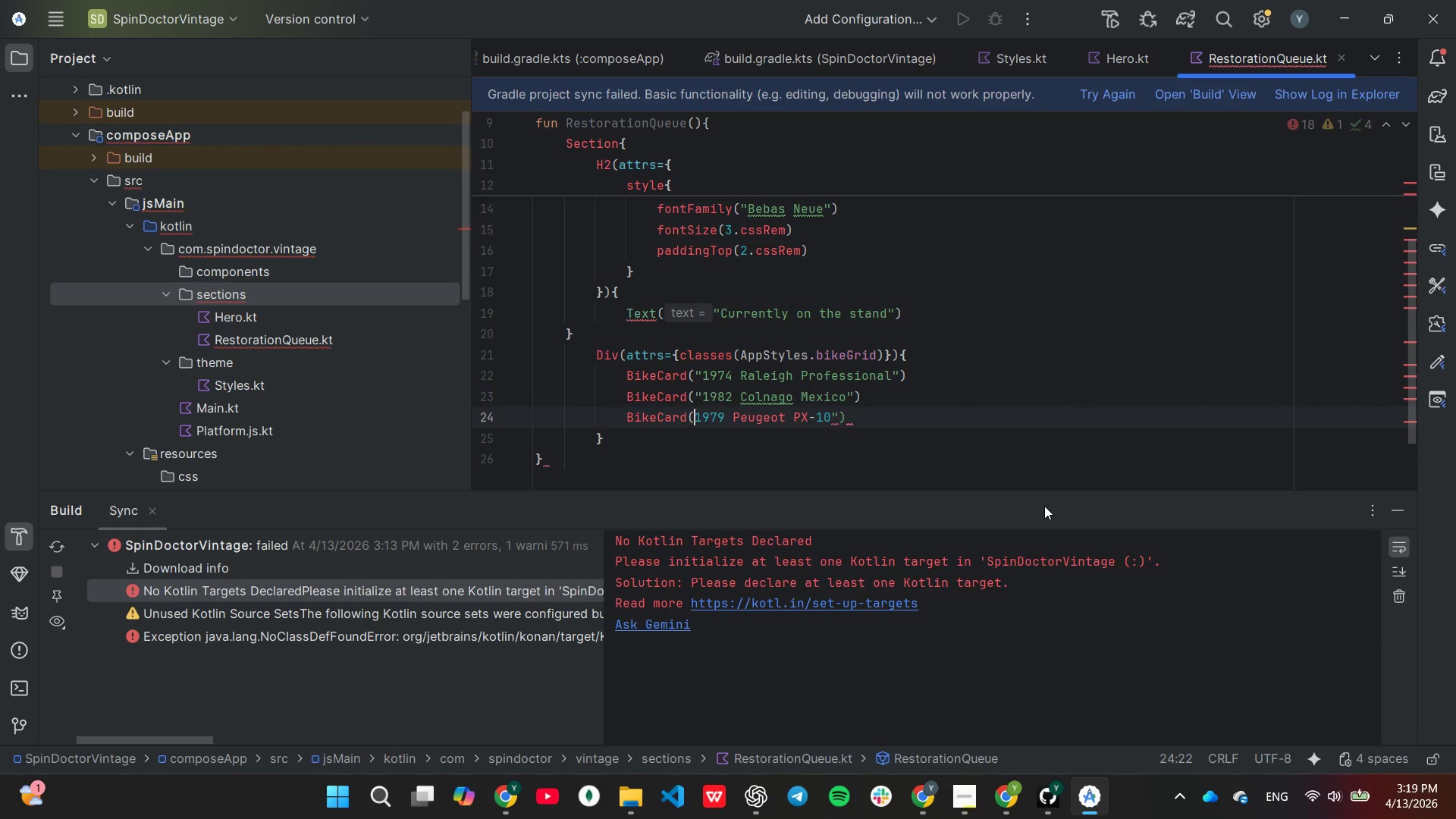 
key(Shift+Quote)
 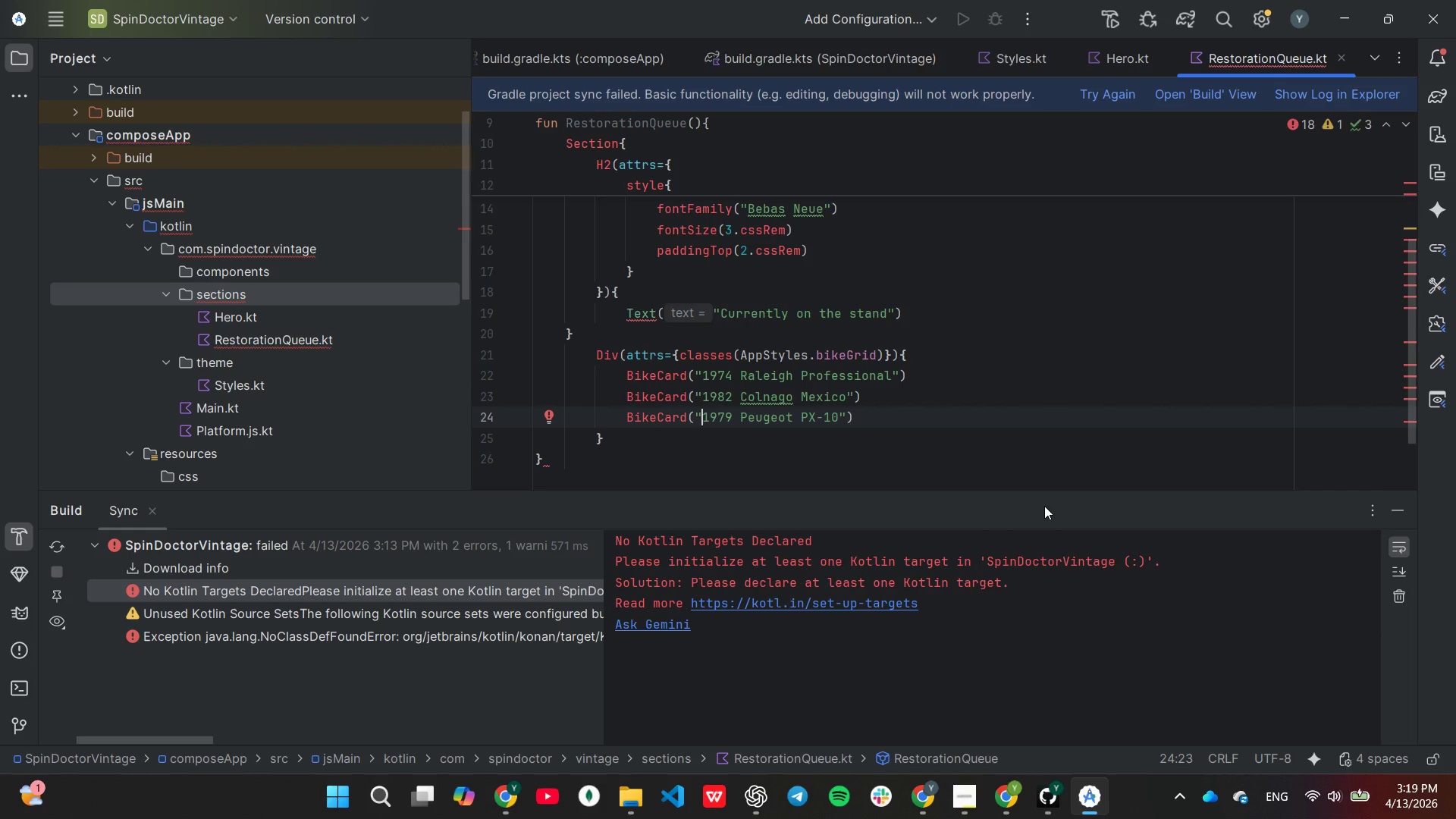 
key(ArrowUp)
 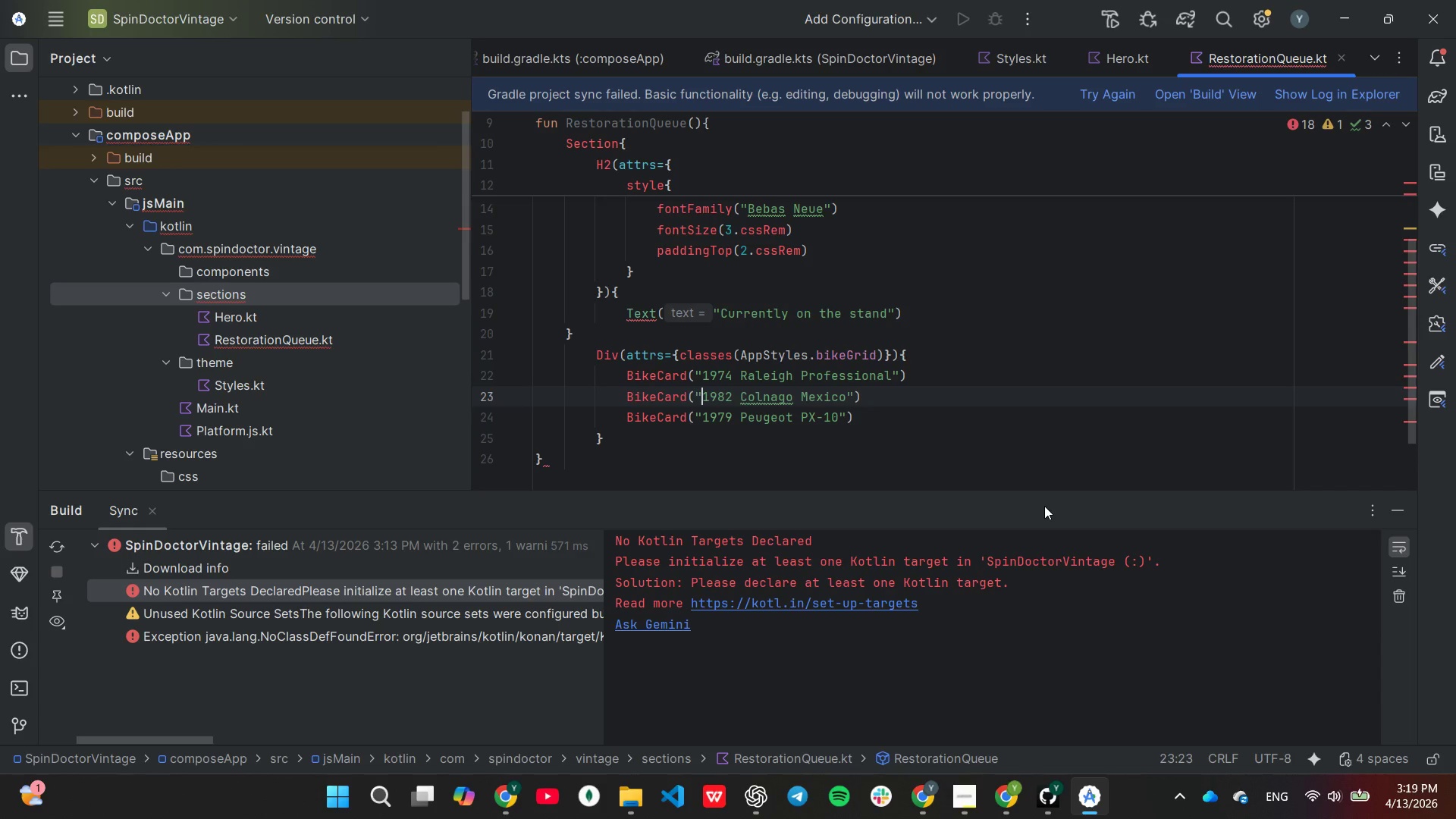 
key(ArrowUp)
 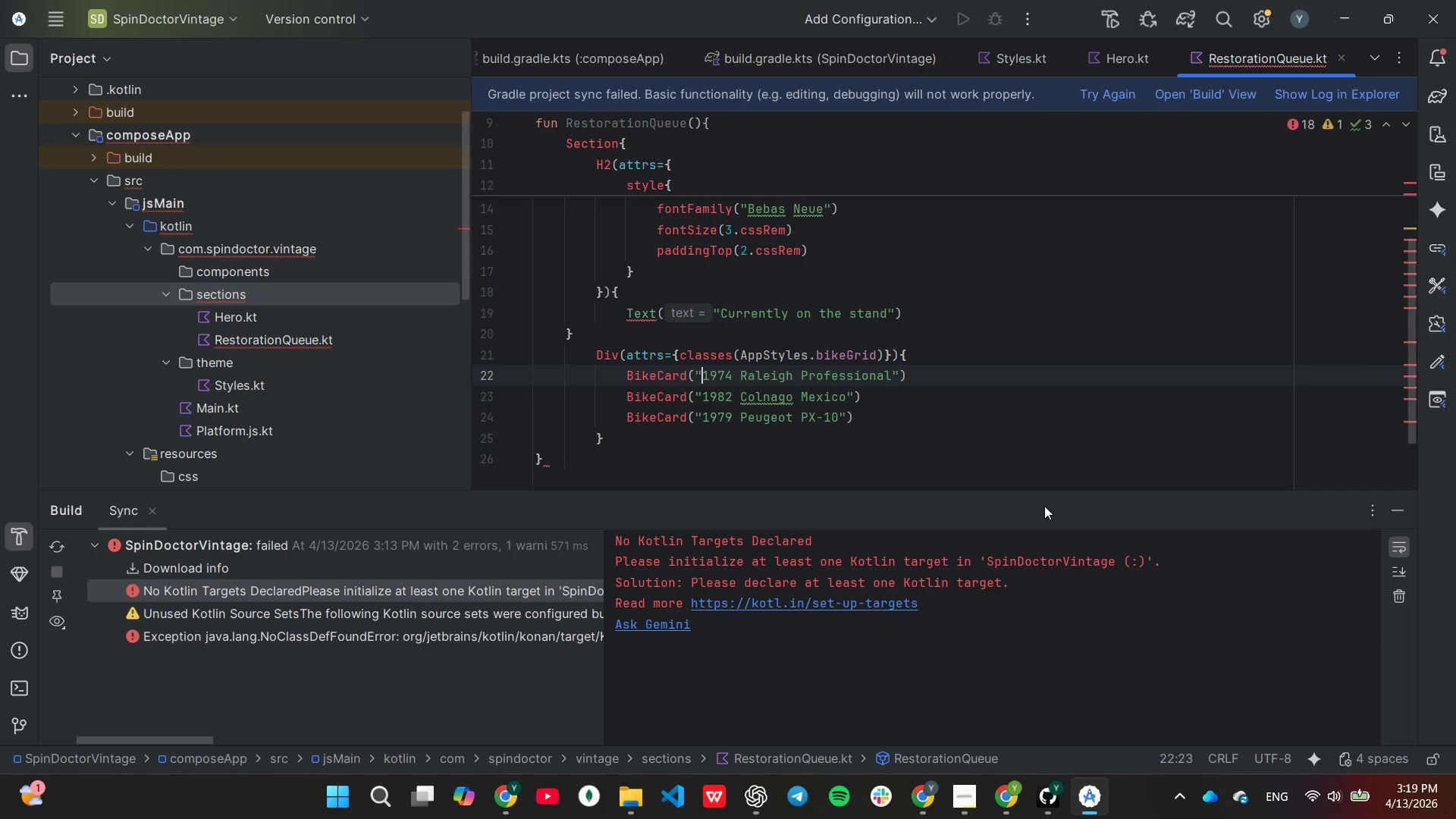 
key(End)
 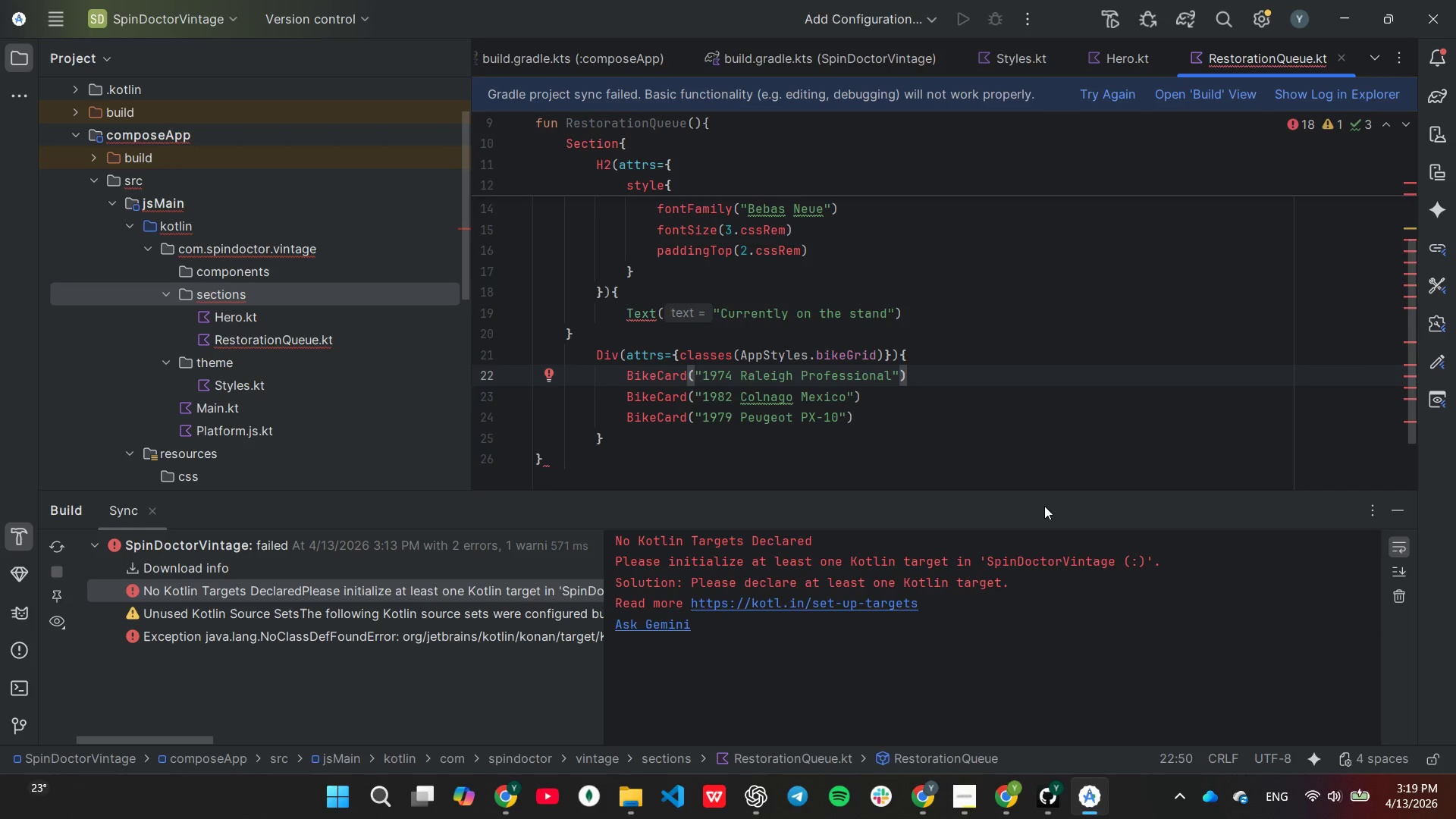 
key(ArrowLeft)
 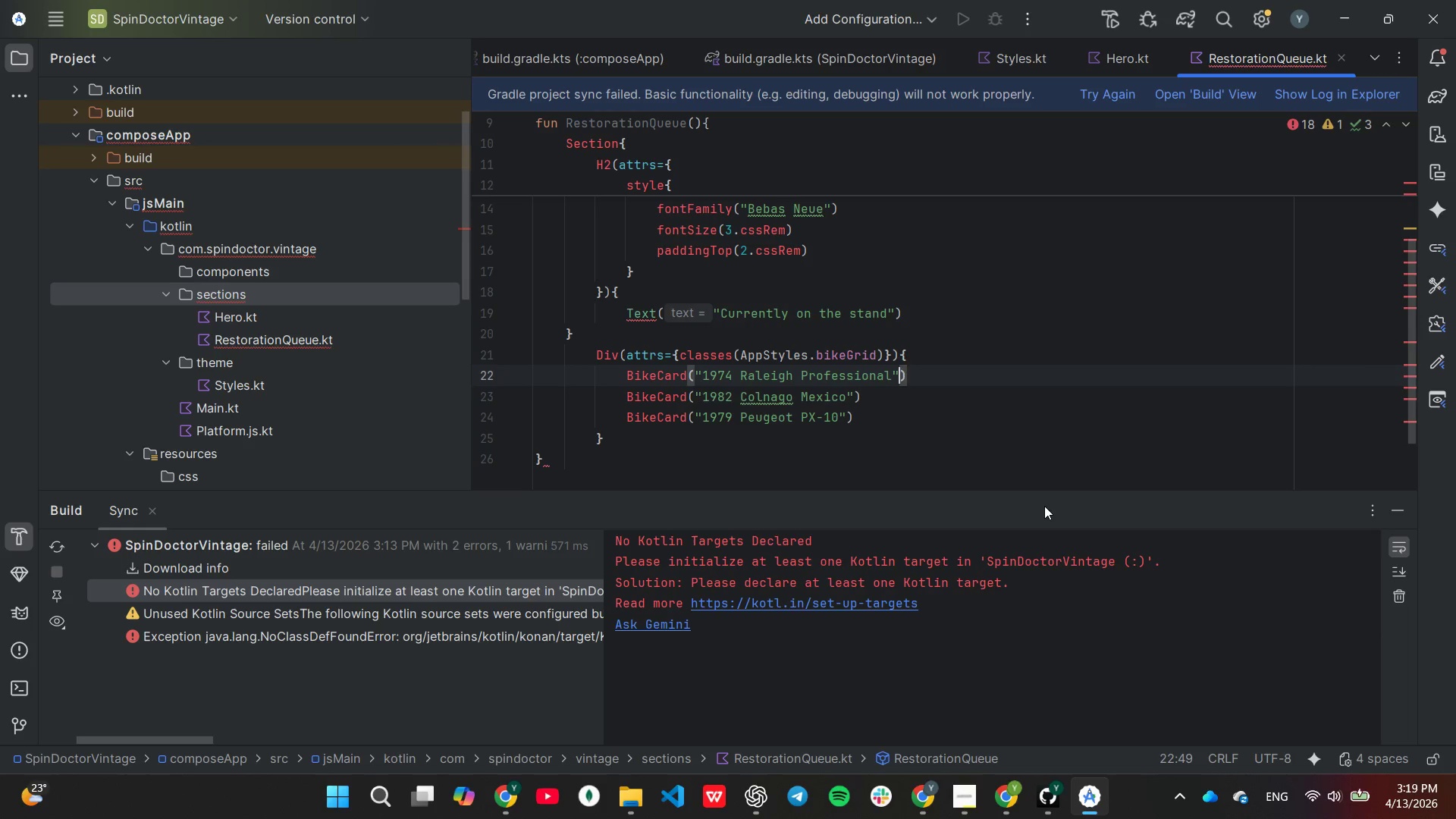 
key(Period)
 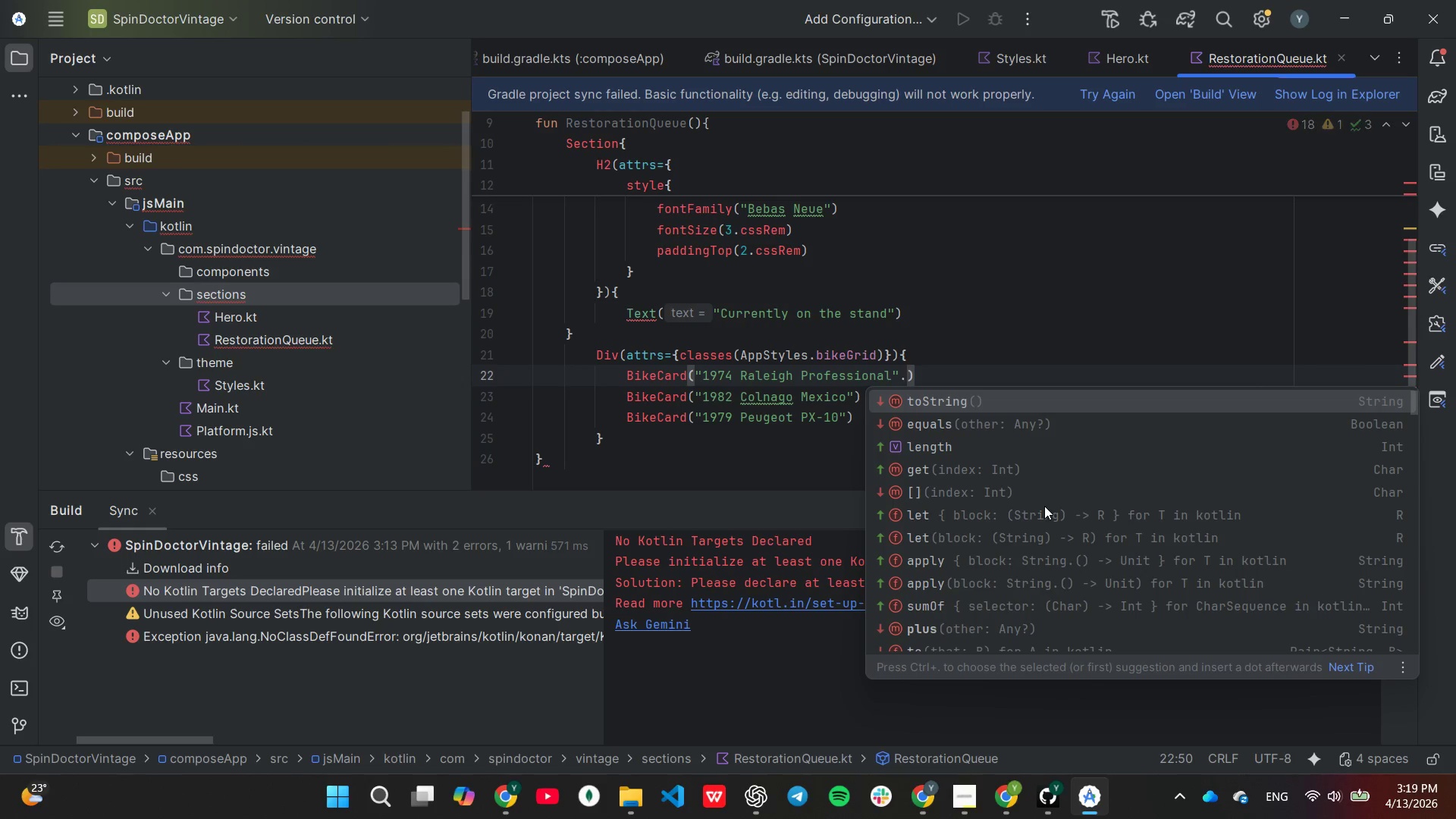 
key(Backspace)
 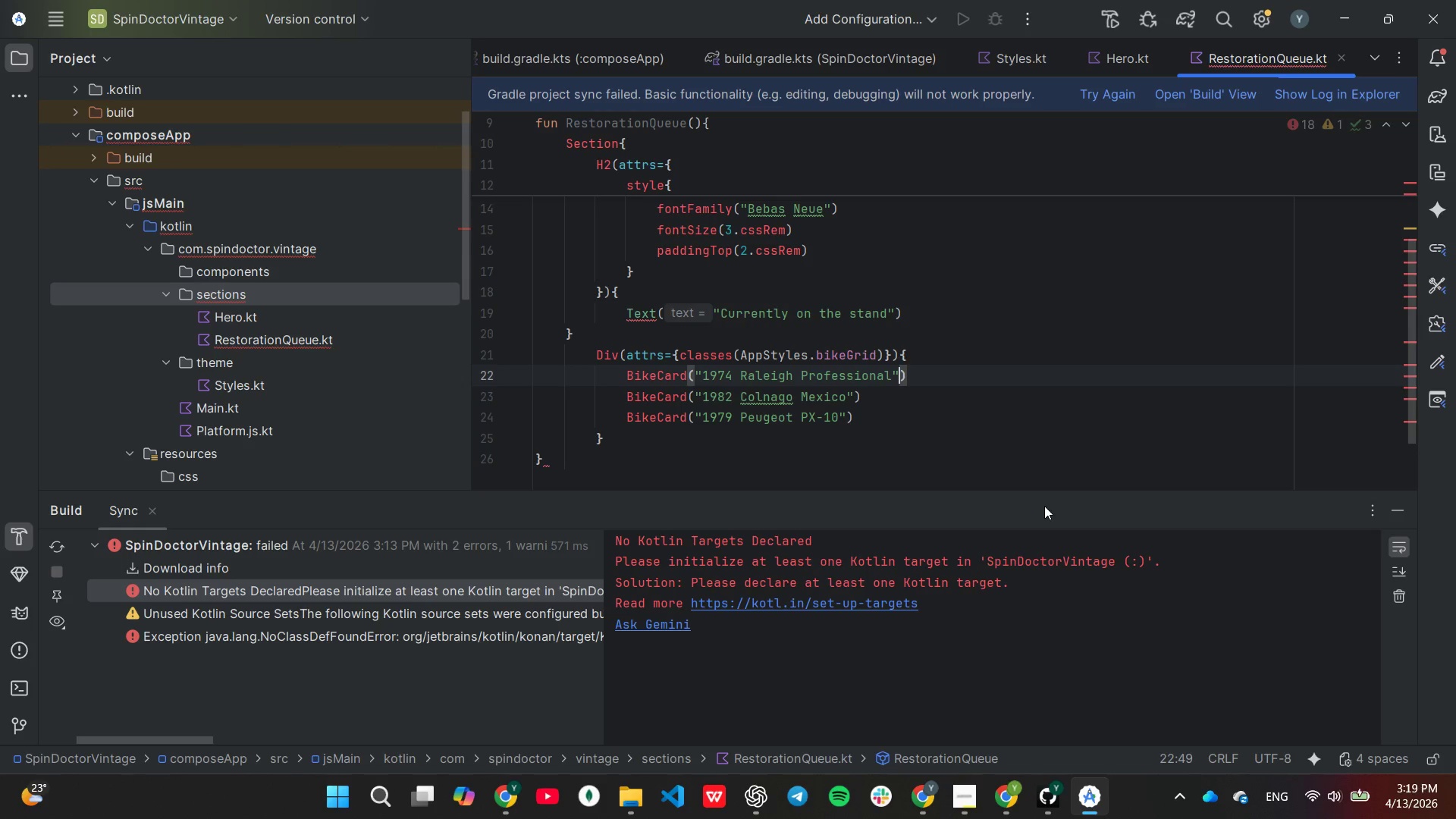 
key(Comma)
 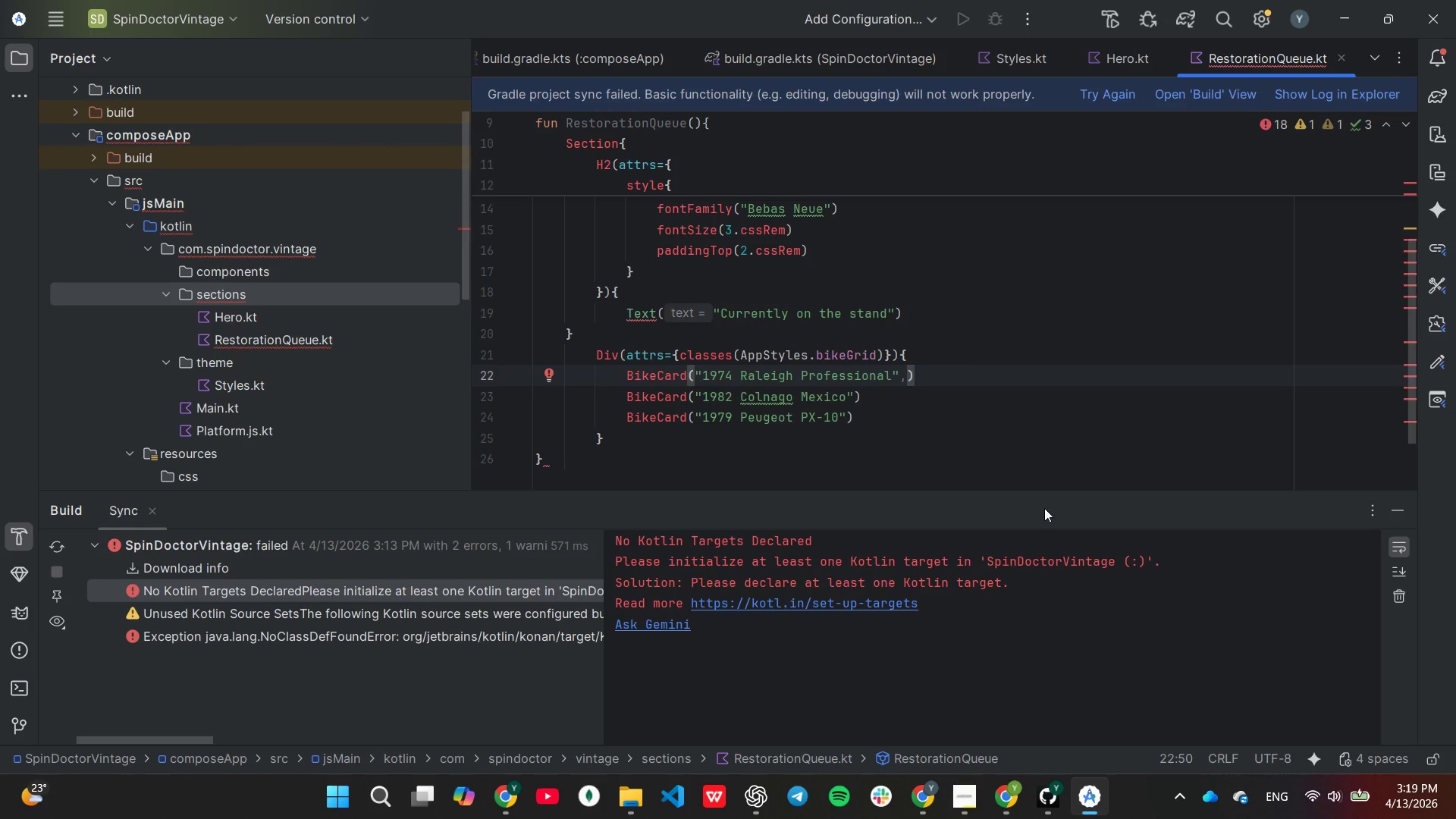 
wait(5.42)
 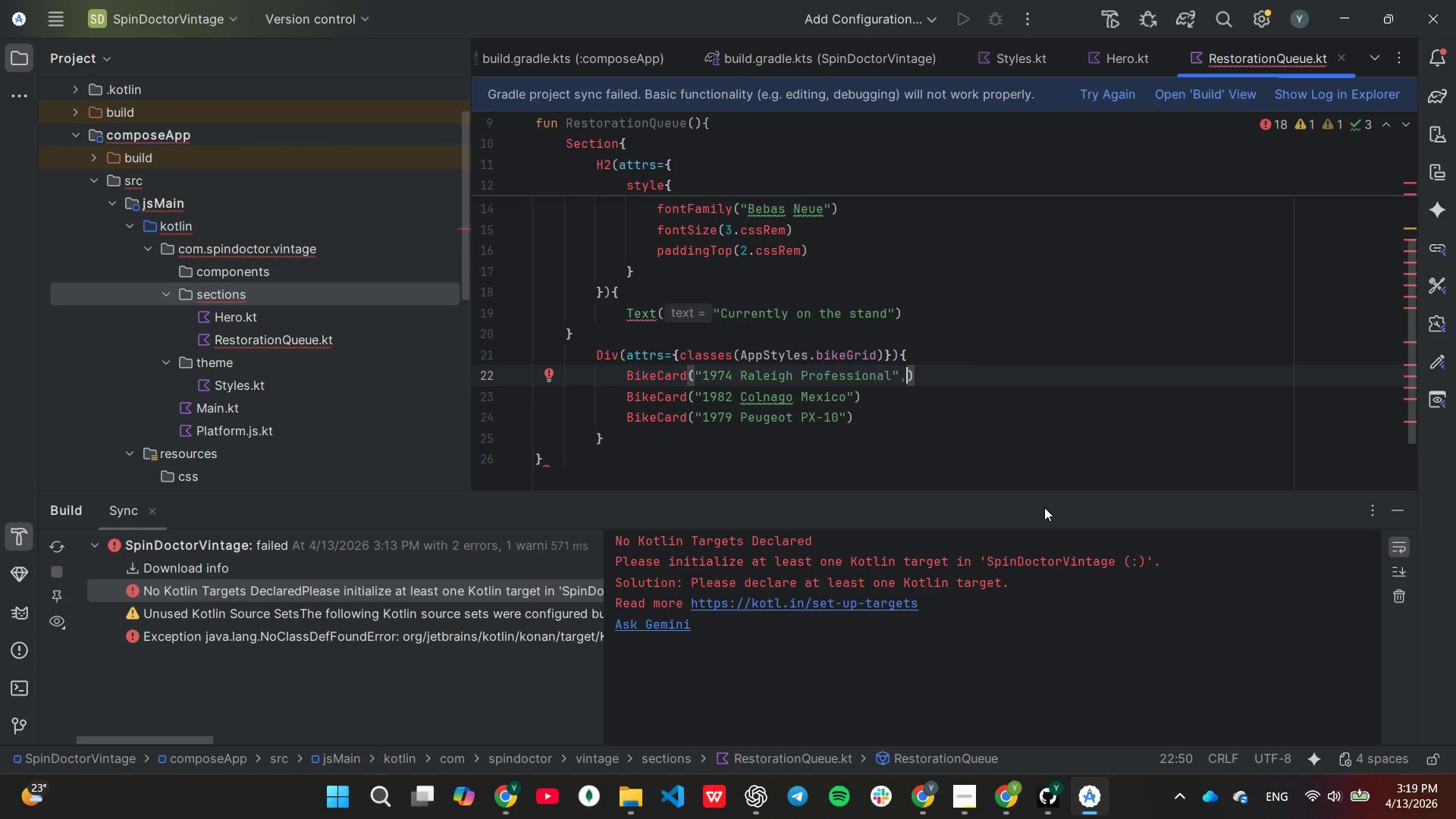 
type("Fi)
key(Backspace)
type(yl)
key(Backspace)
key(Backspace)
type(ull chrome restore)
 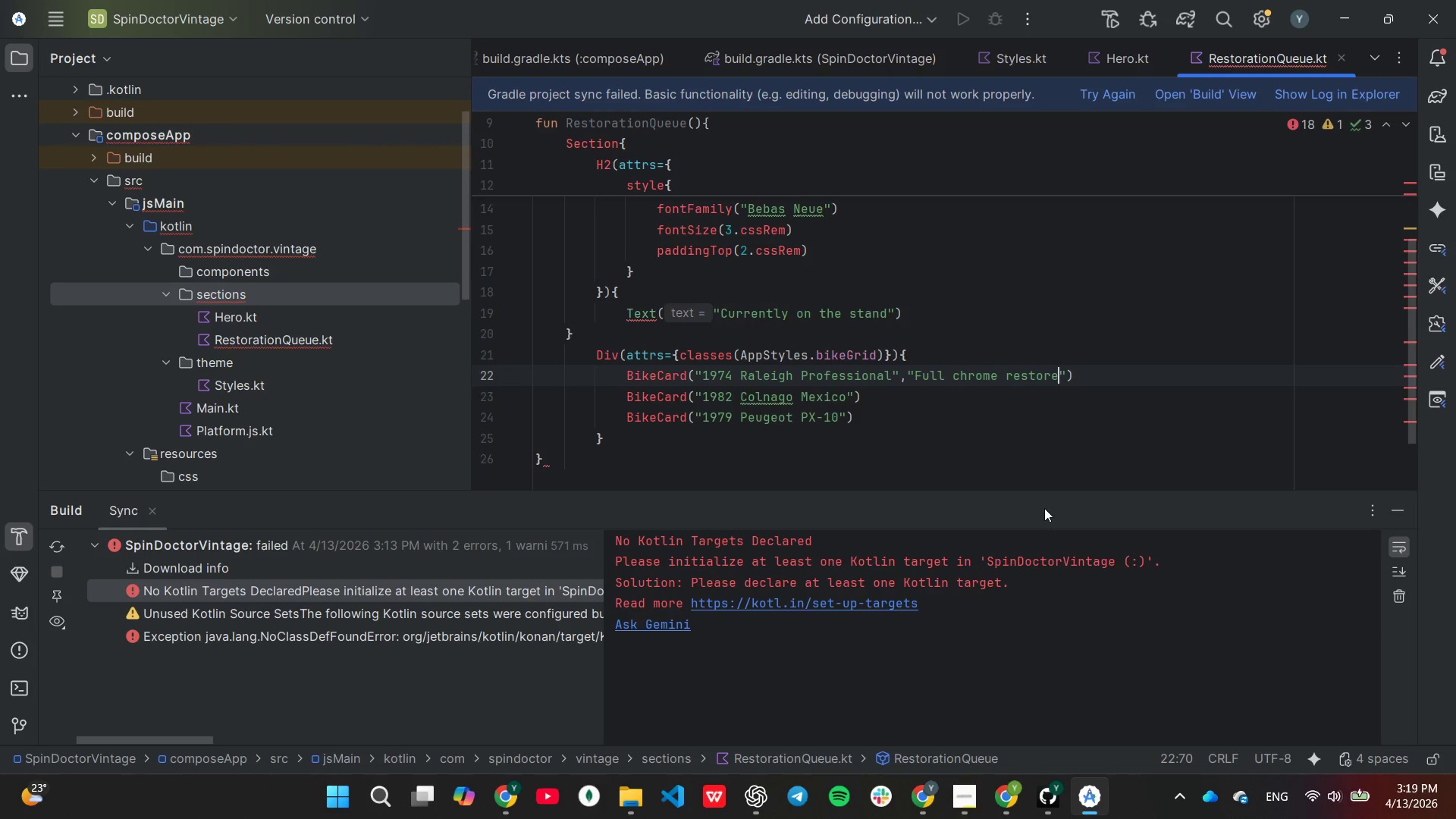 
key(ArrowRight)
 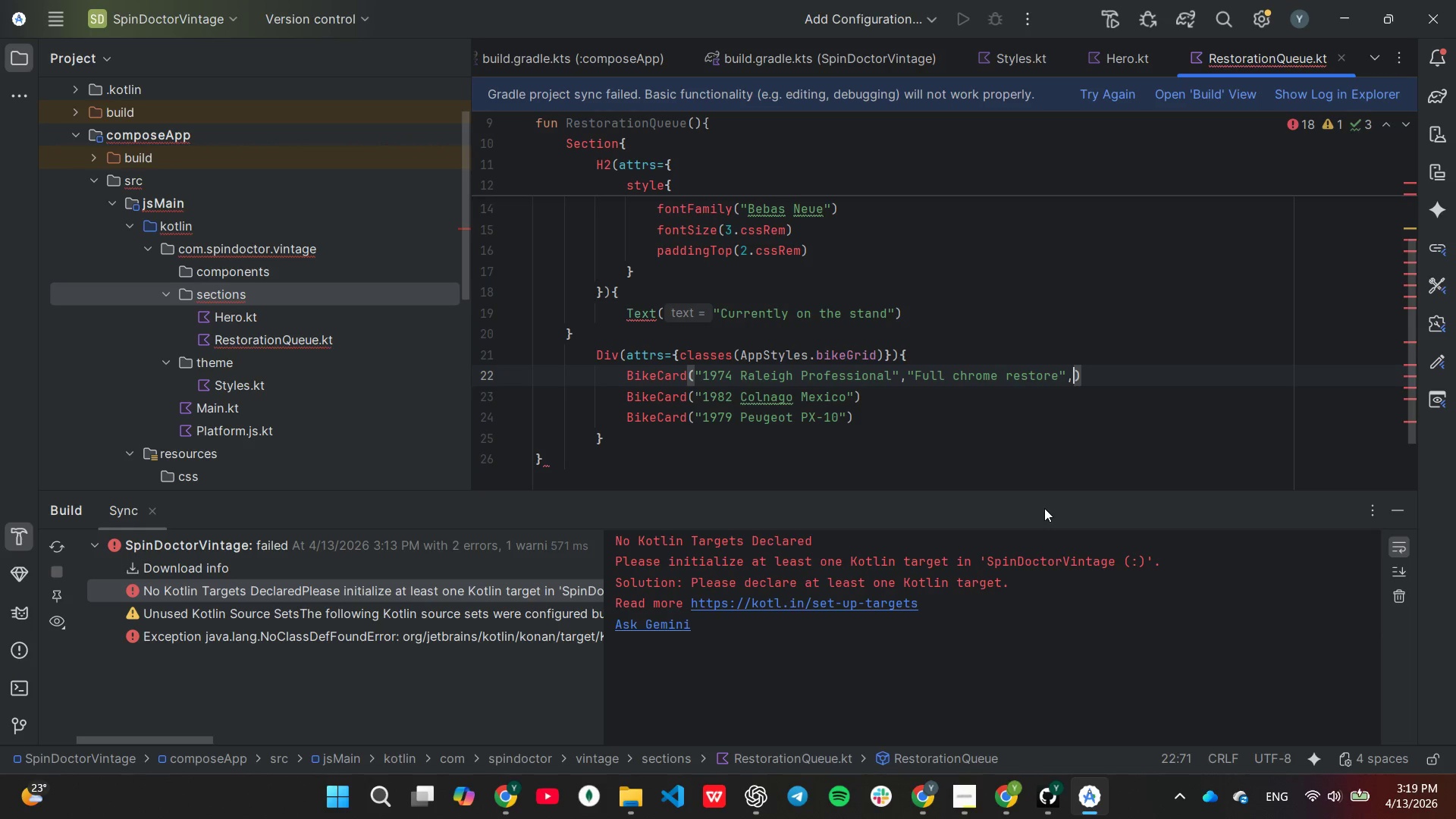 
type(, "RACING GREEN)
 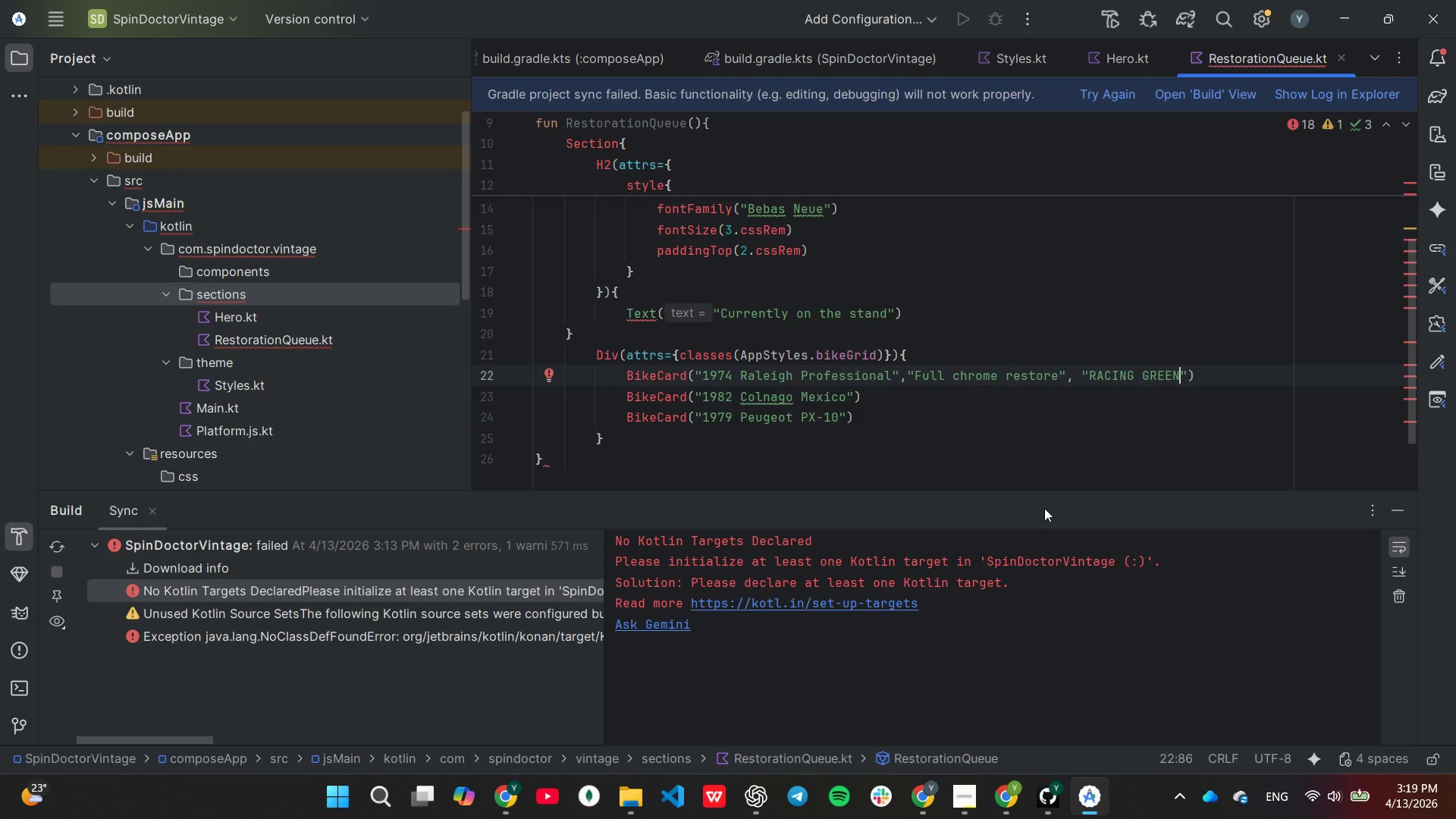 
wait(6.78)
 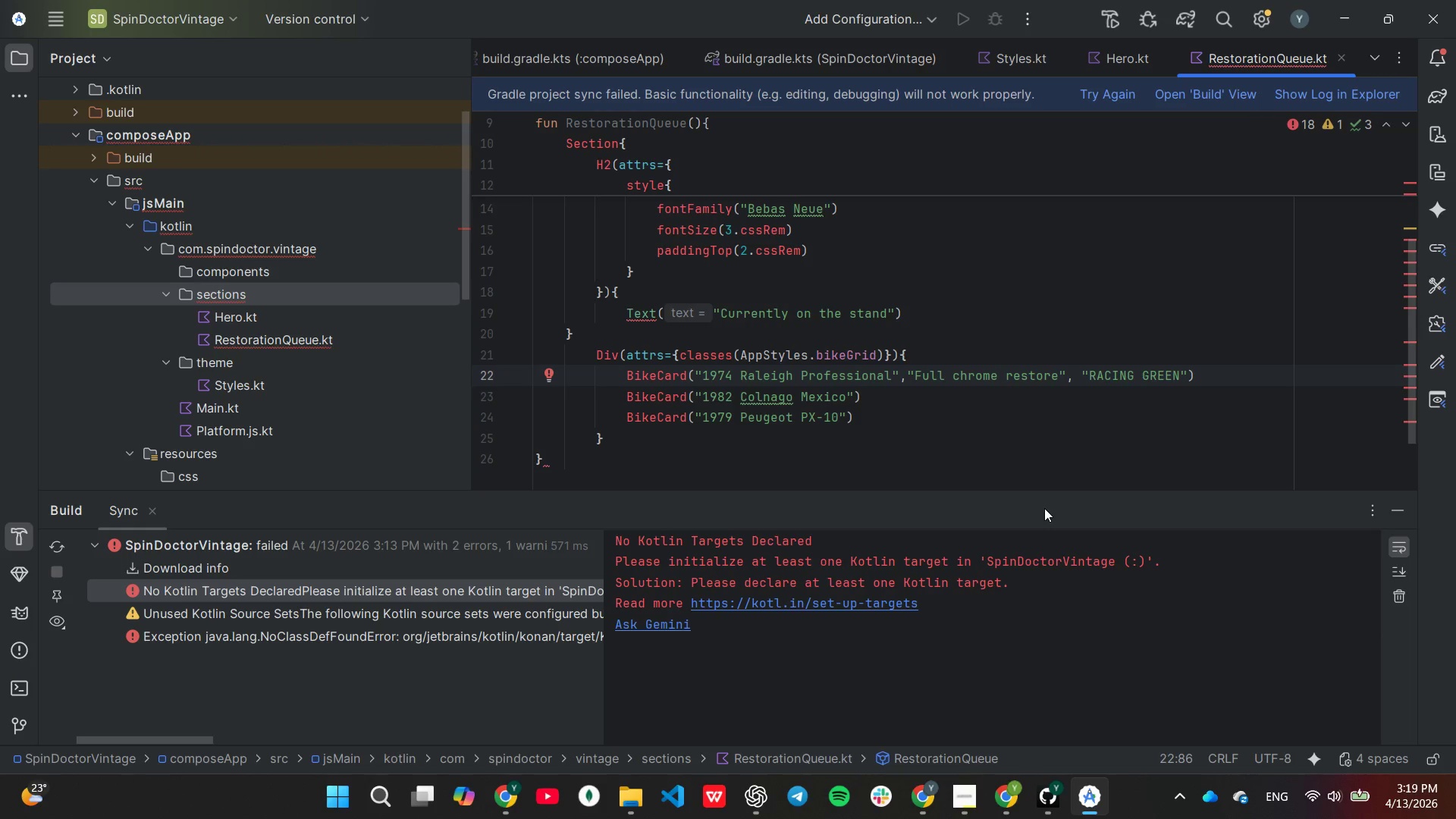 
type(/SILVER)
 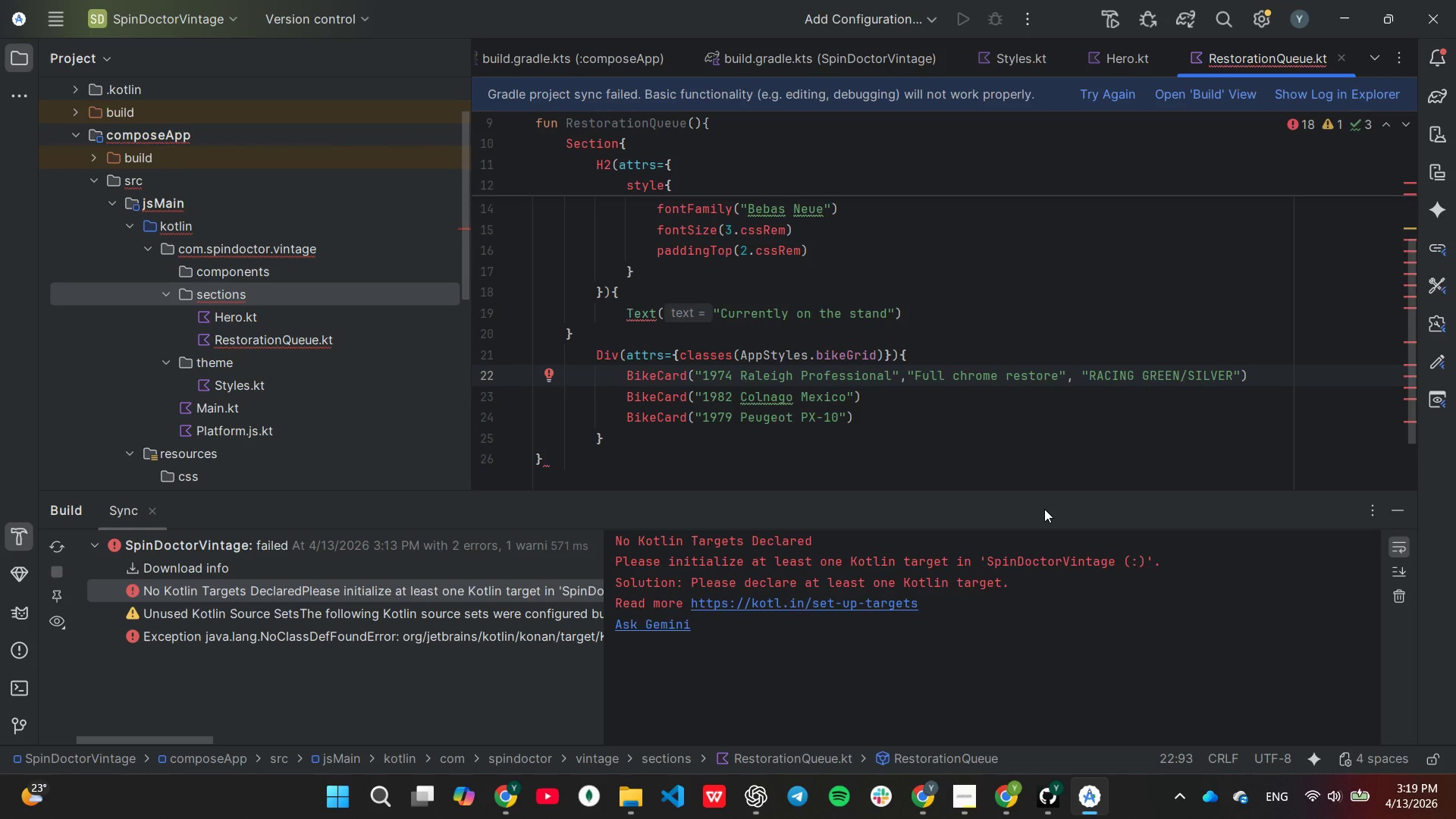 
key(ArrowDown)
 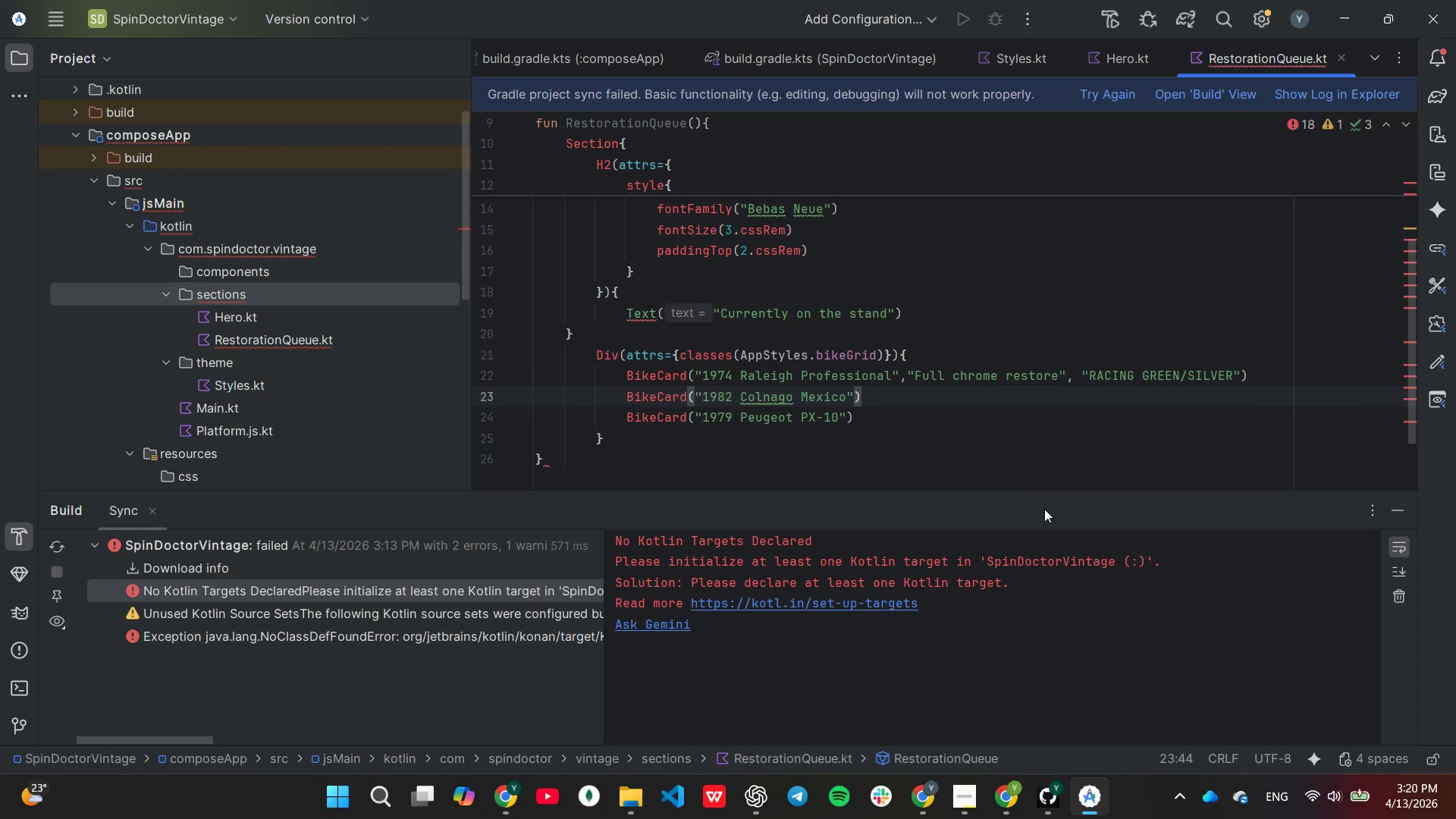 
key(ArrowLeft)
 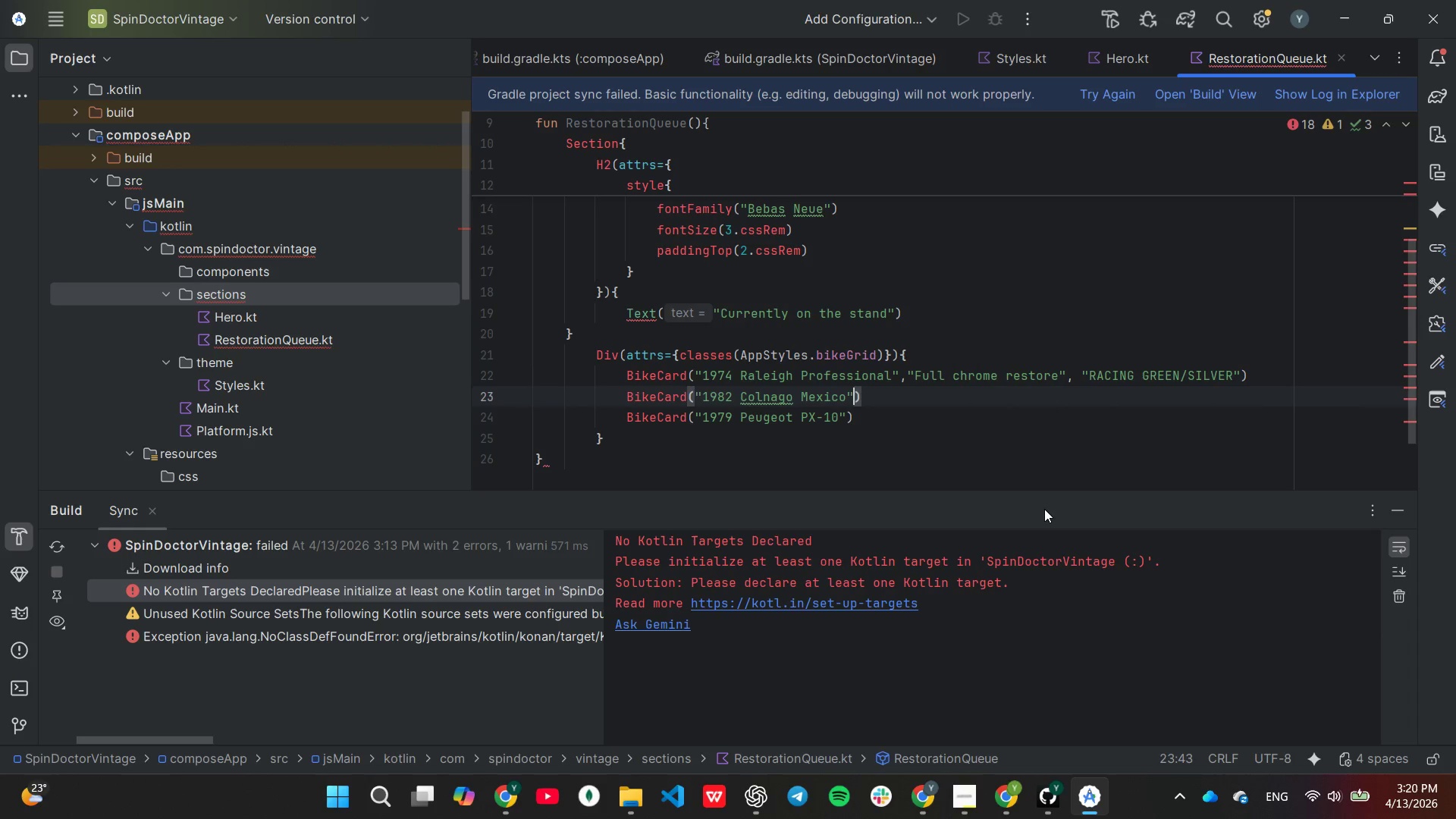 
key(Comma)
 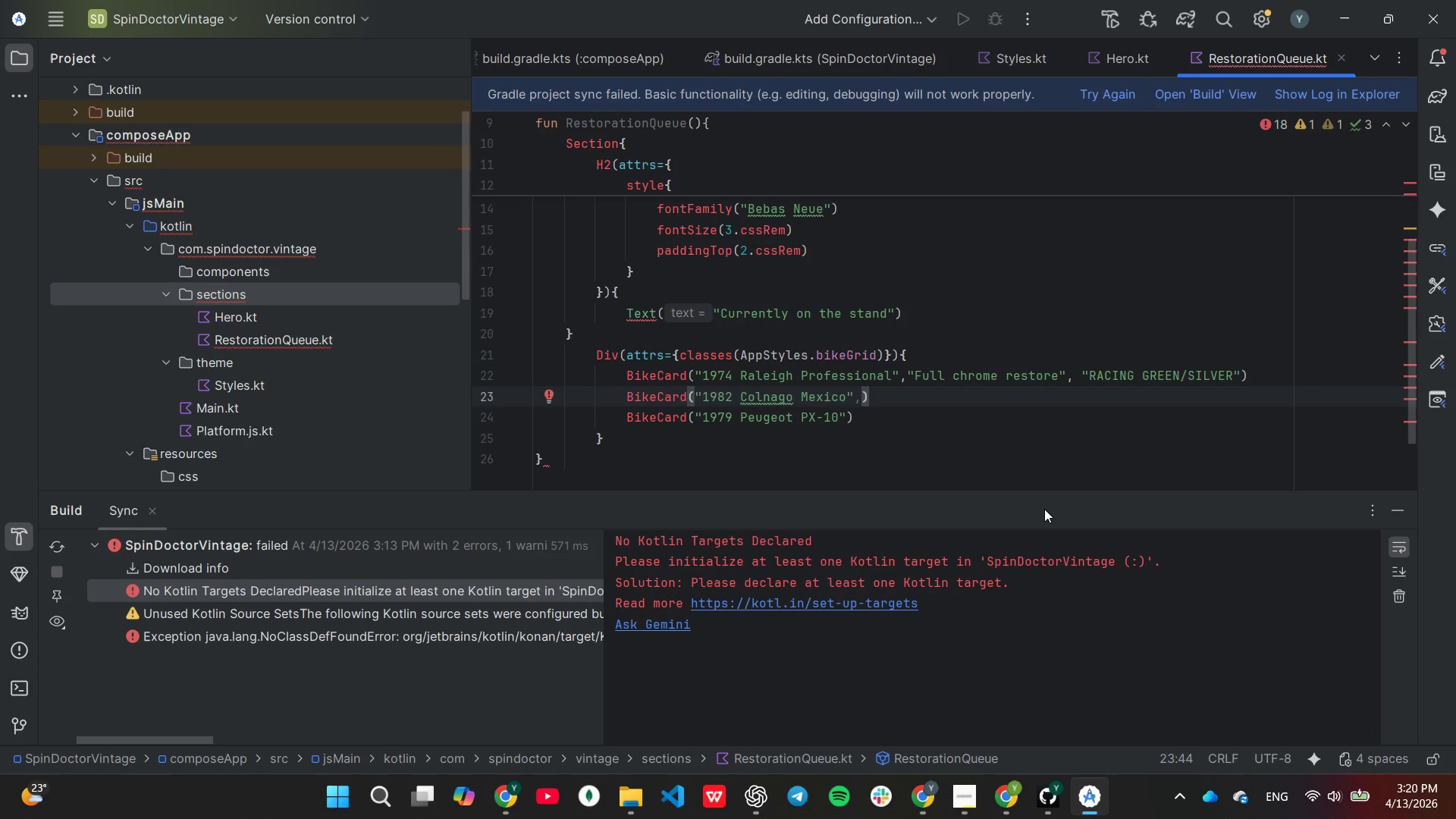 
wait(8.0)
 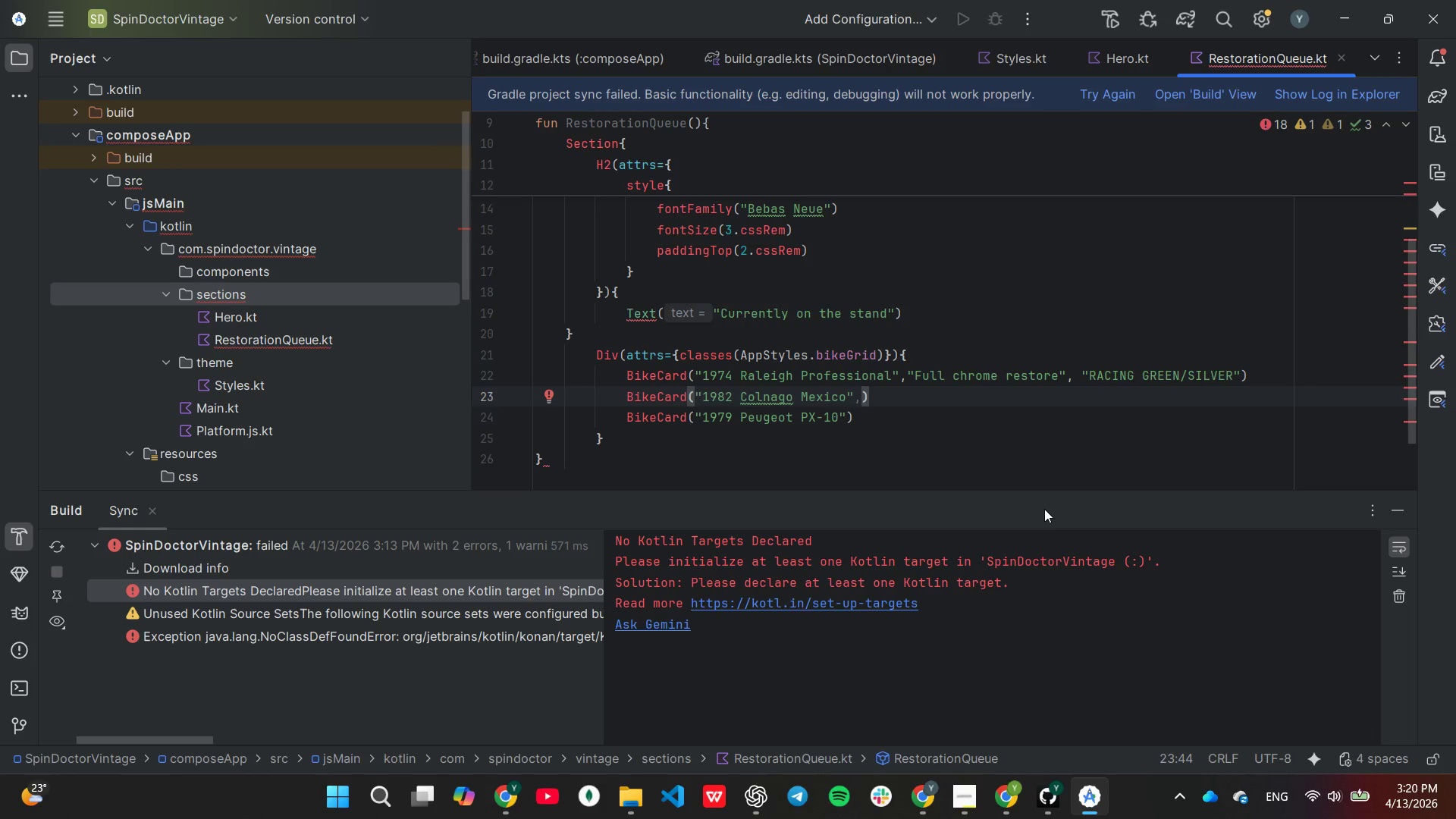 
type("Saronni red =)
key(Backspace)
type(- campagnolo super record)
 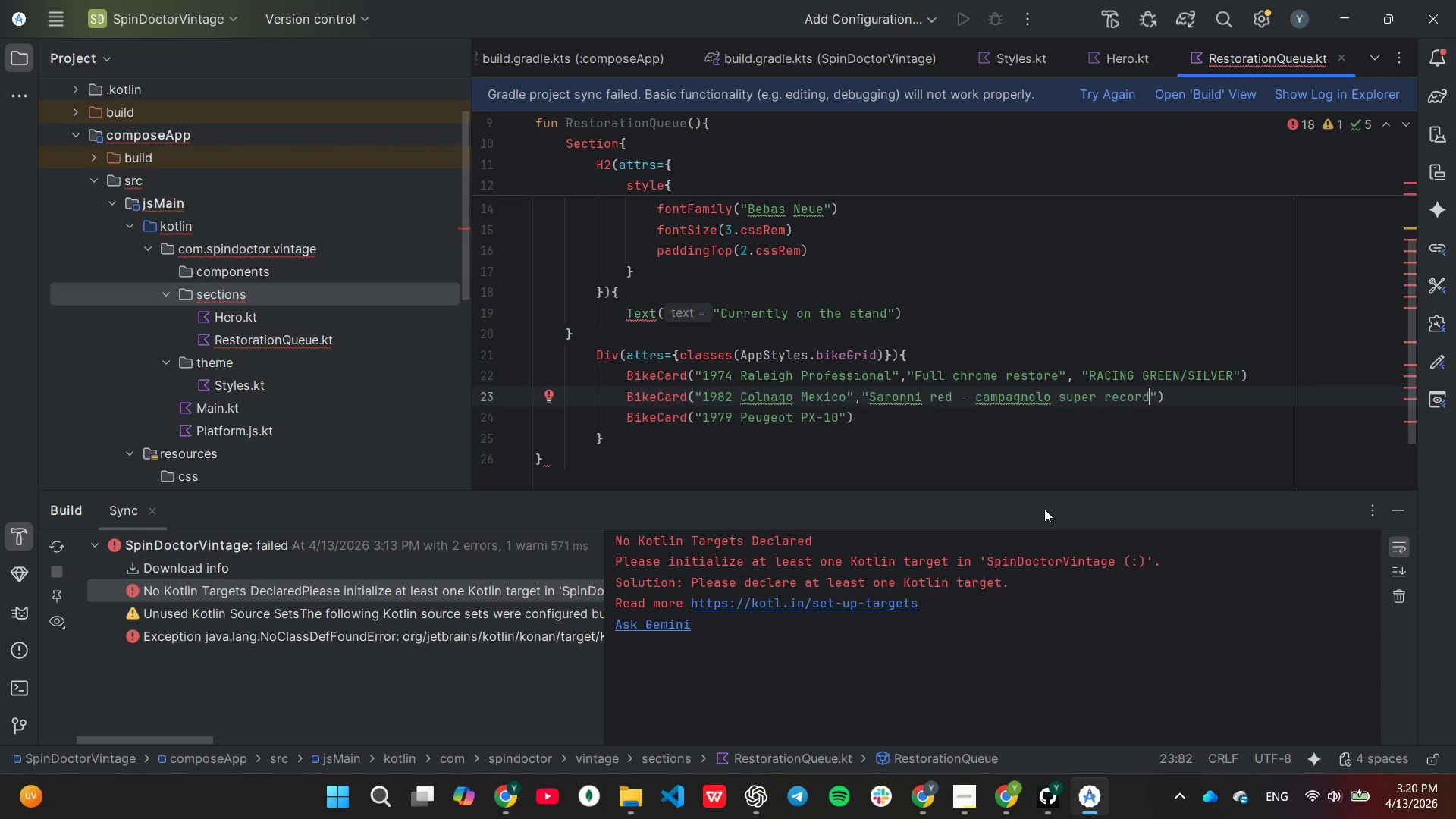 
key(ArrowRight)
 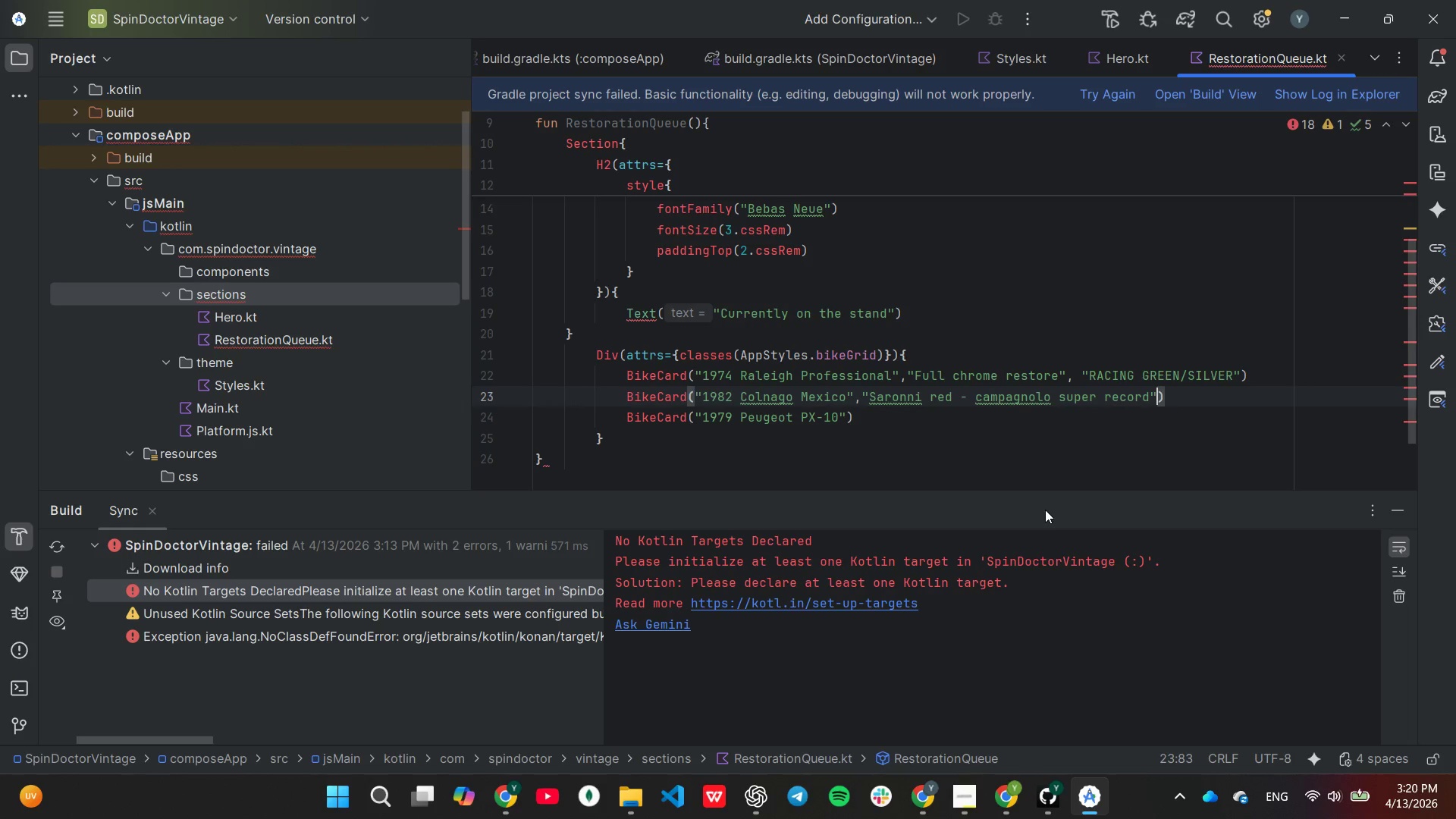 
type(,"CHROME SOUL)
 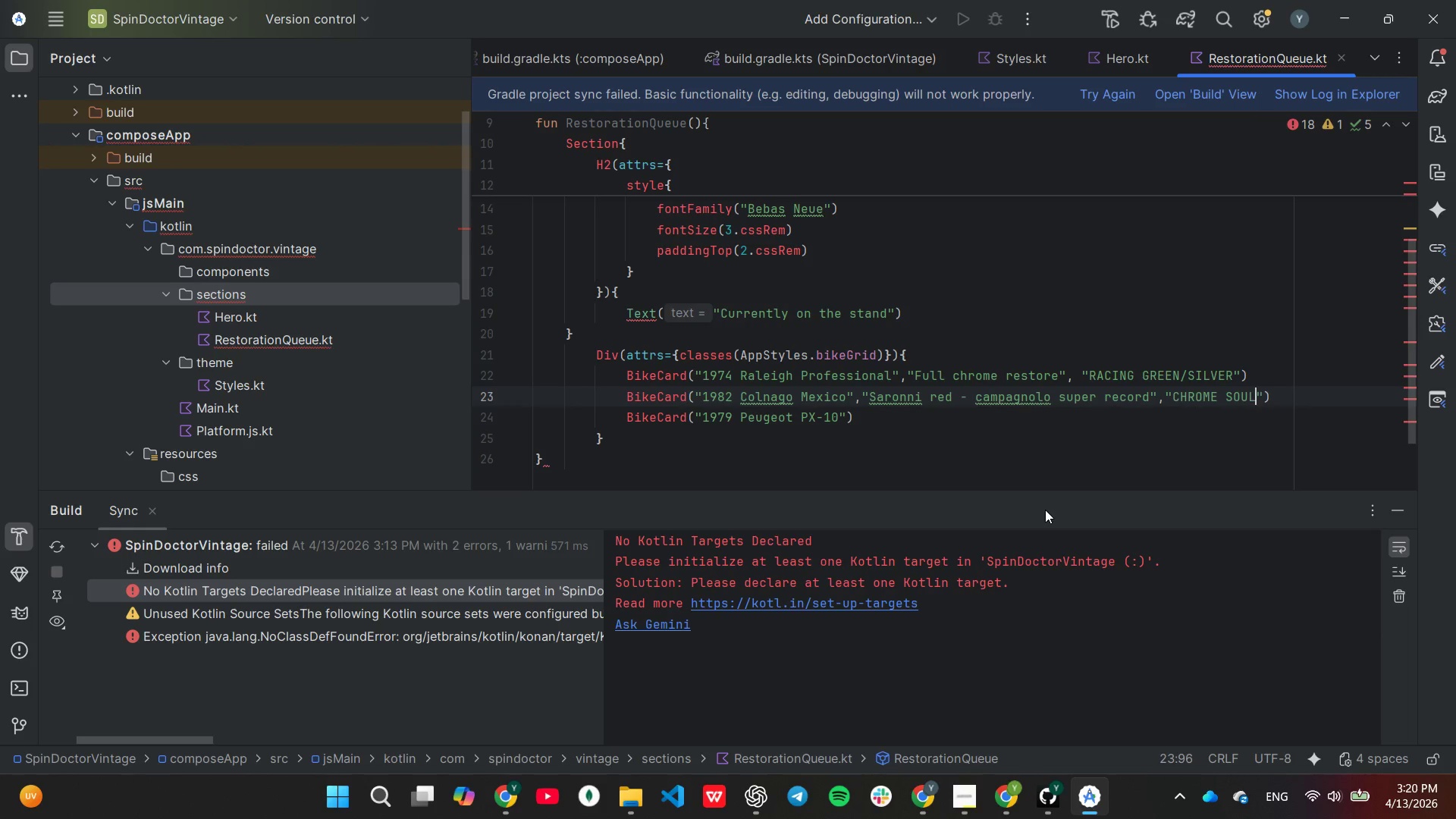 
key(ArrowDown)
 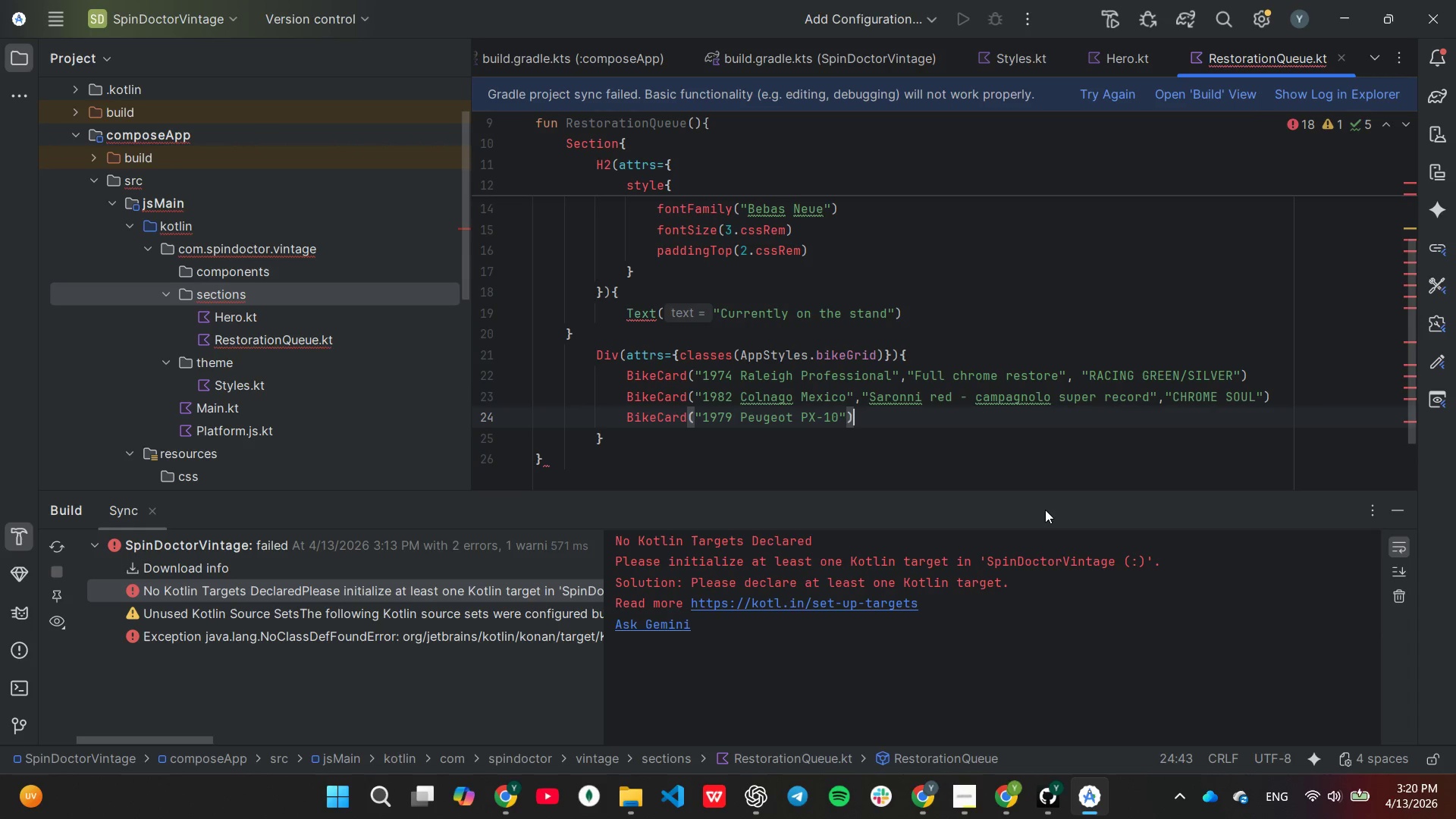 
key(ArrowLeft)
 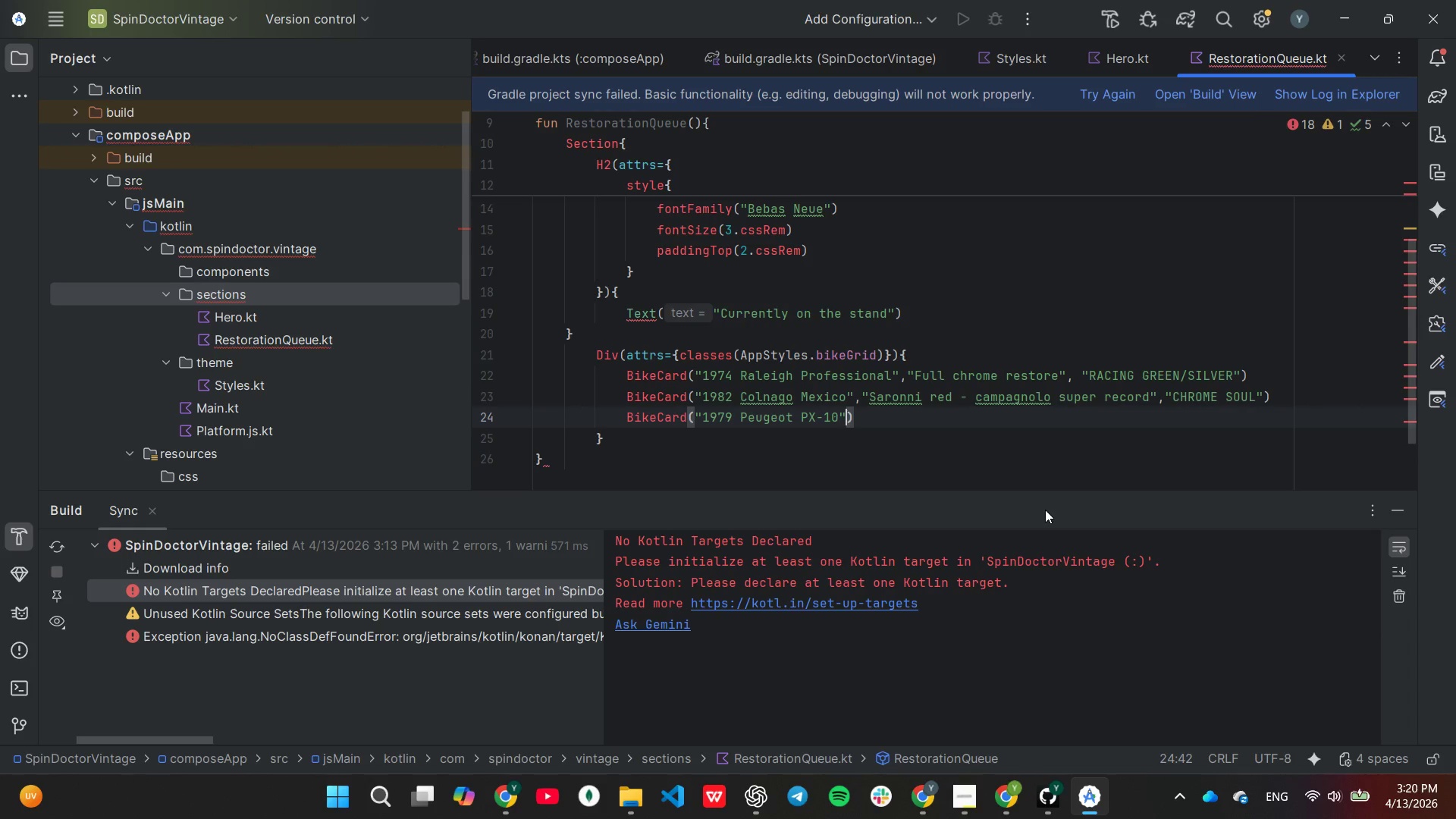 
key(Comma)
 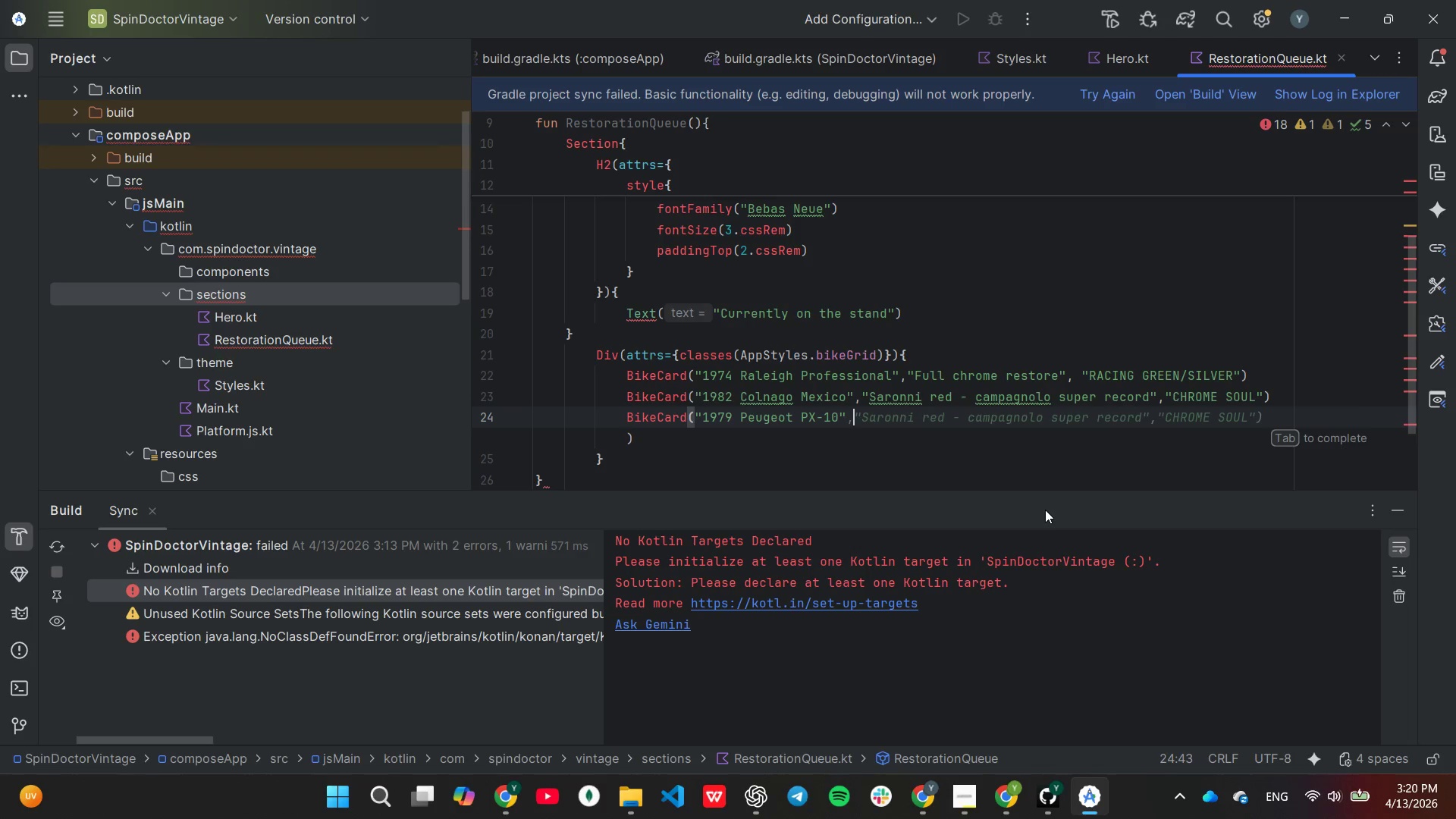 
wait(8.03)
 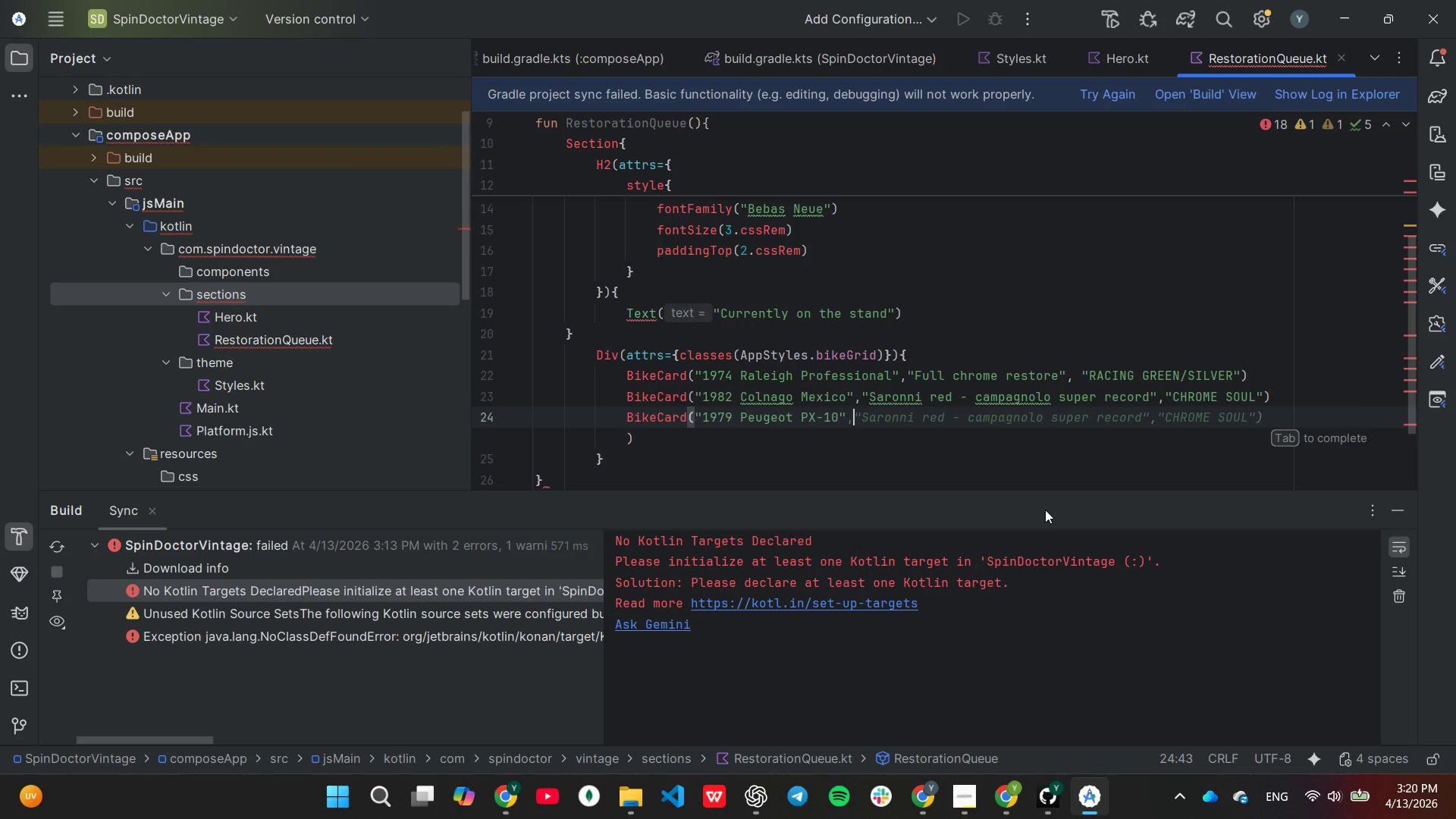 
type("Orin)
key(Backspace)
type(ginal reynolds 531 tubing)
 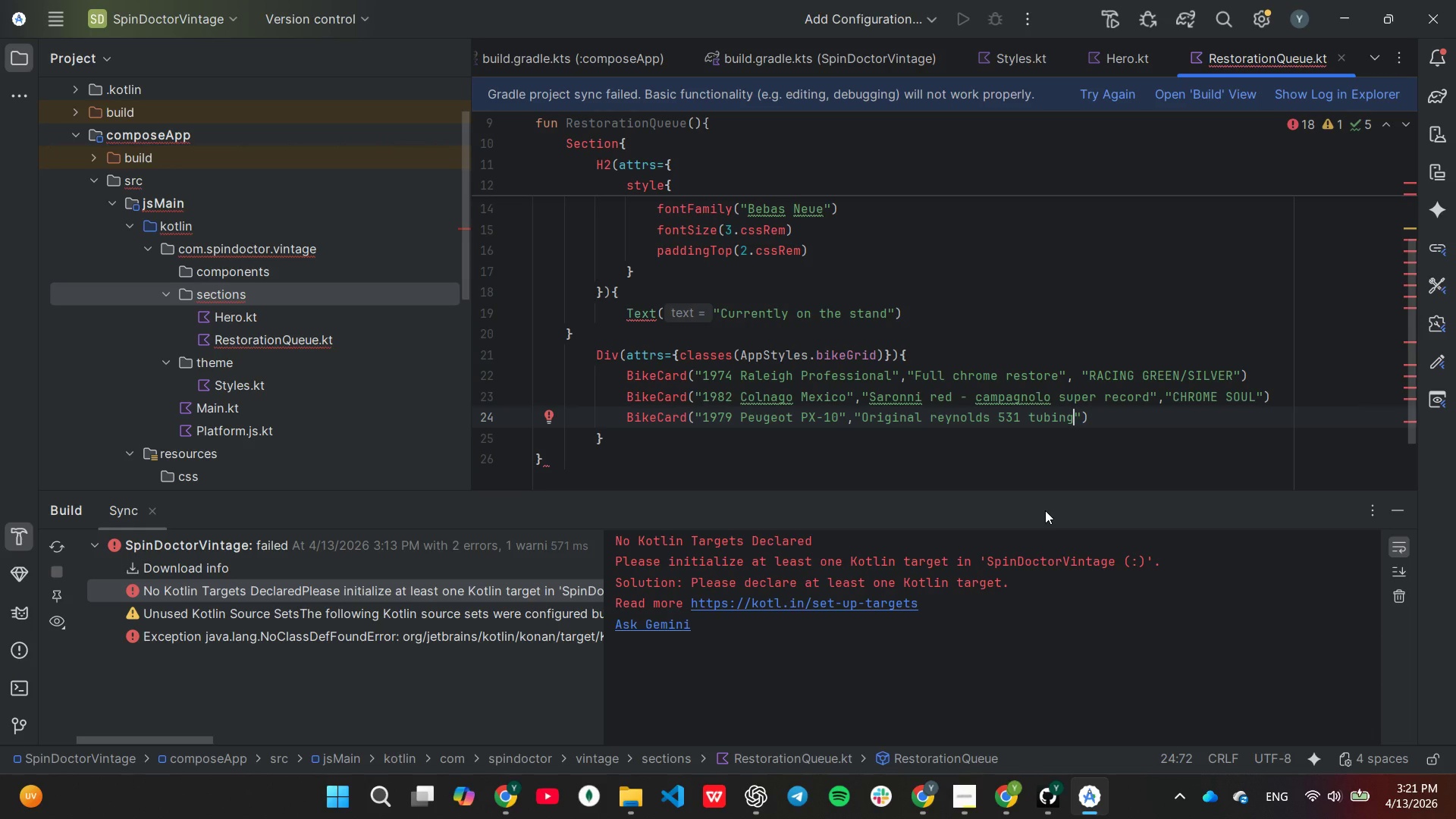 
key(ArrowRight)
 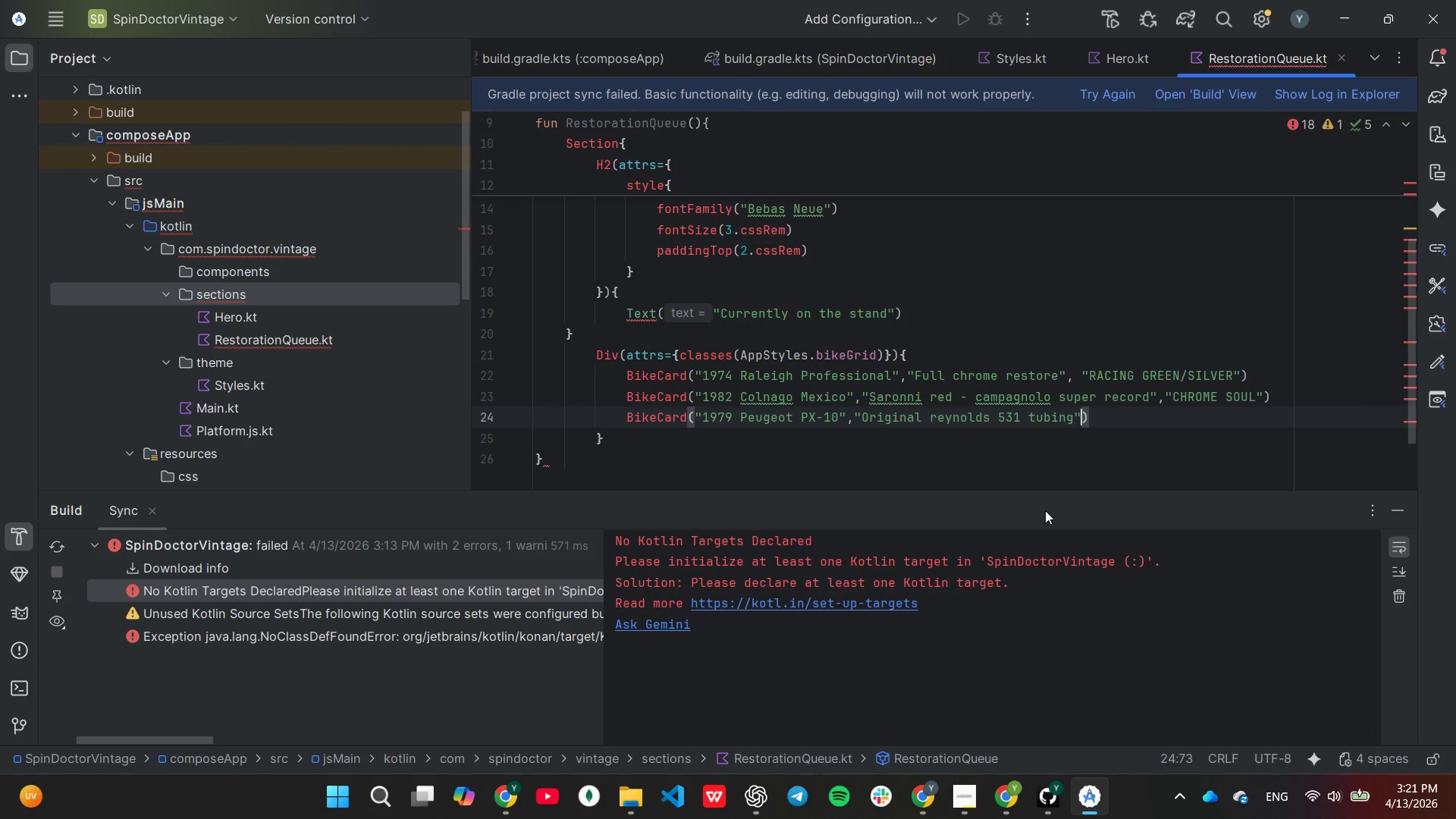 
type(, "VINTAGE WHITE)
 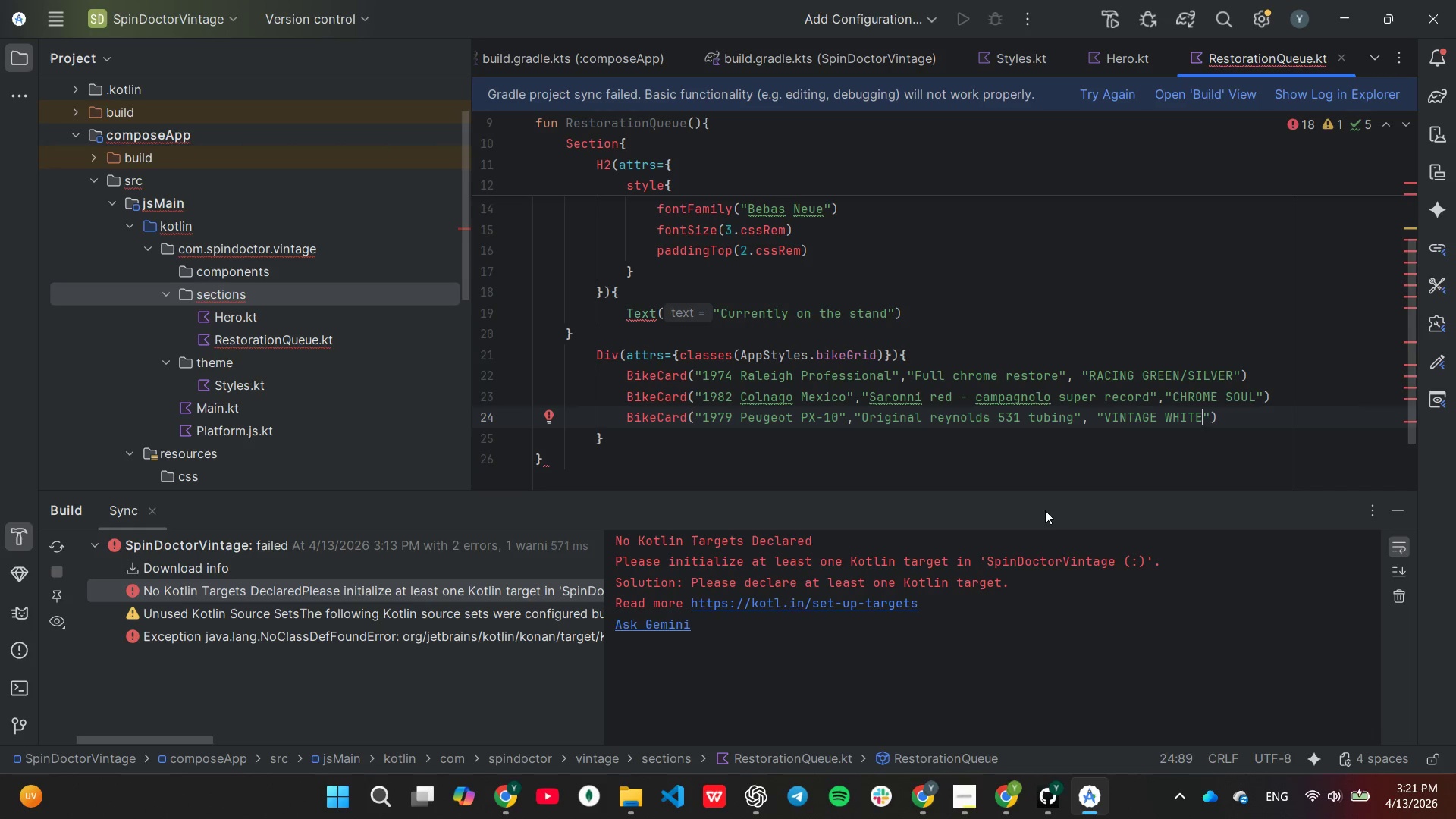 
key(ArrowDown)
 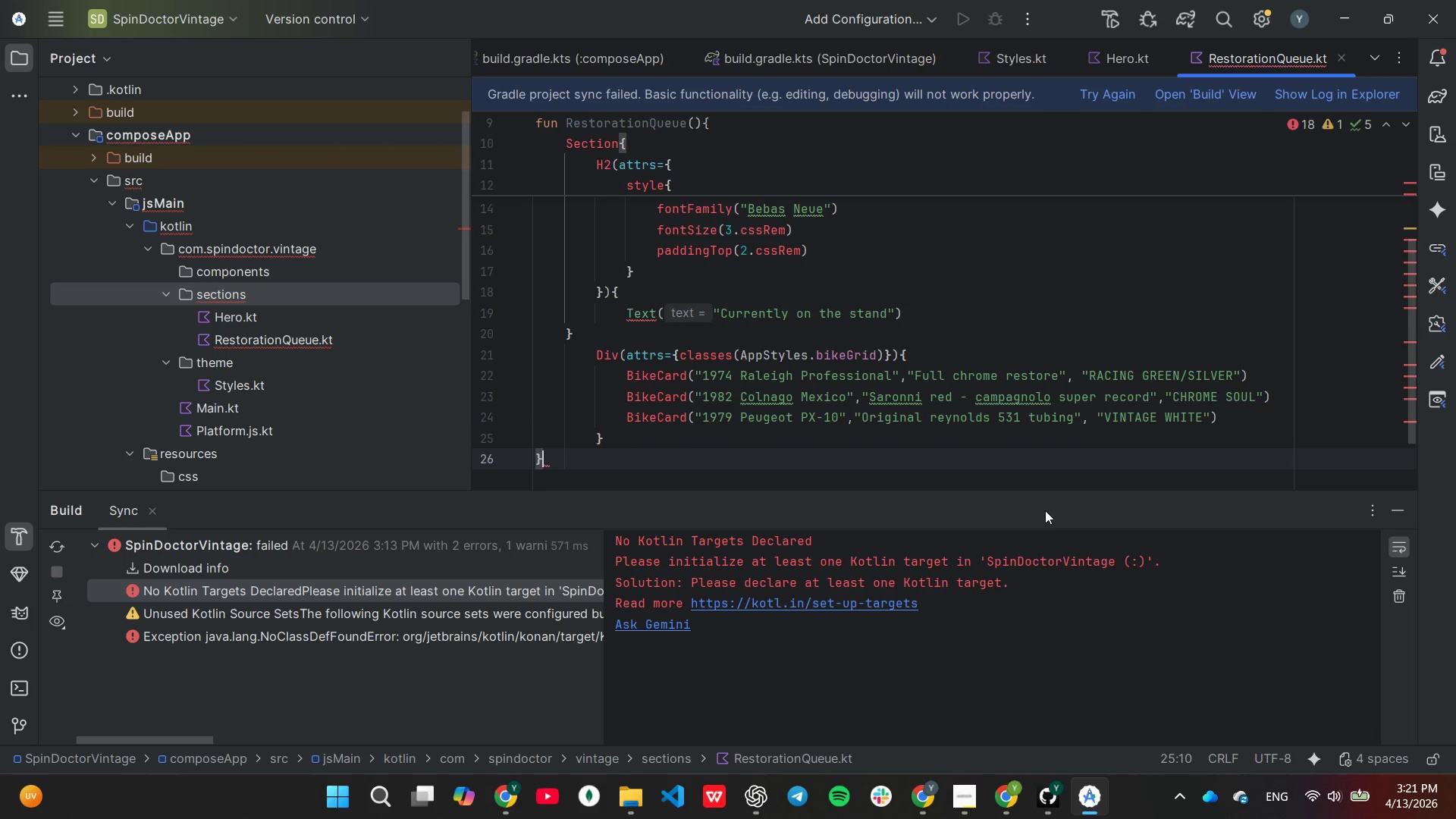 
key(ArrowDown)
 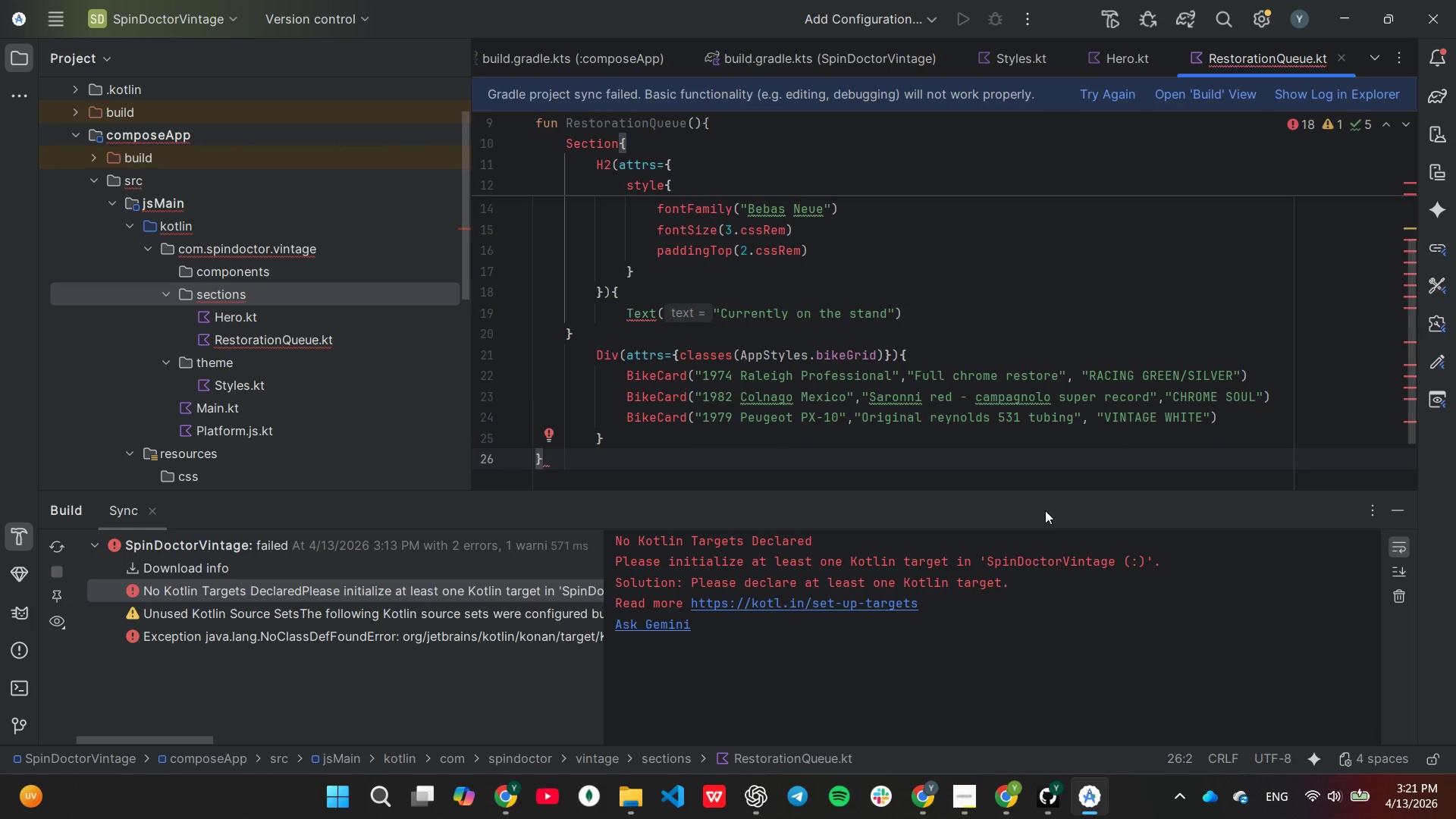 
key(ArrowUp)
 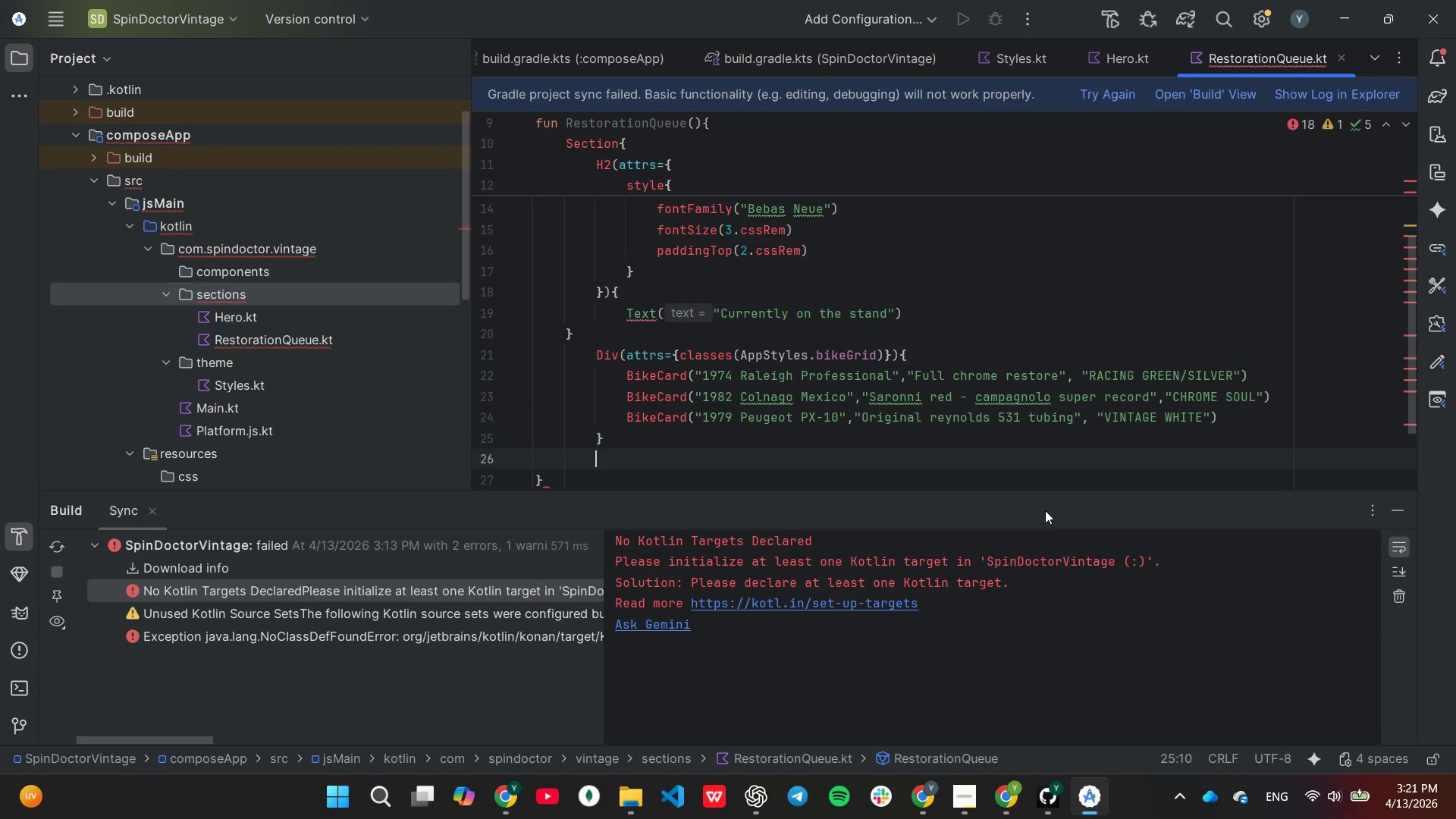 
key(Enter)
 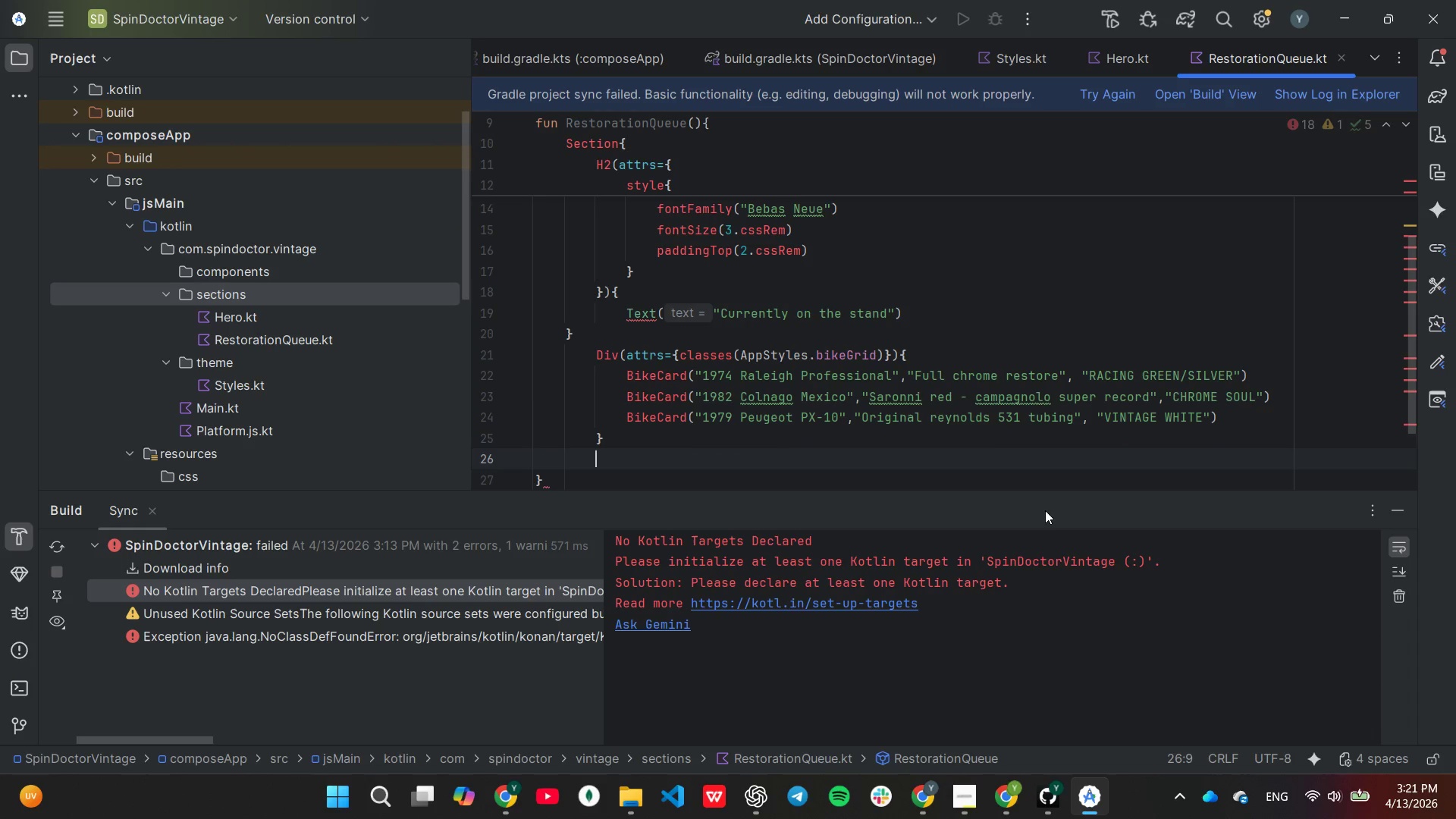 
key(Shift+ShiftLeft)
 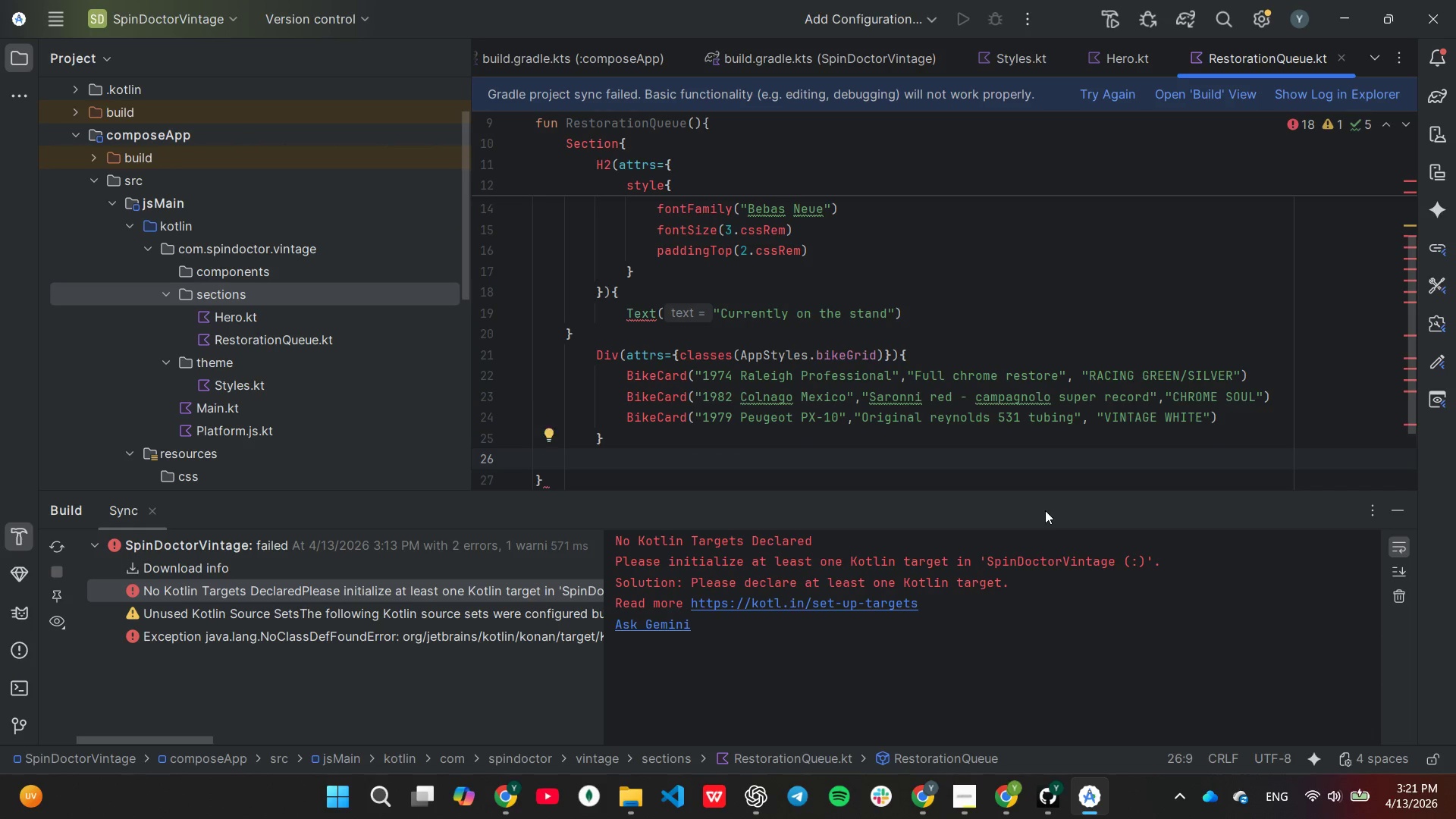 
key(Shift+BracketRight)
 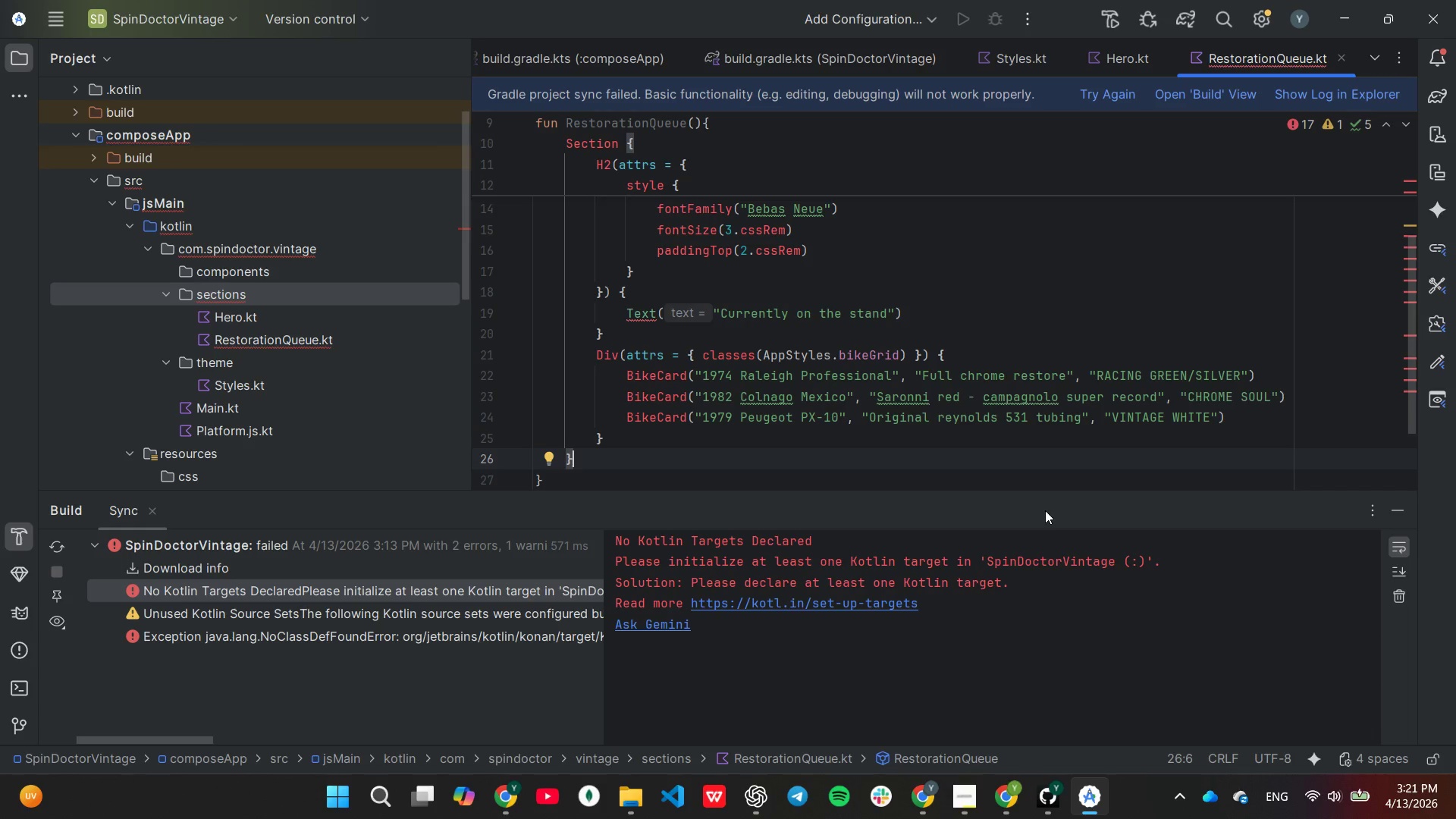 
wait(8.94)
 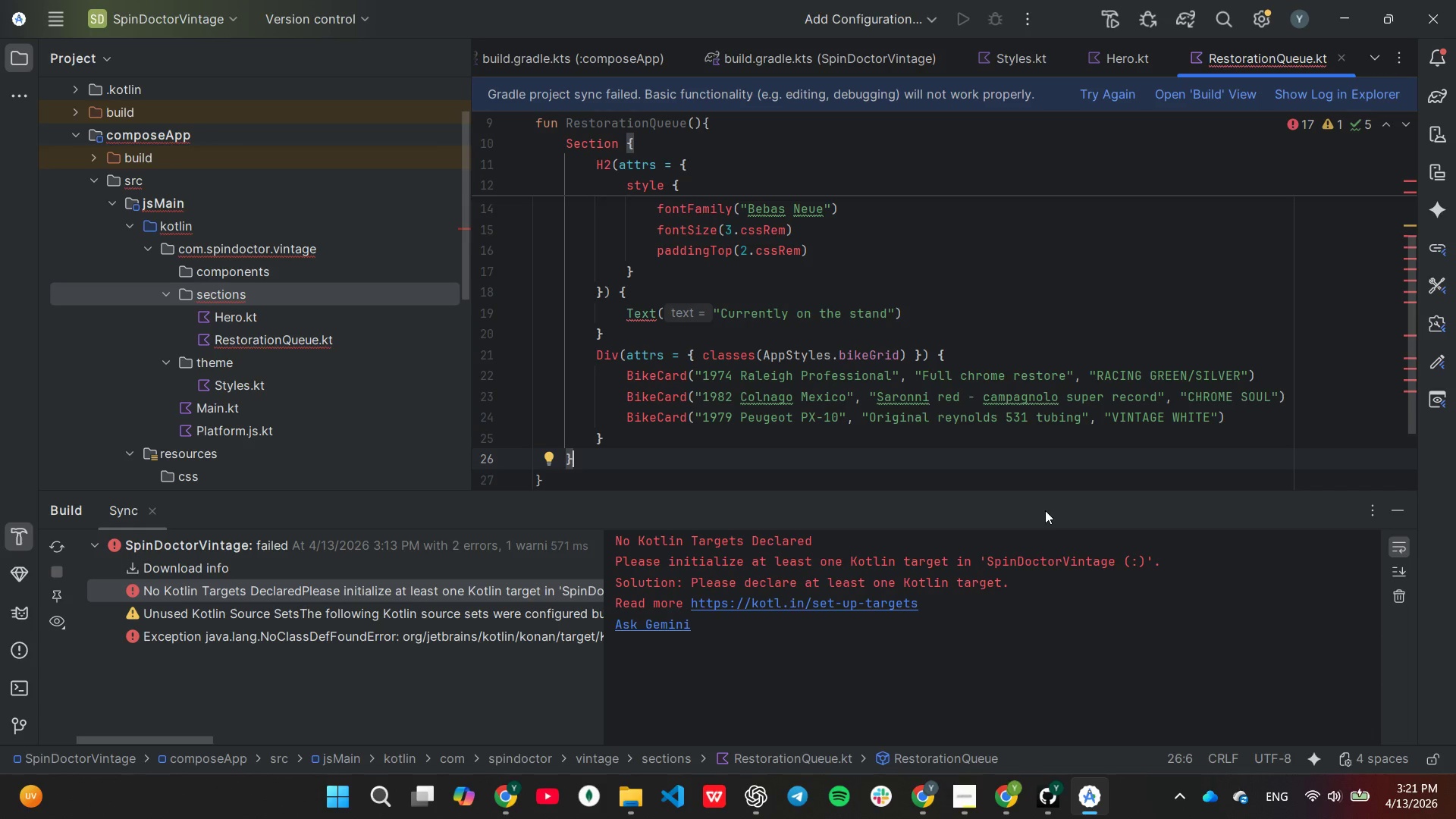 
key(ArrowDown)
 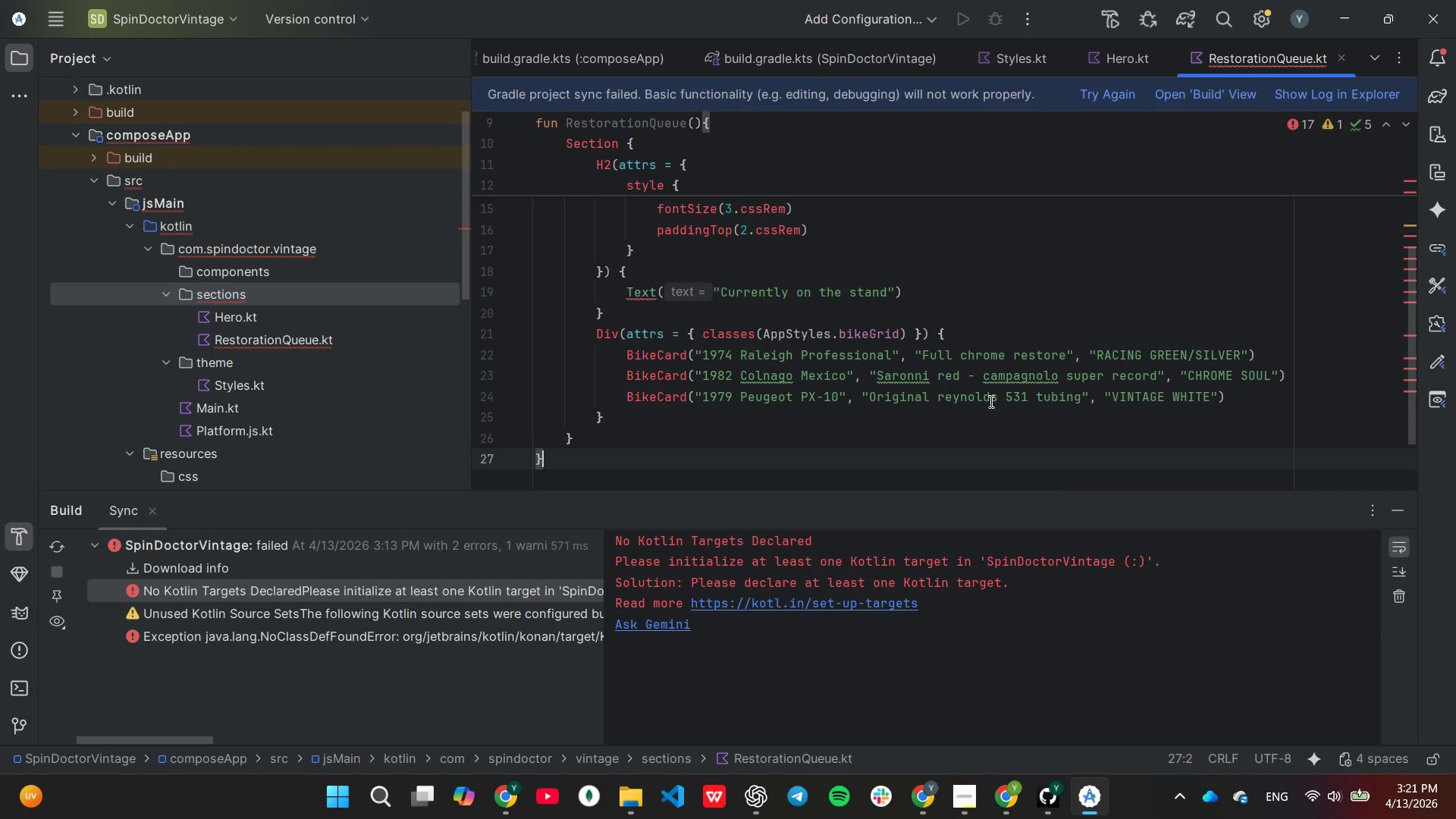 
scroll: coordinate [976, 379], scroll_direction: down, amount: 2.0
 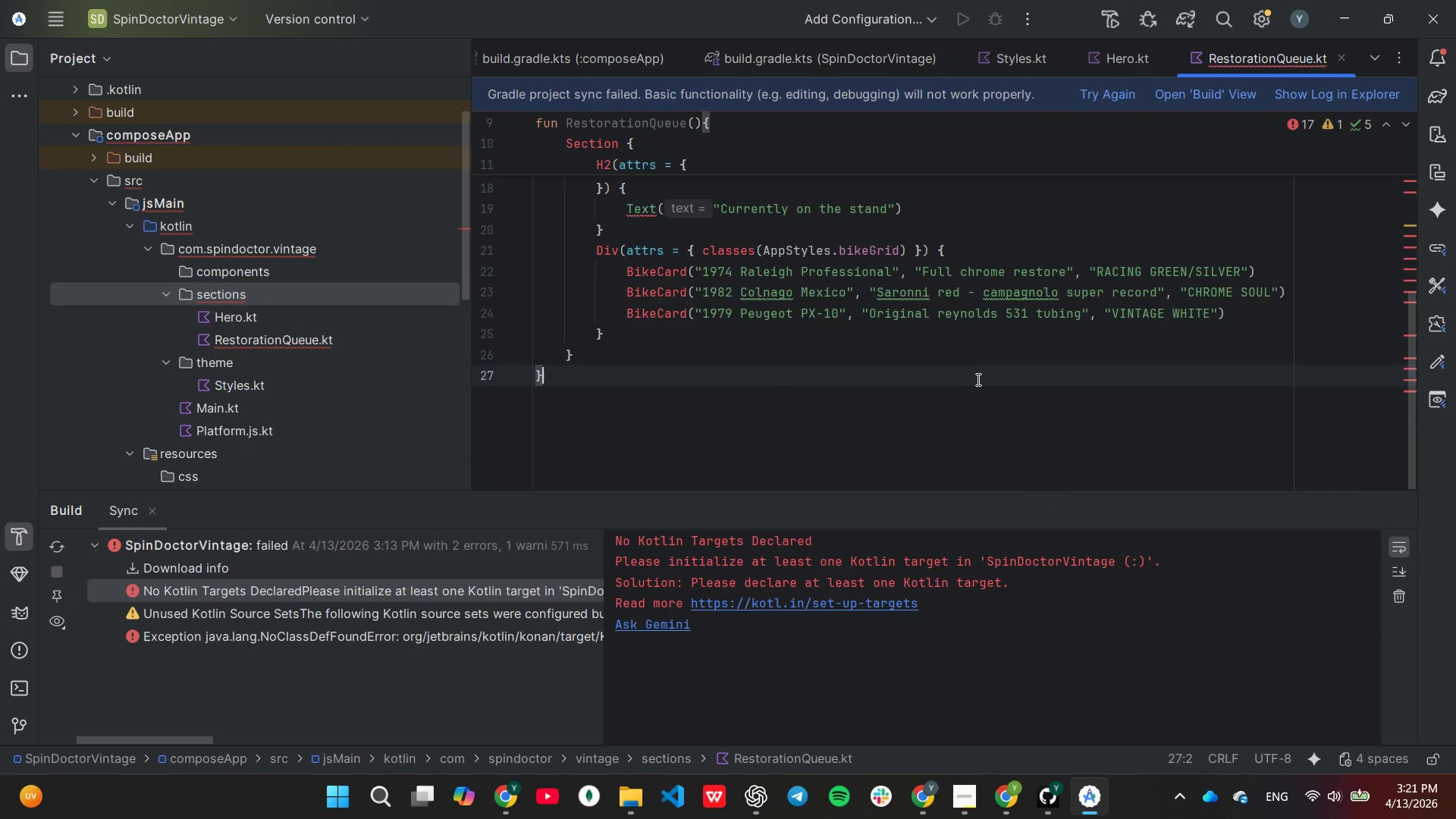 
key(Enter)
 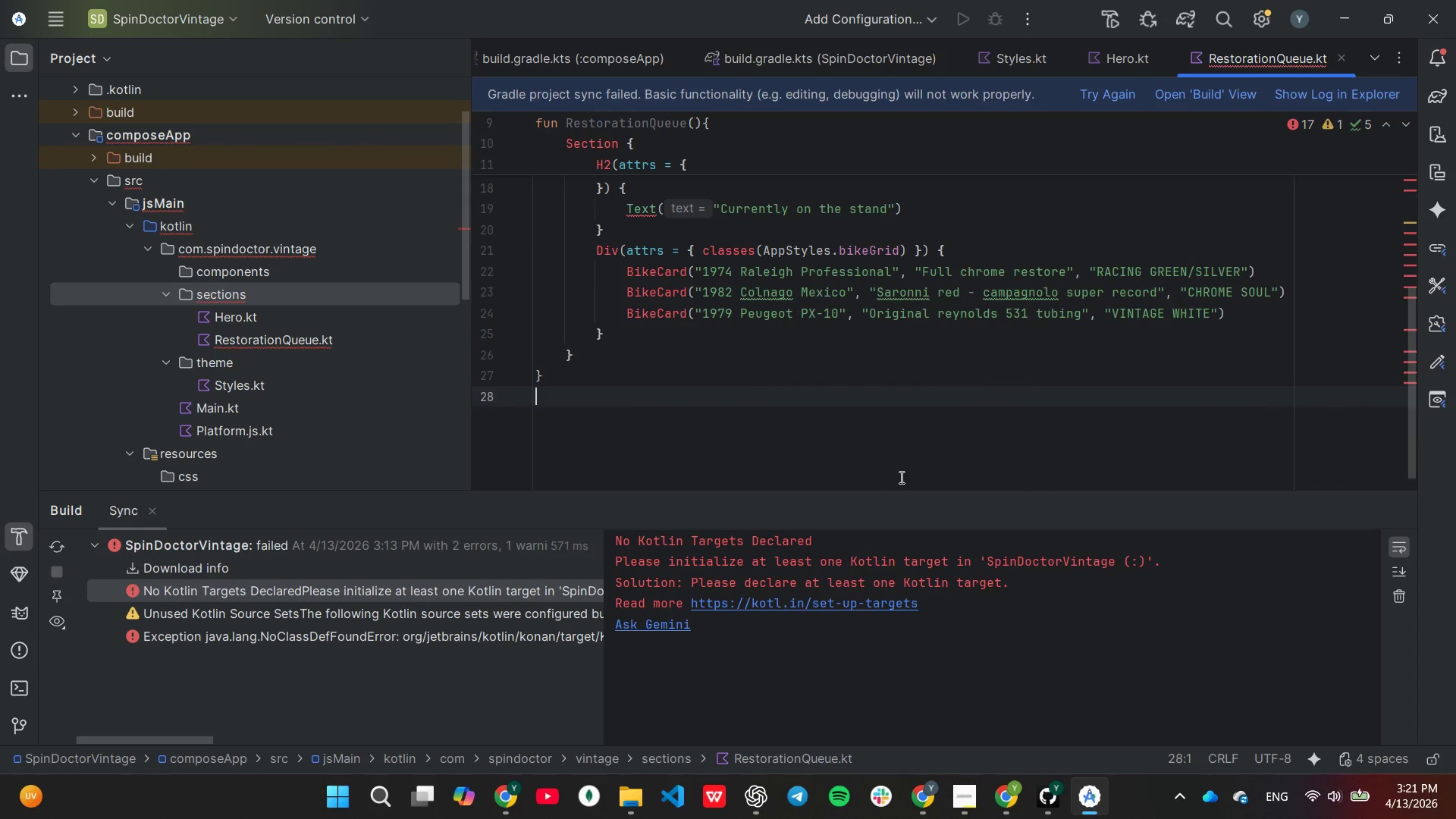 
key(Enter)
 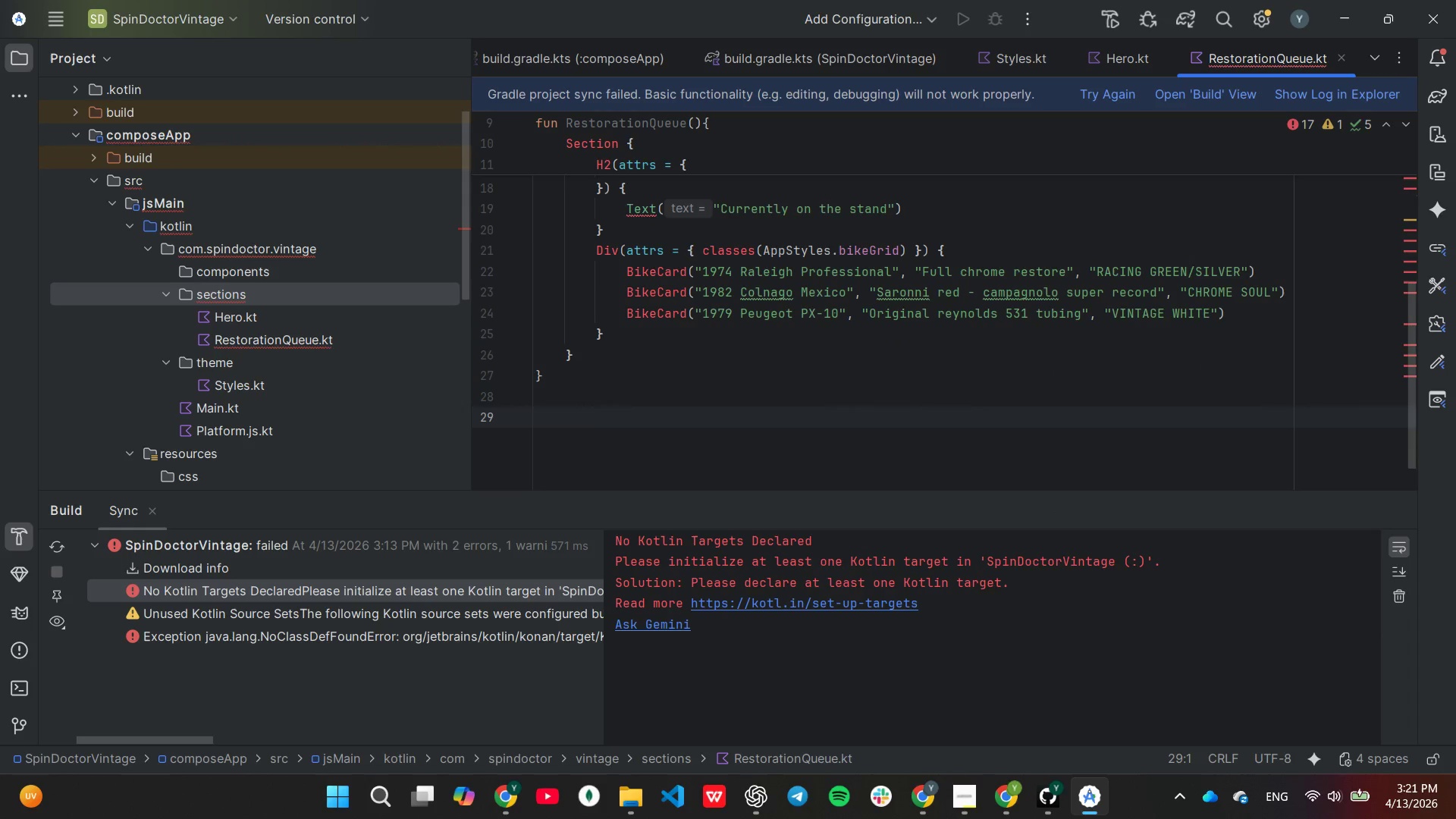 
type(@co)
key(Backspace)
key(Backspace)
 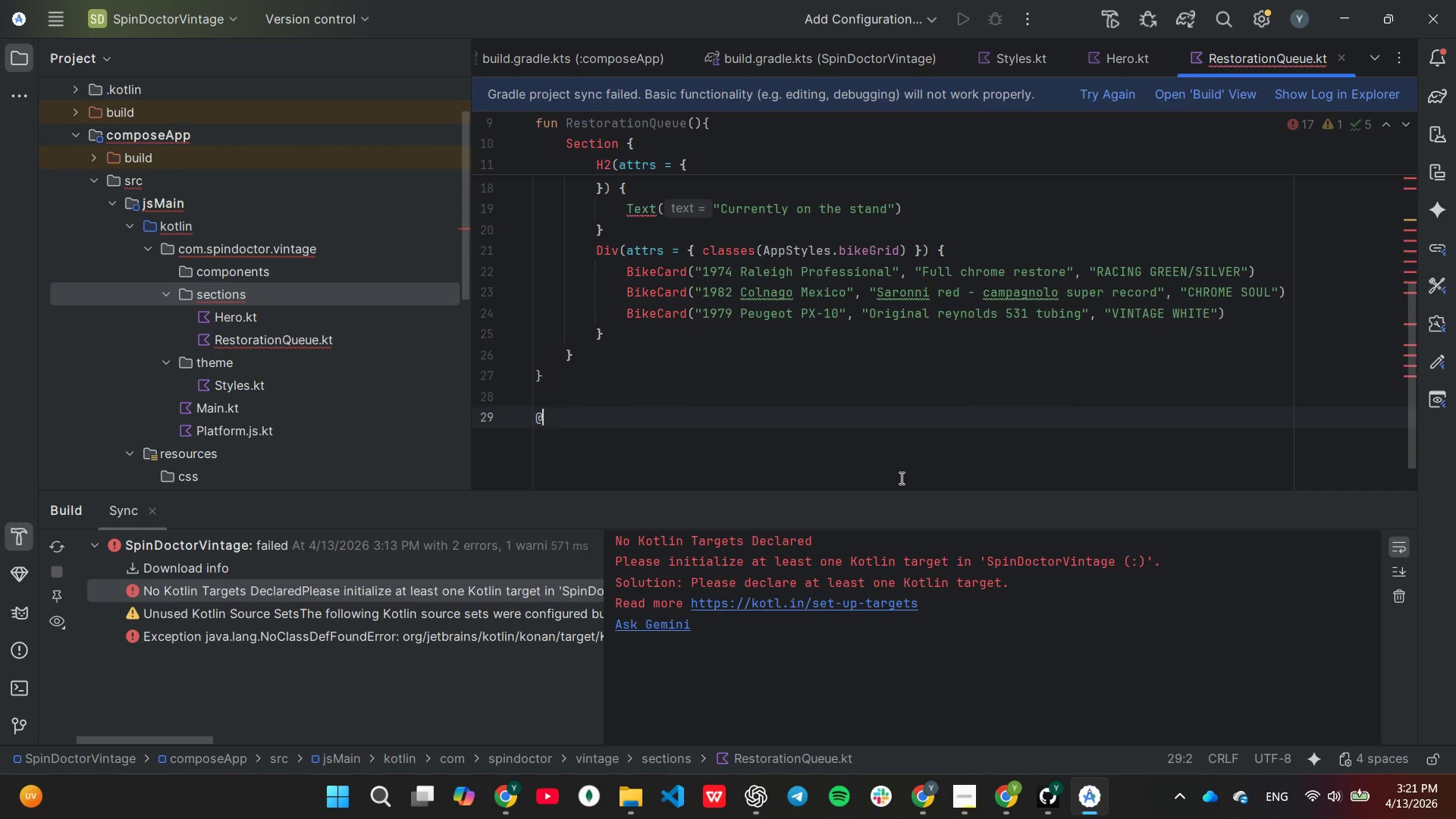 
key(Enter)
 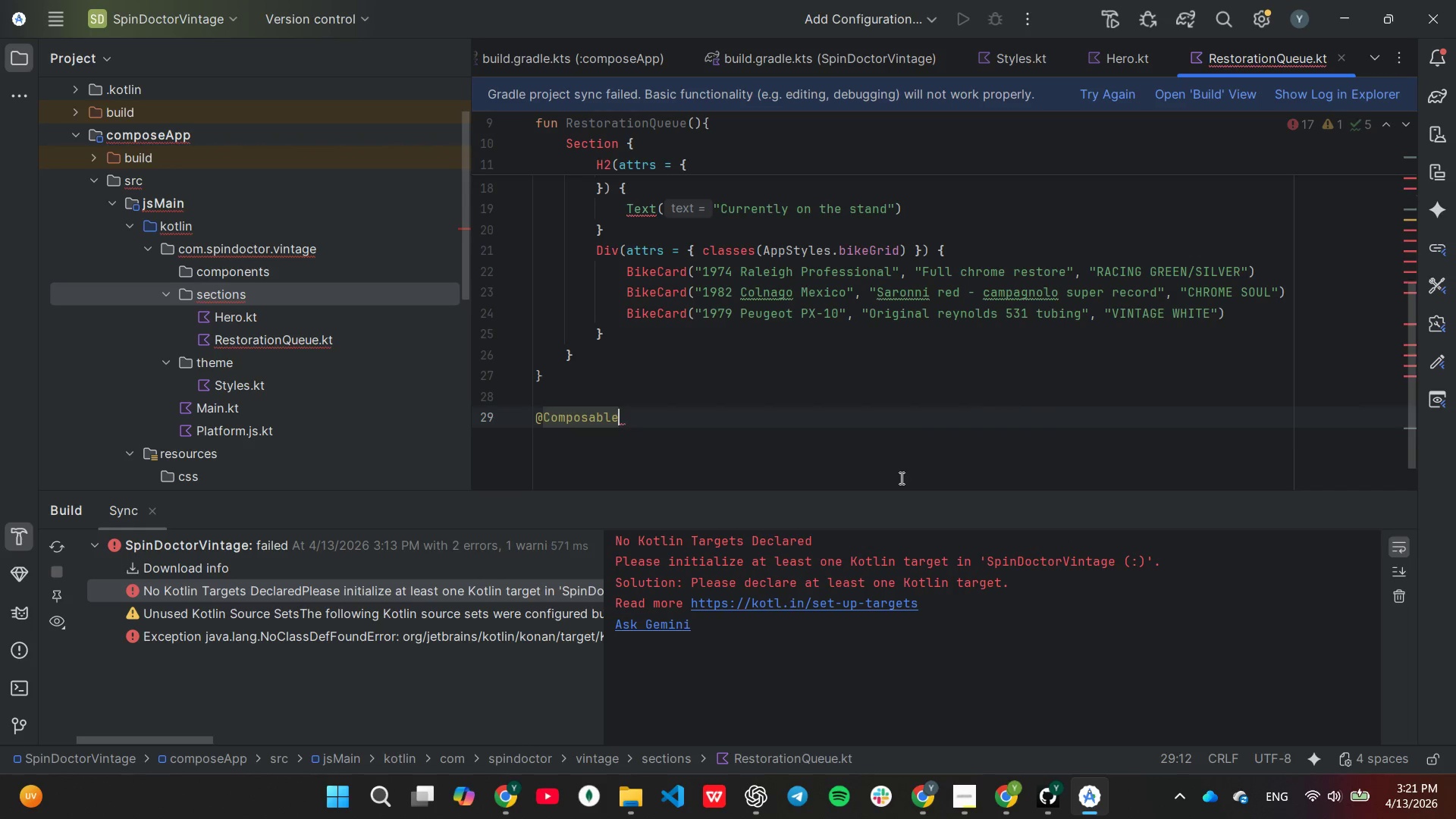 
key(Enter)
 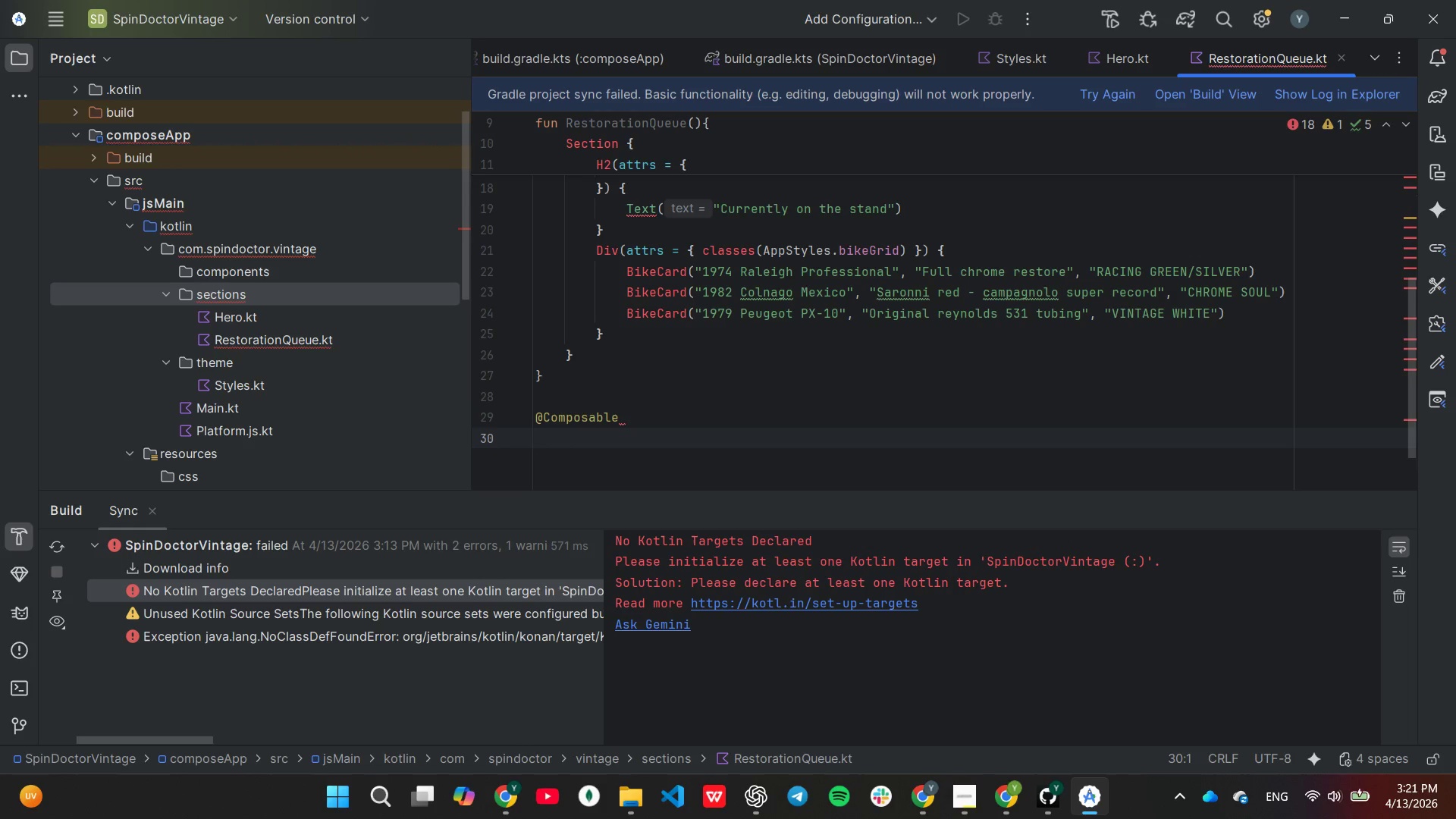 
type(fun Bij)
key(Backspace)
type(ke)
 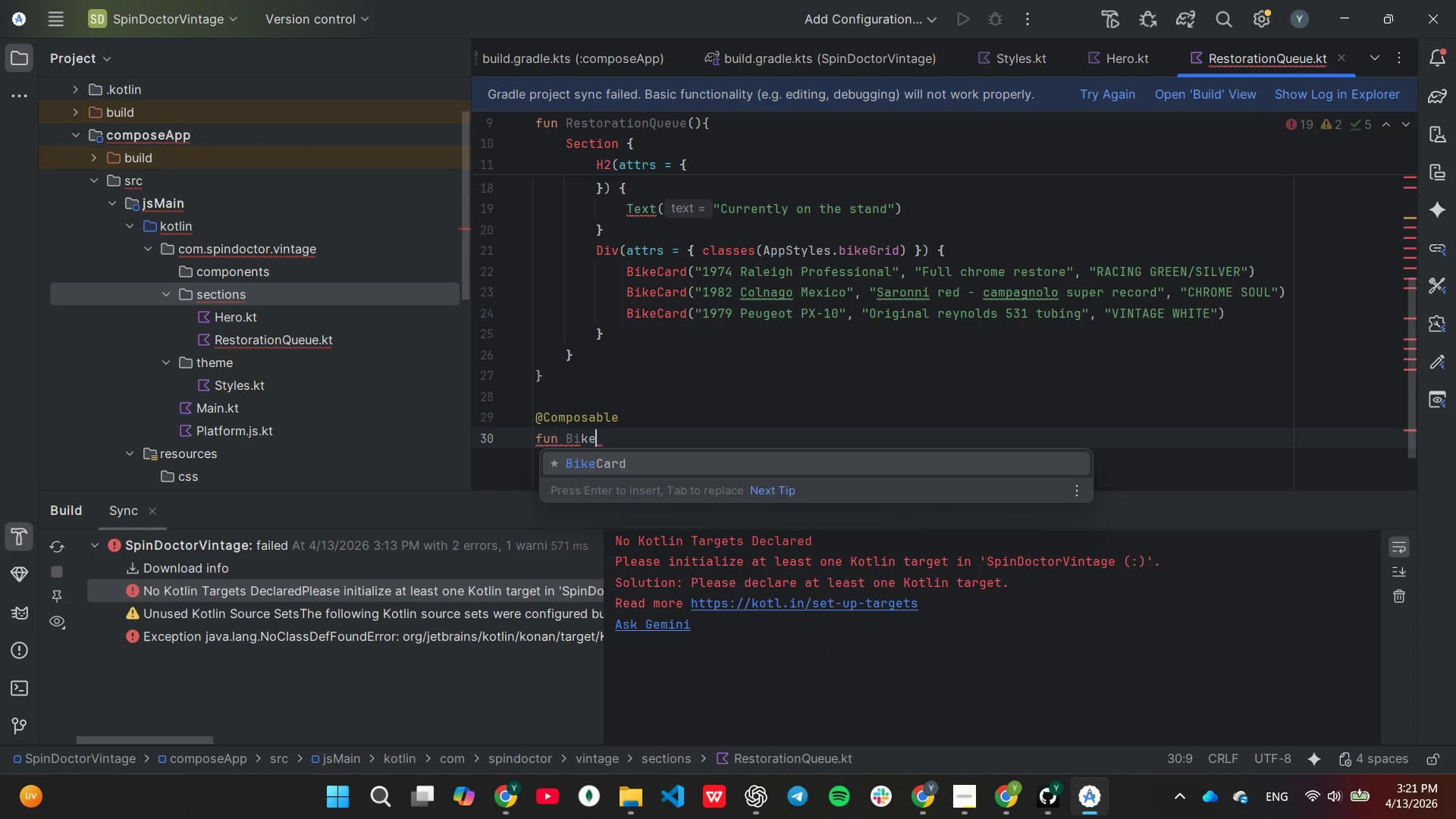 
key(Enter)
 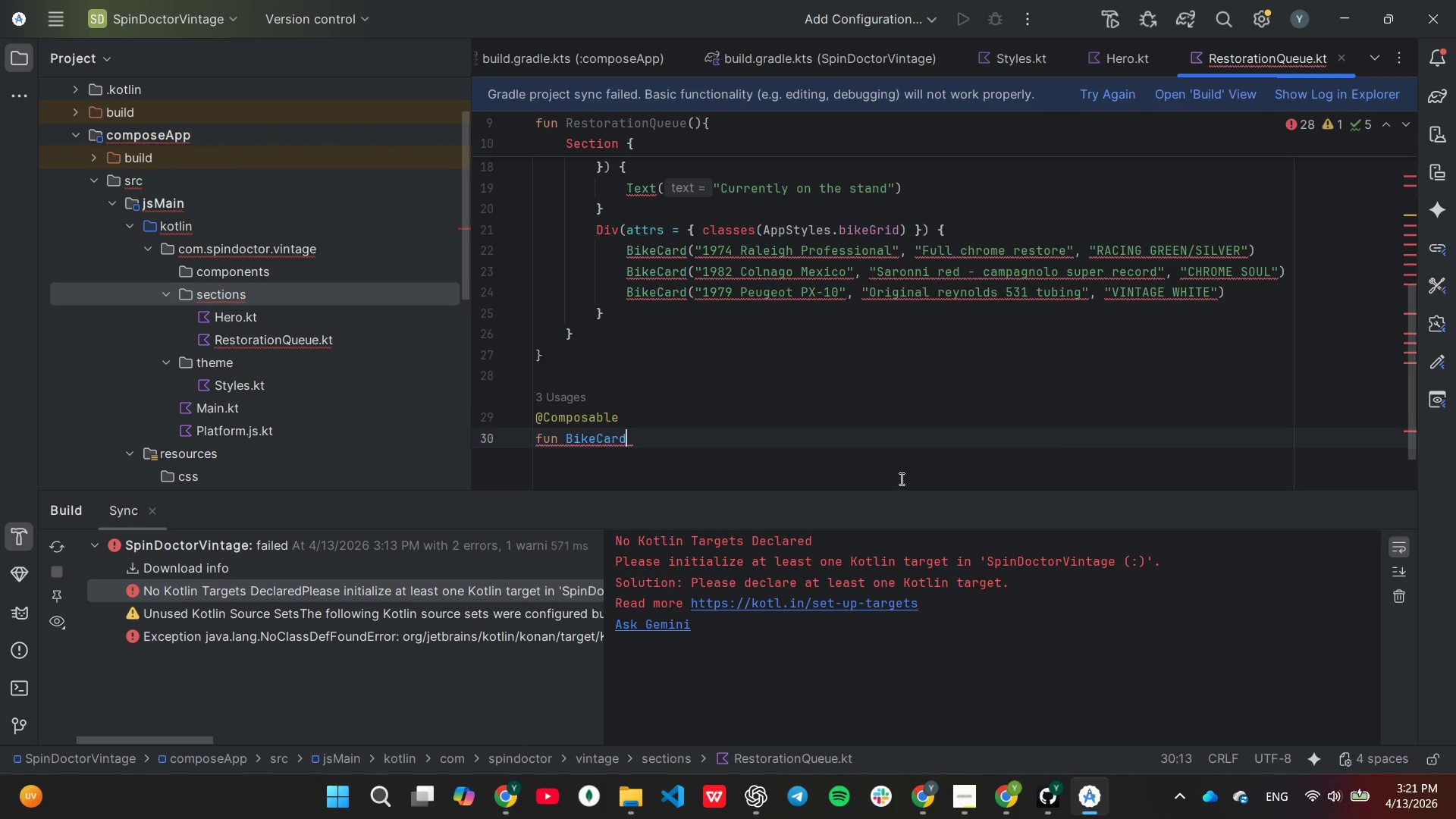 
type((name)
key(Tab)
 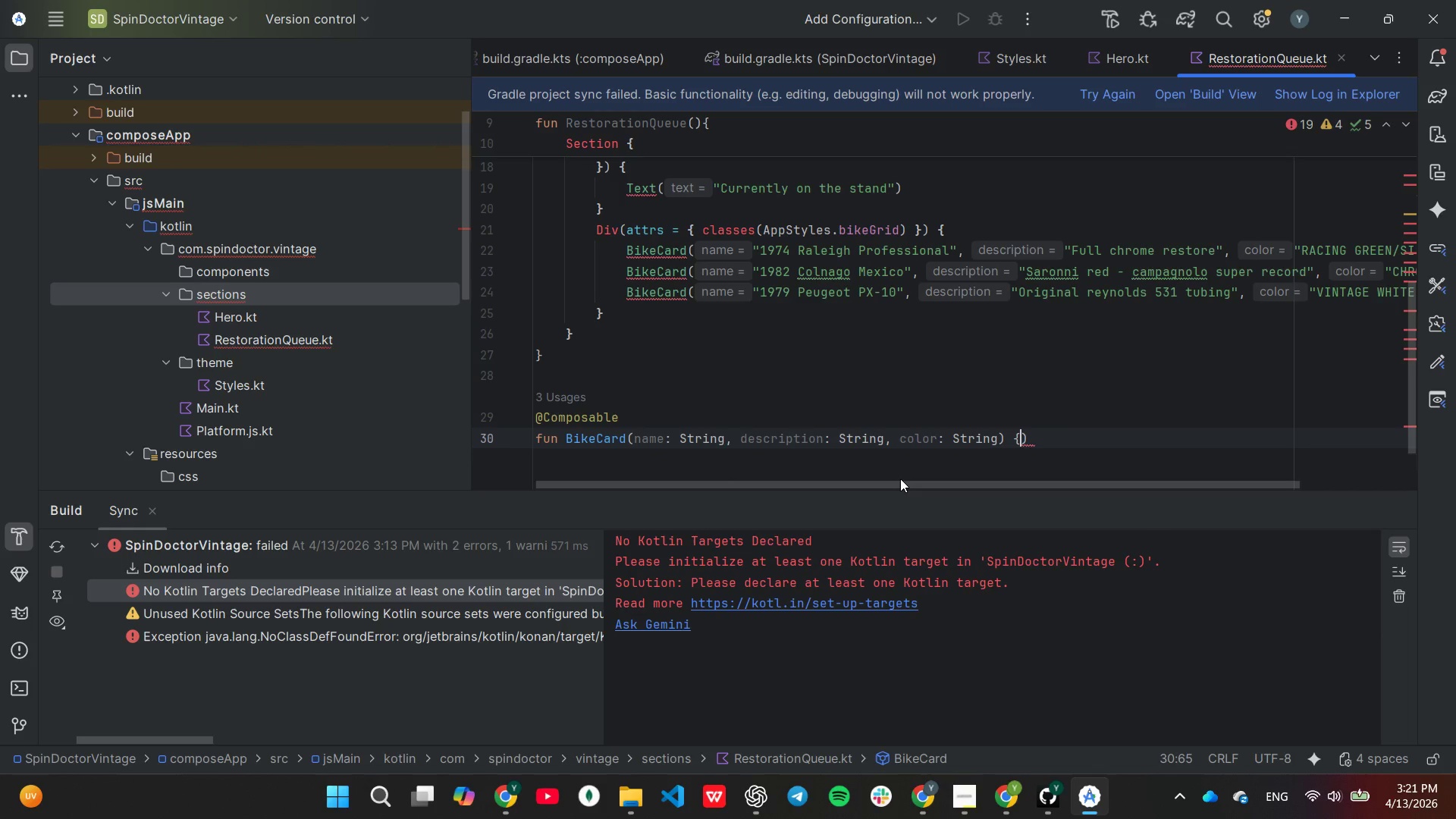 
hold_key(key=ArrowLeft, duration=0.73)
 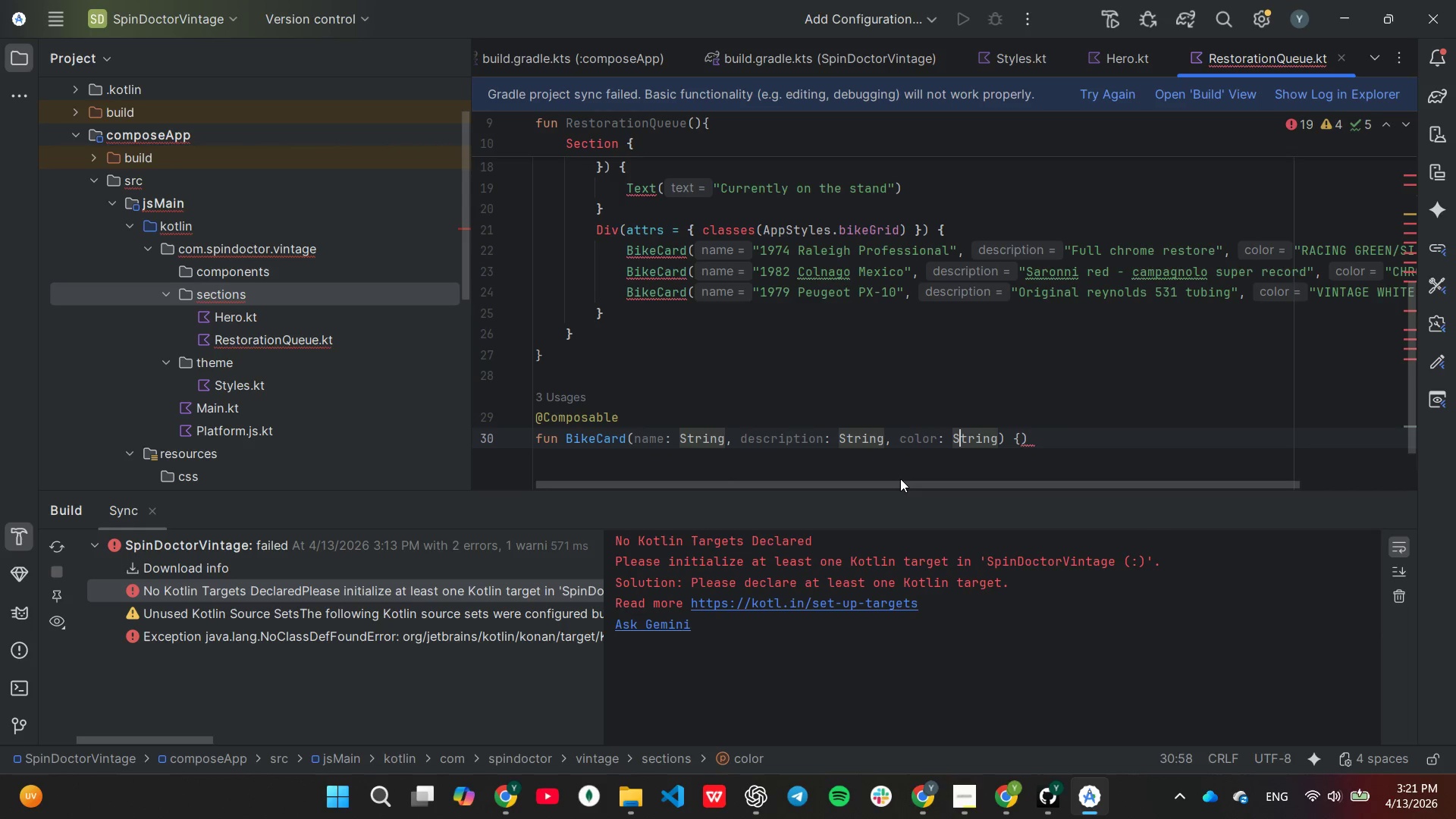 
key(ArrowLeft)
 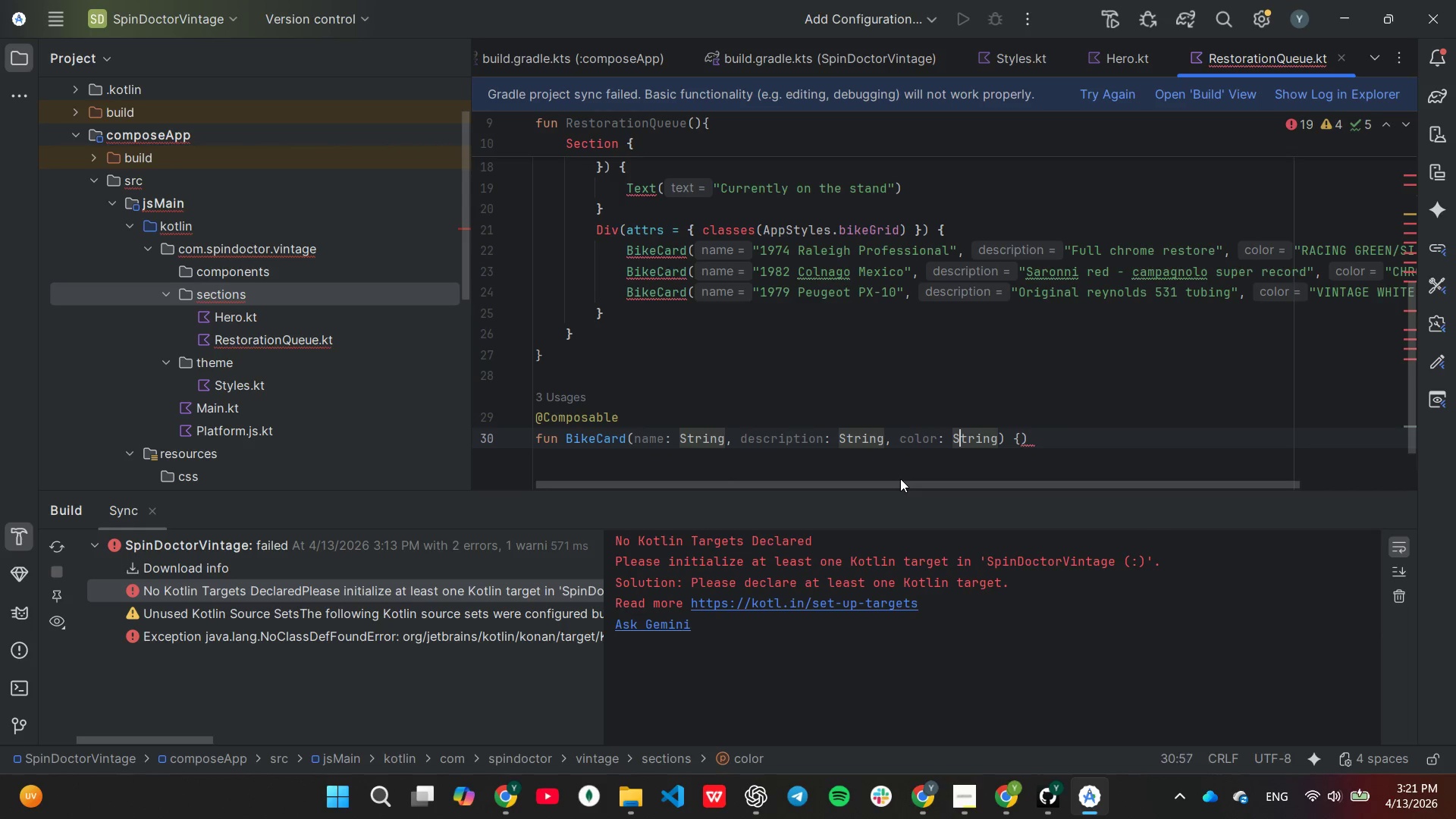 
key(ArrowLeft)
 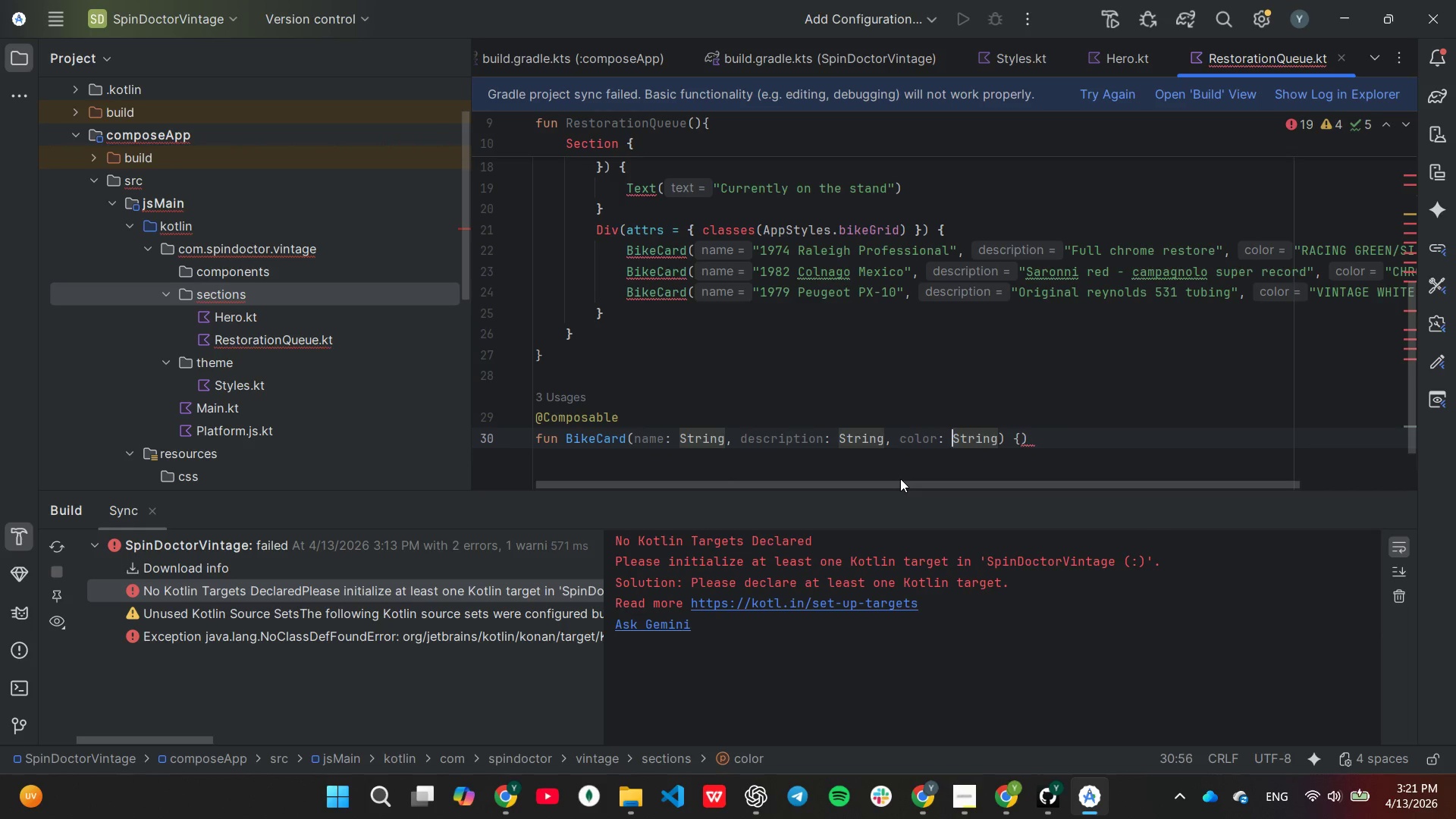 
key(ArrowLeft)
 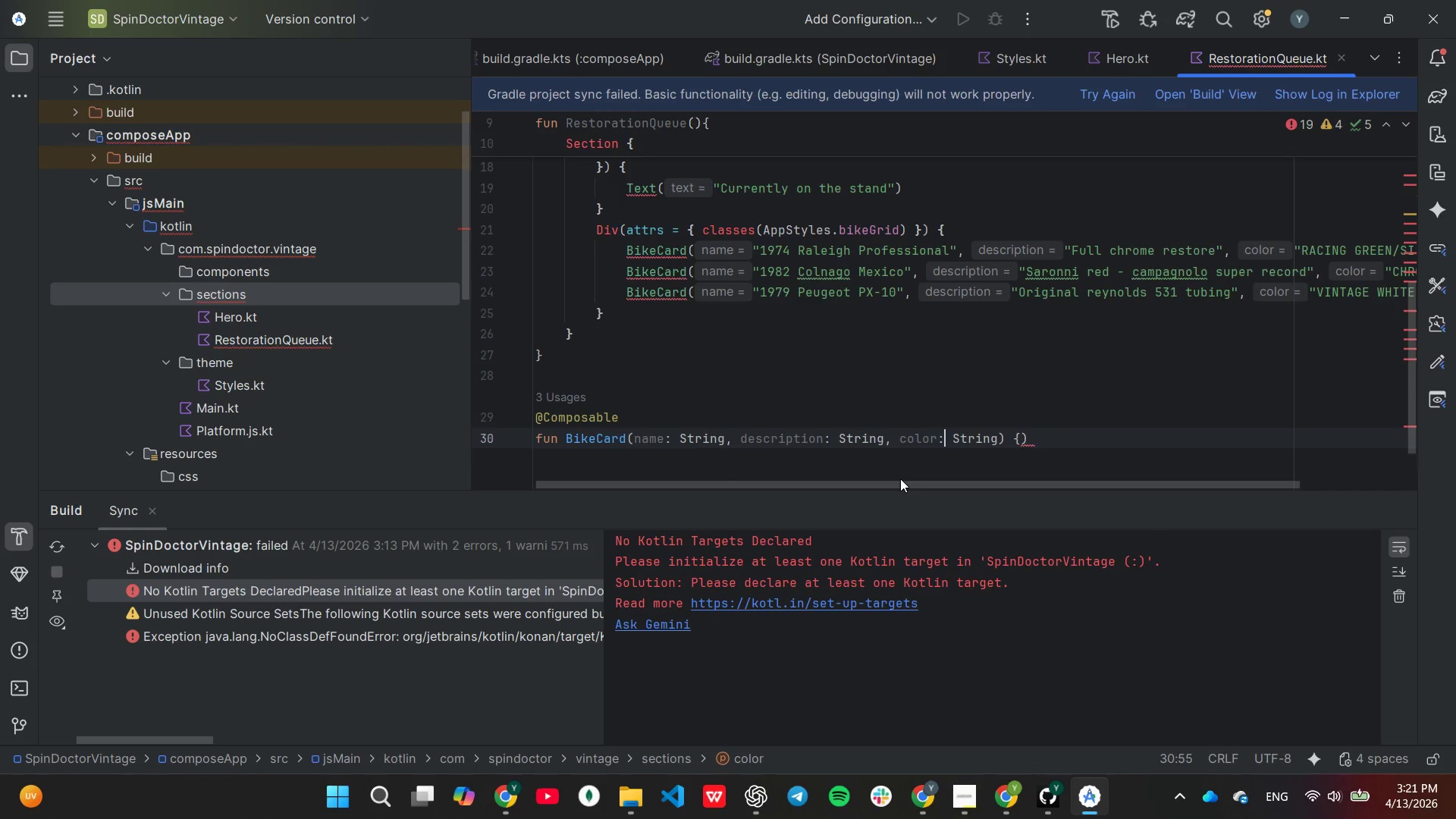 
key(ArrowLeft)
 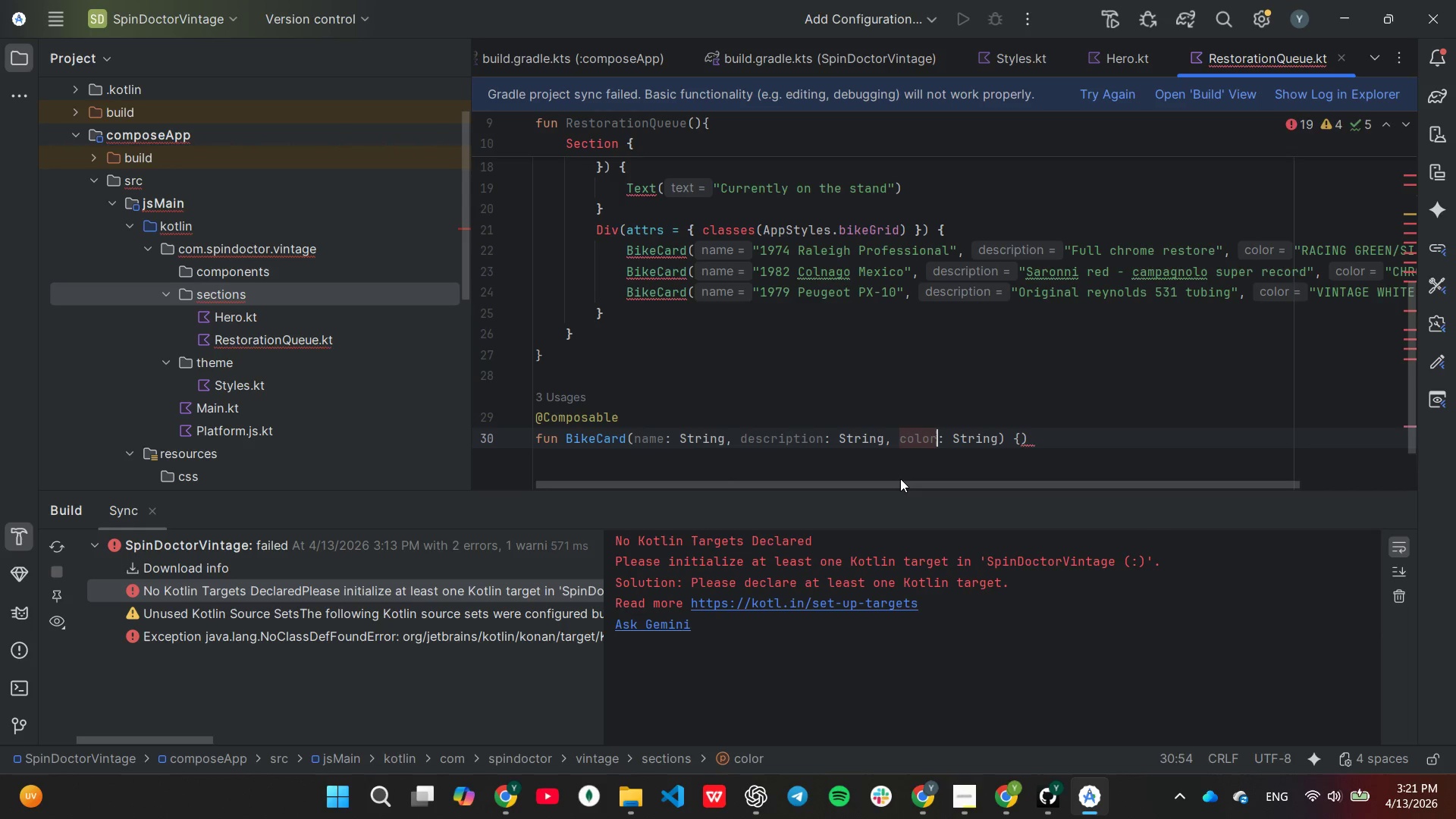 
key(Backspace)
key(Backspace)
key(Backspace)
key(Backspace)
key(Backspace)
type(tag[End])
key(Backspace)
type(\)
key(Backspace)
 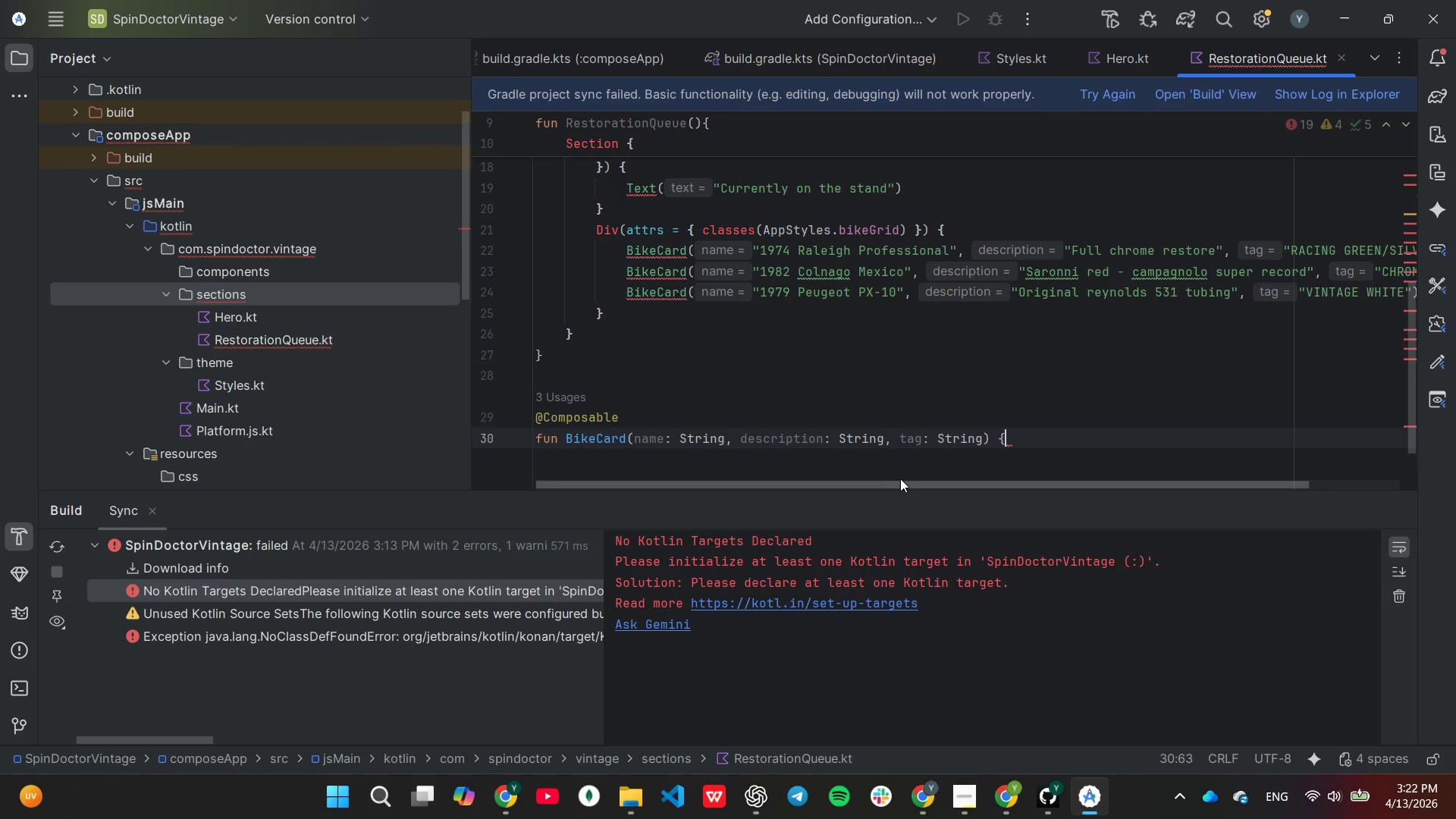 
key(Enter)
 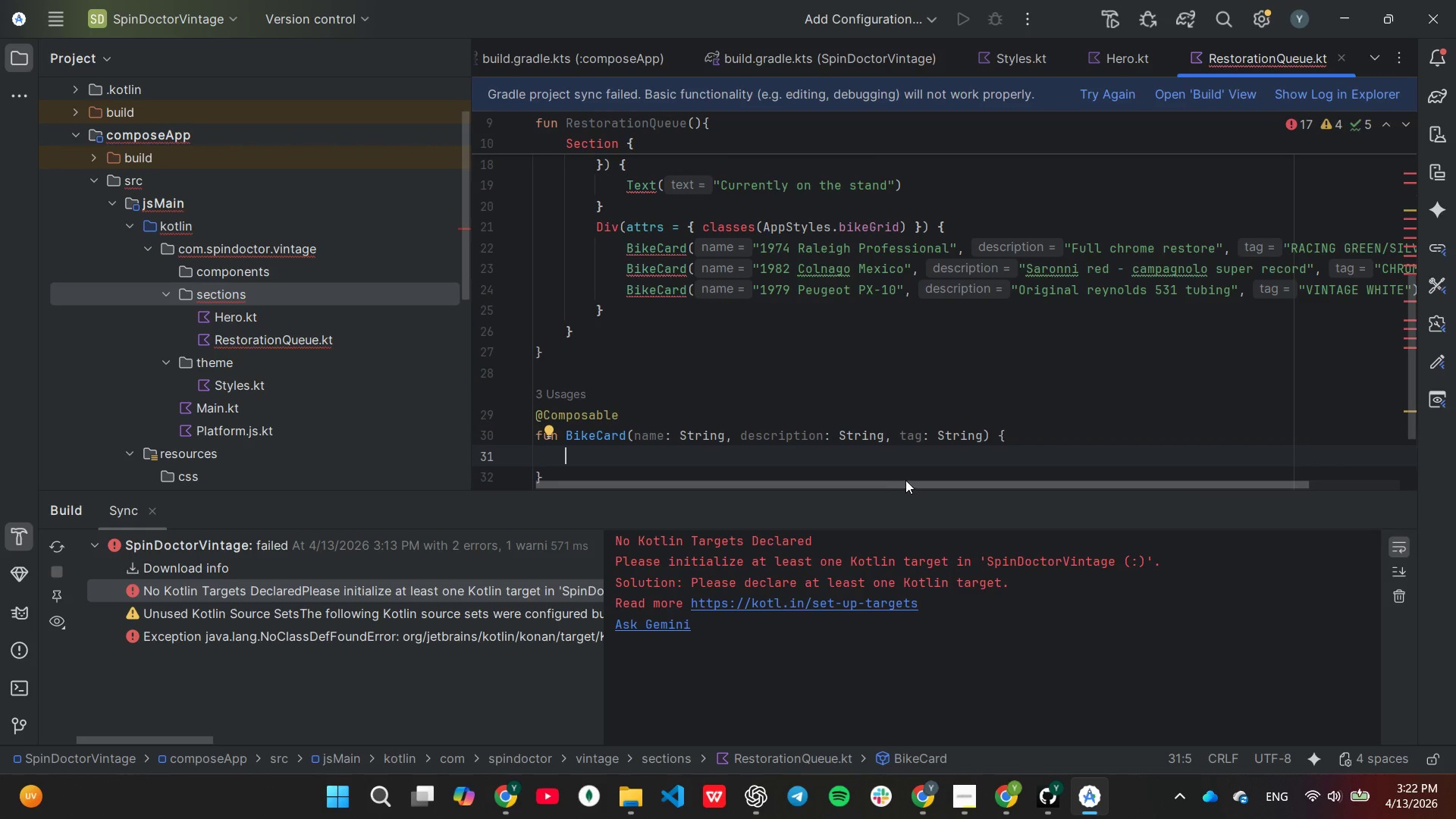 
scroll: coordinate [869, 340], scroll_direction: down, amount: 3.0
 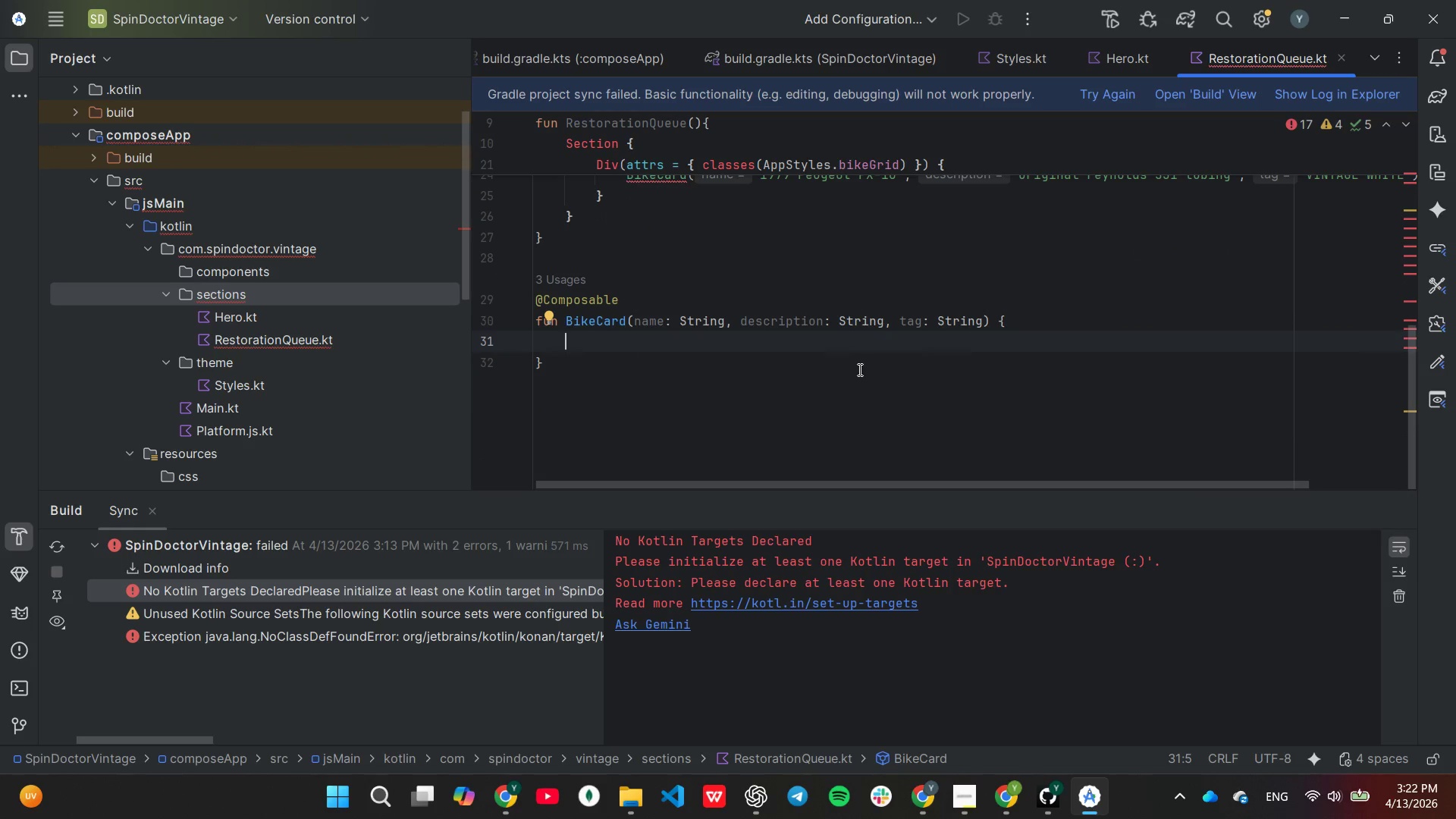 
type(Div(attrs={)
 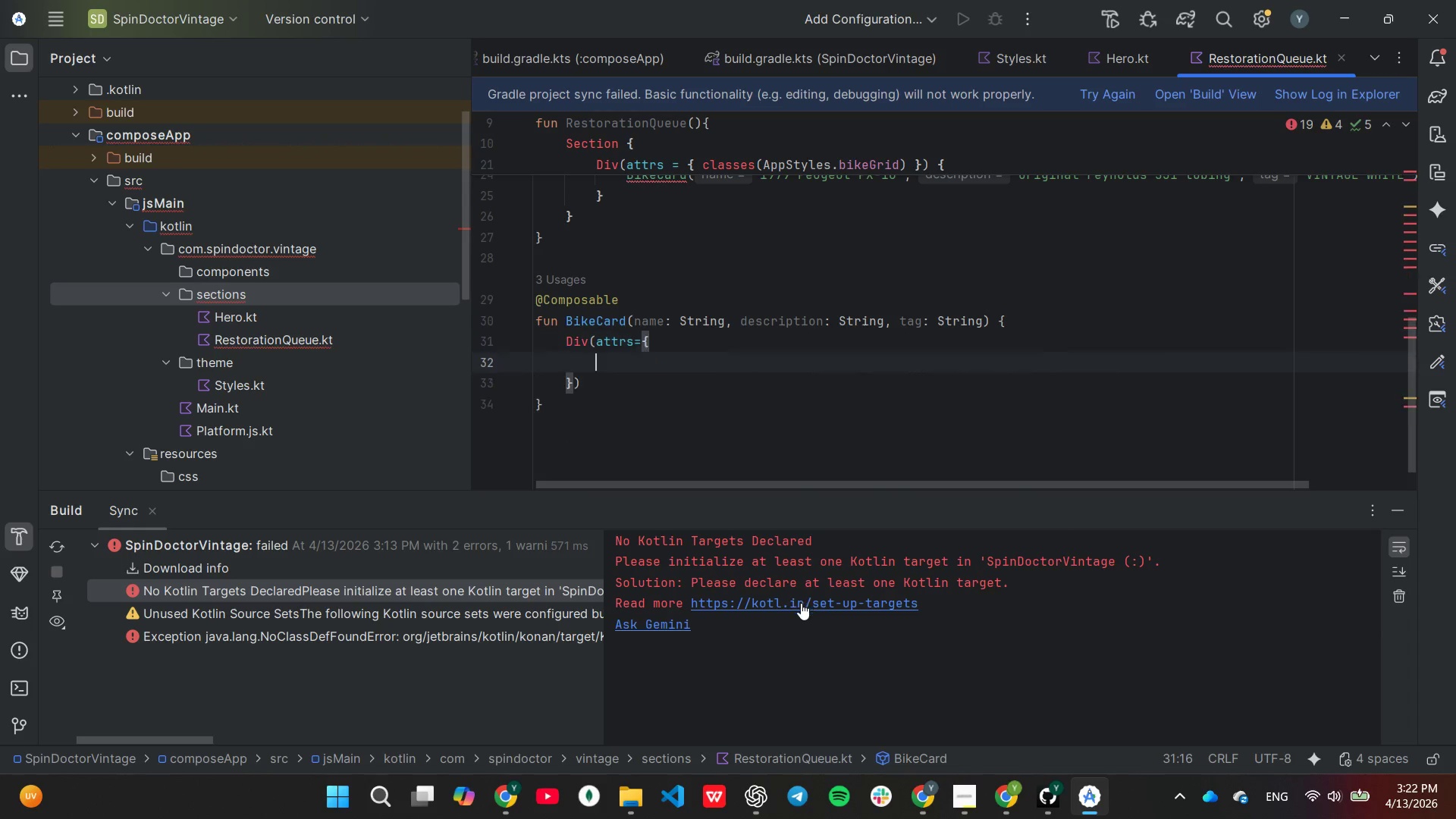 
 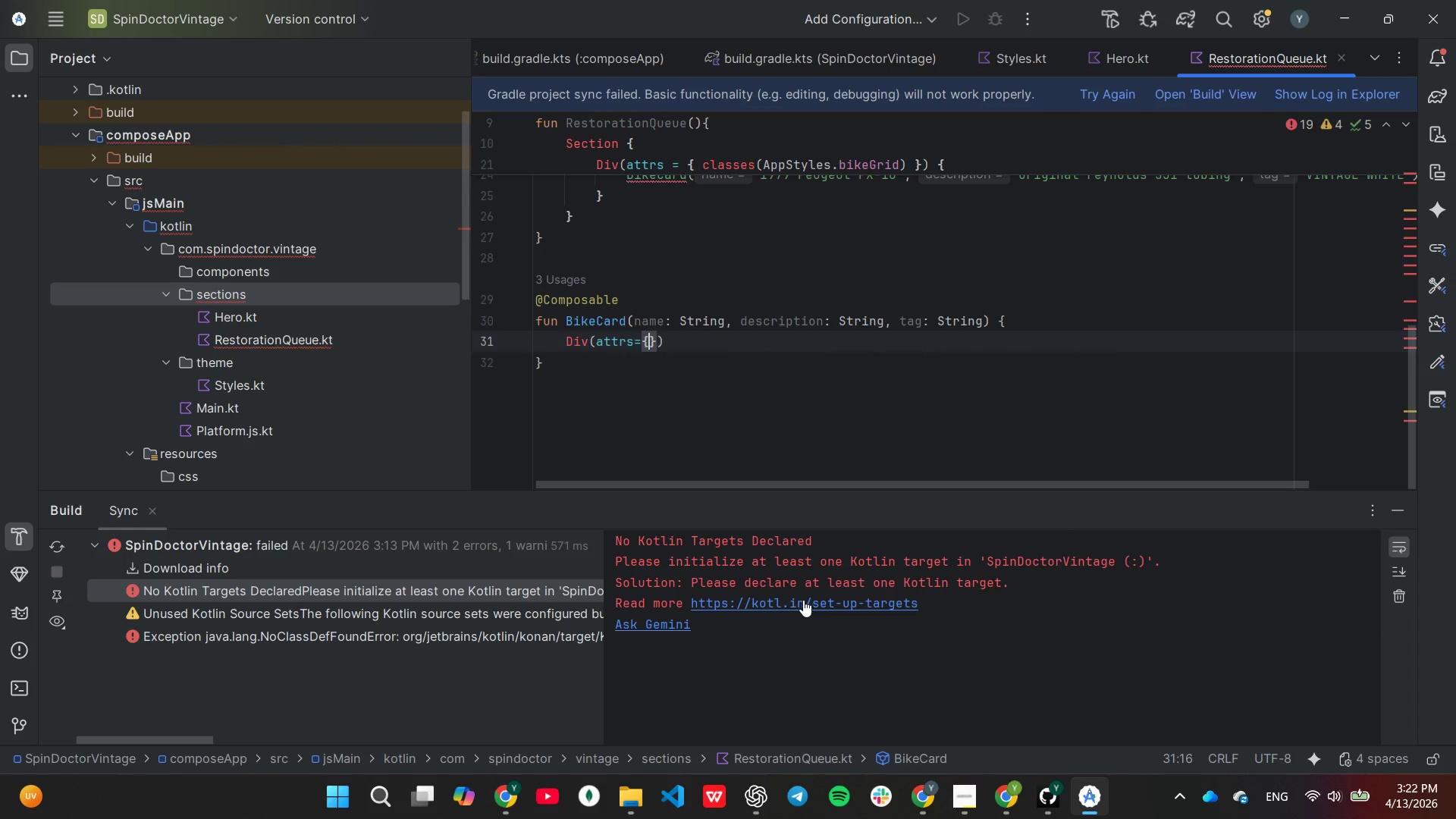 
key(Enter)
 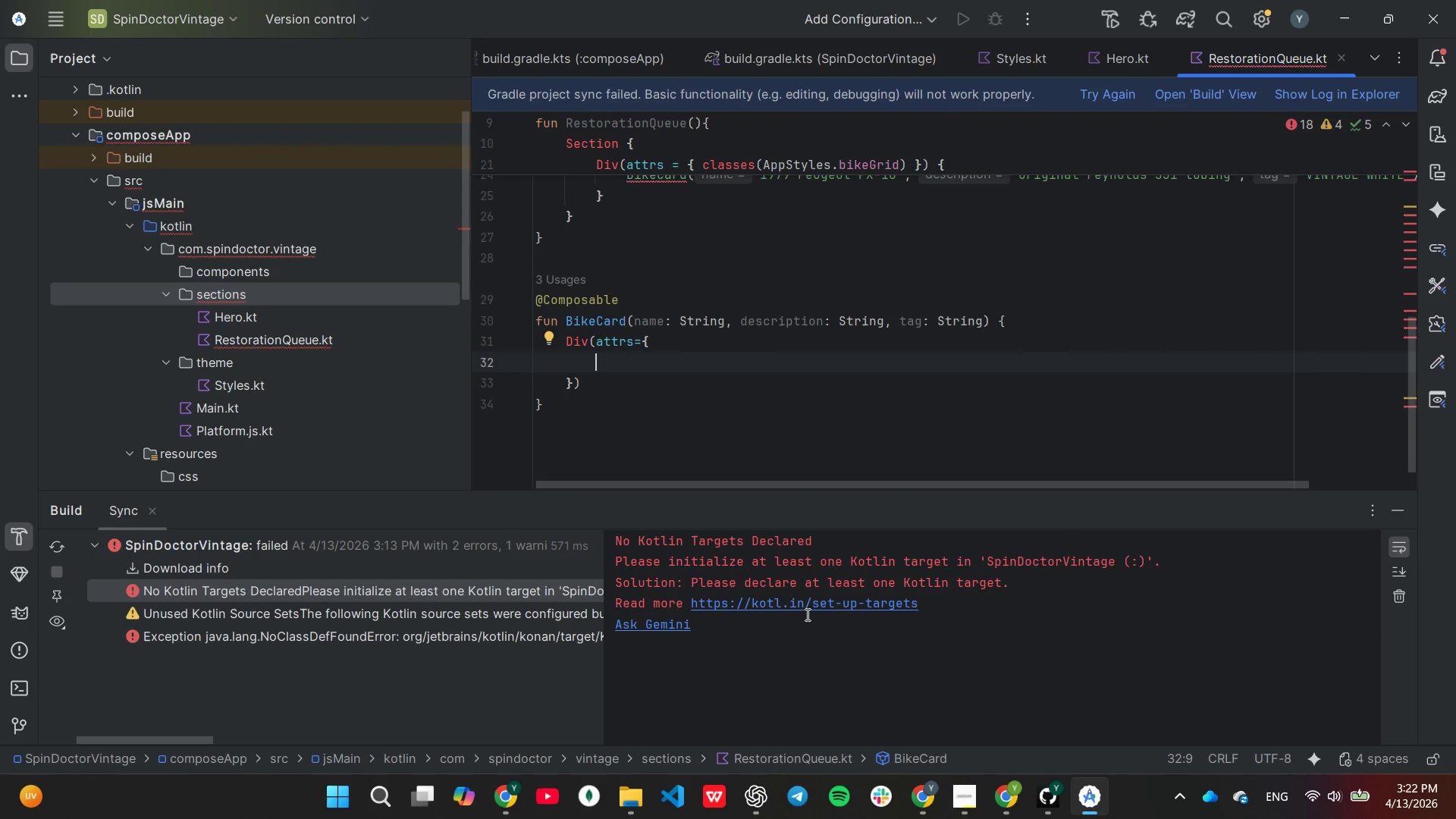 
type(style{)
 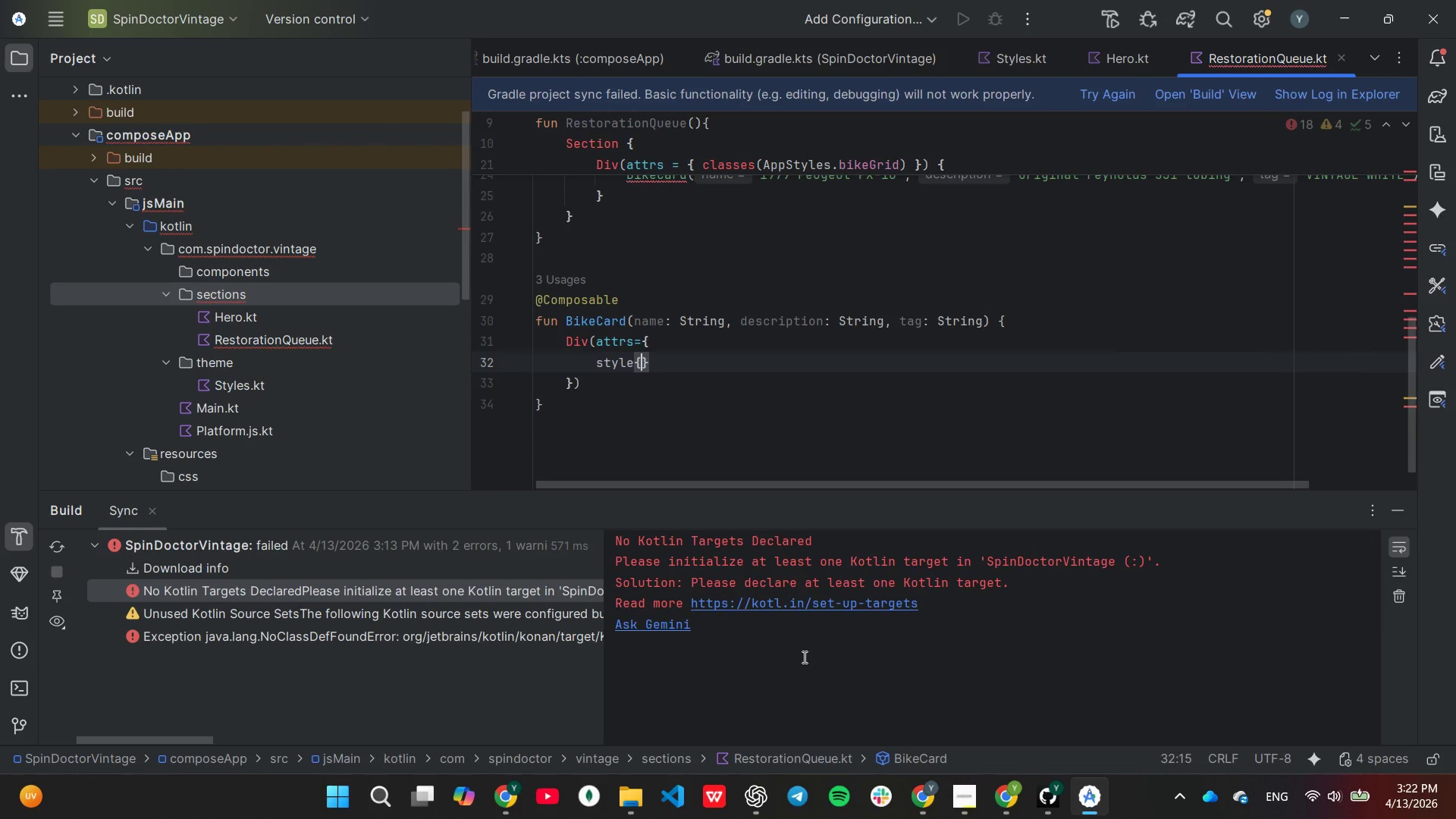 
key(Enter)
 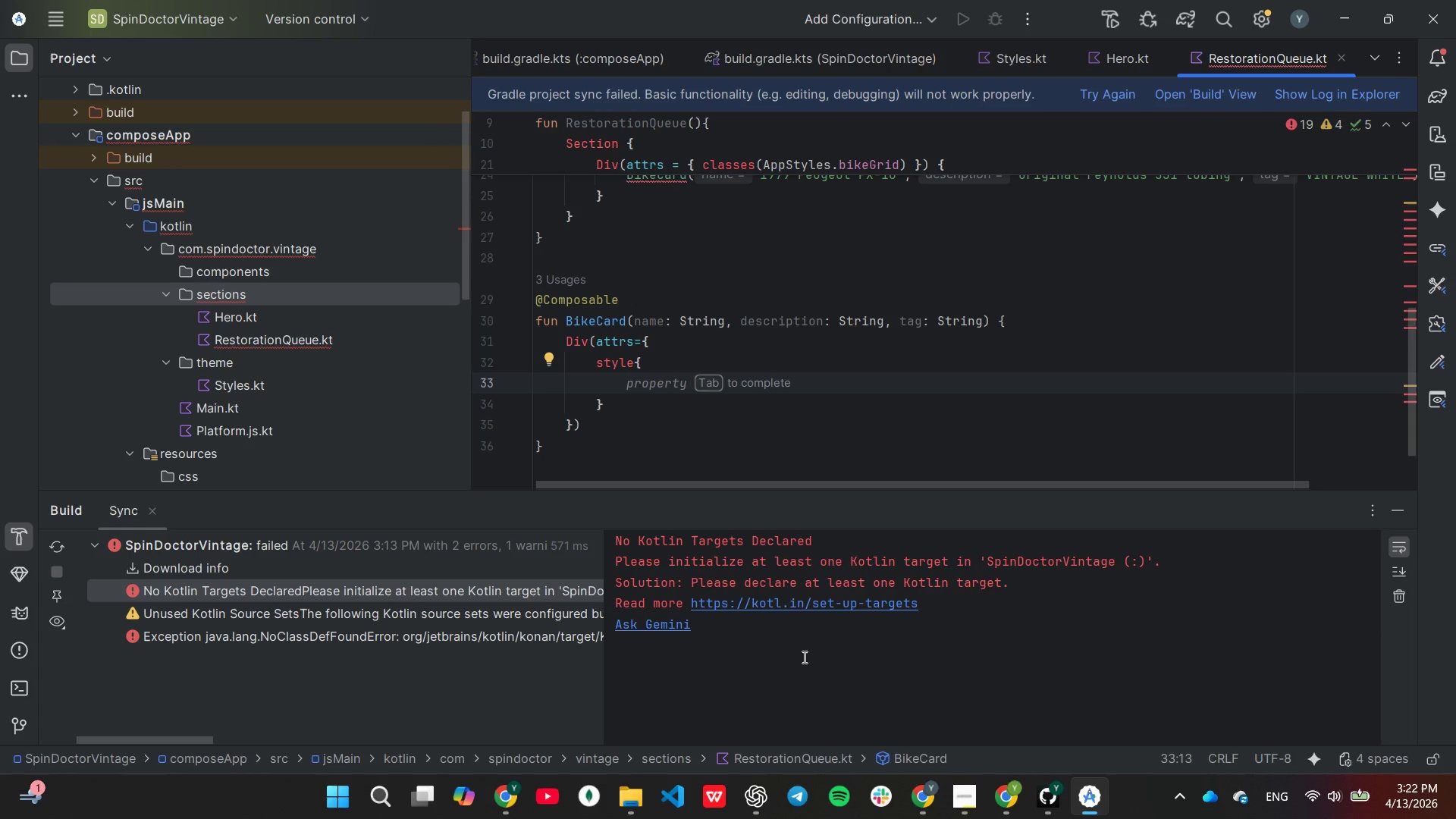 
type(bo)
 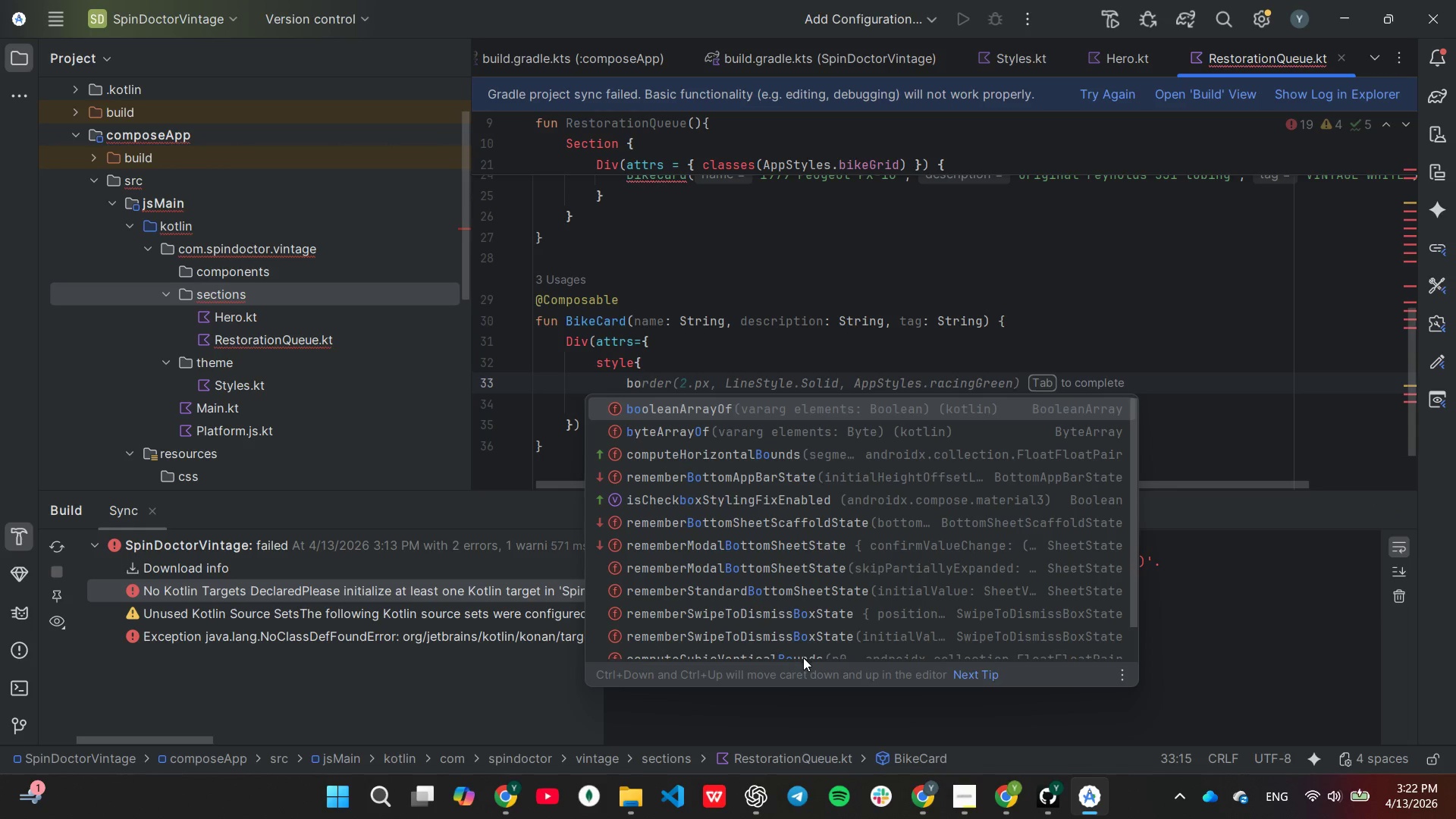 
key(Tab)
 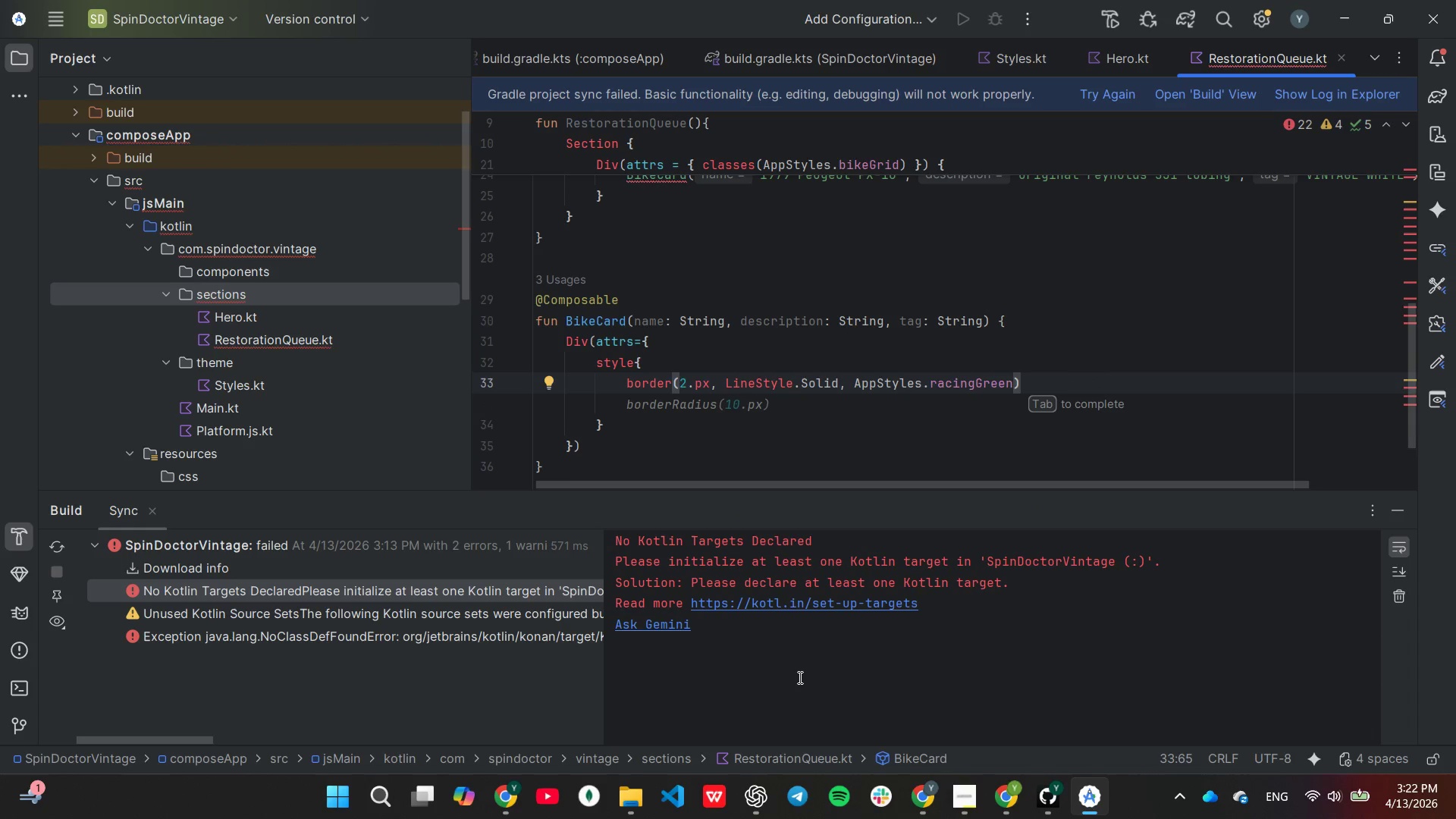 
wait(8.17)
 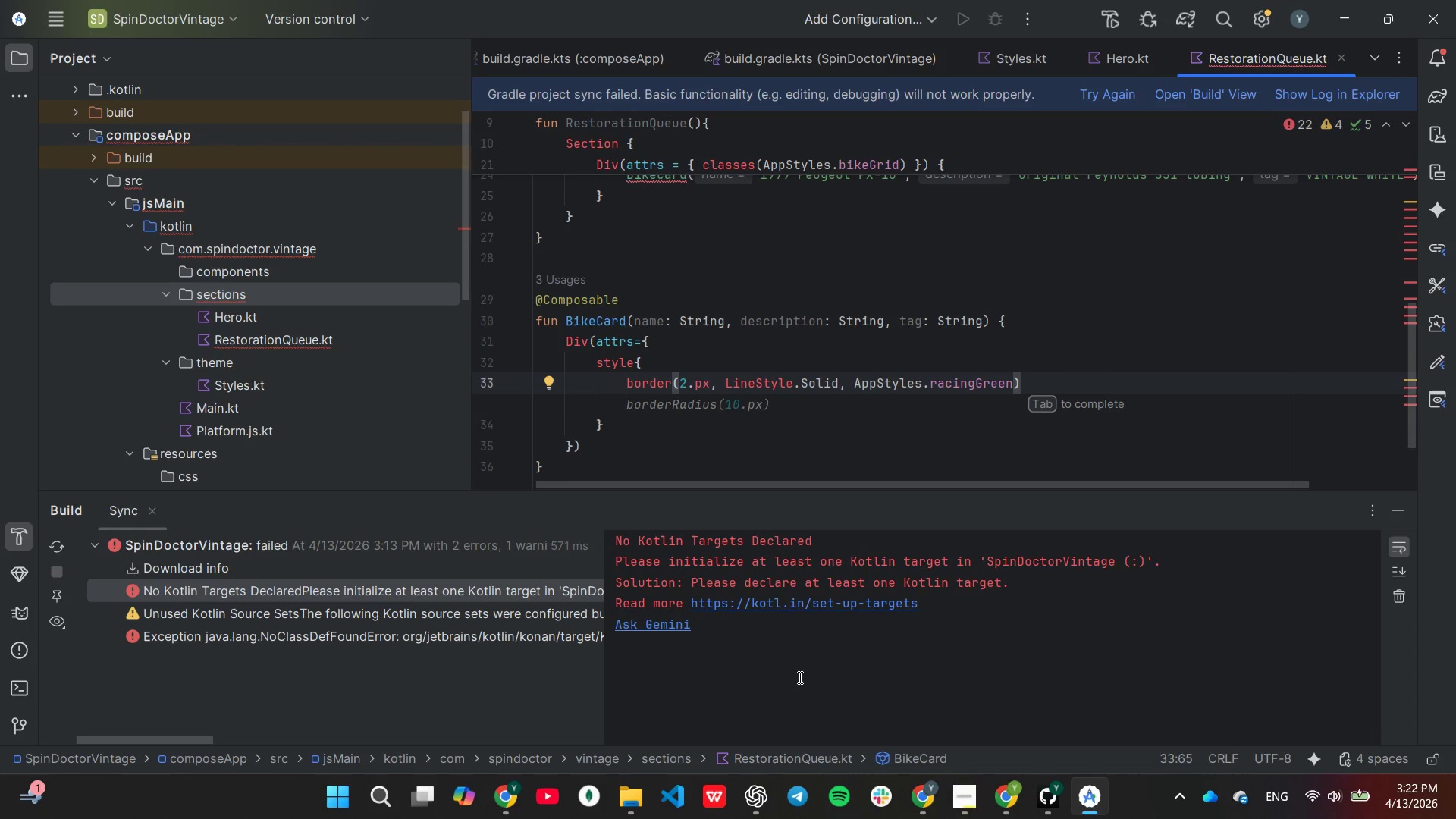 
key(Enter)
 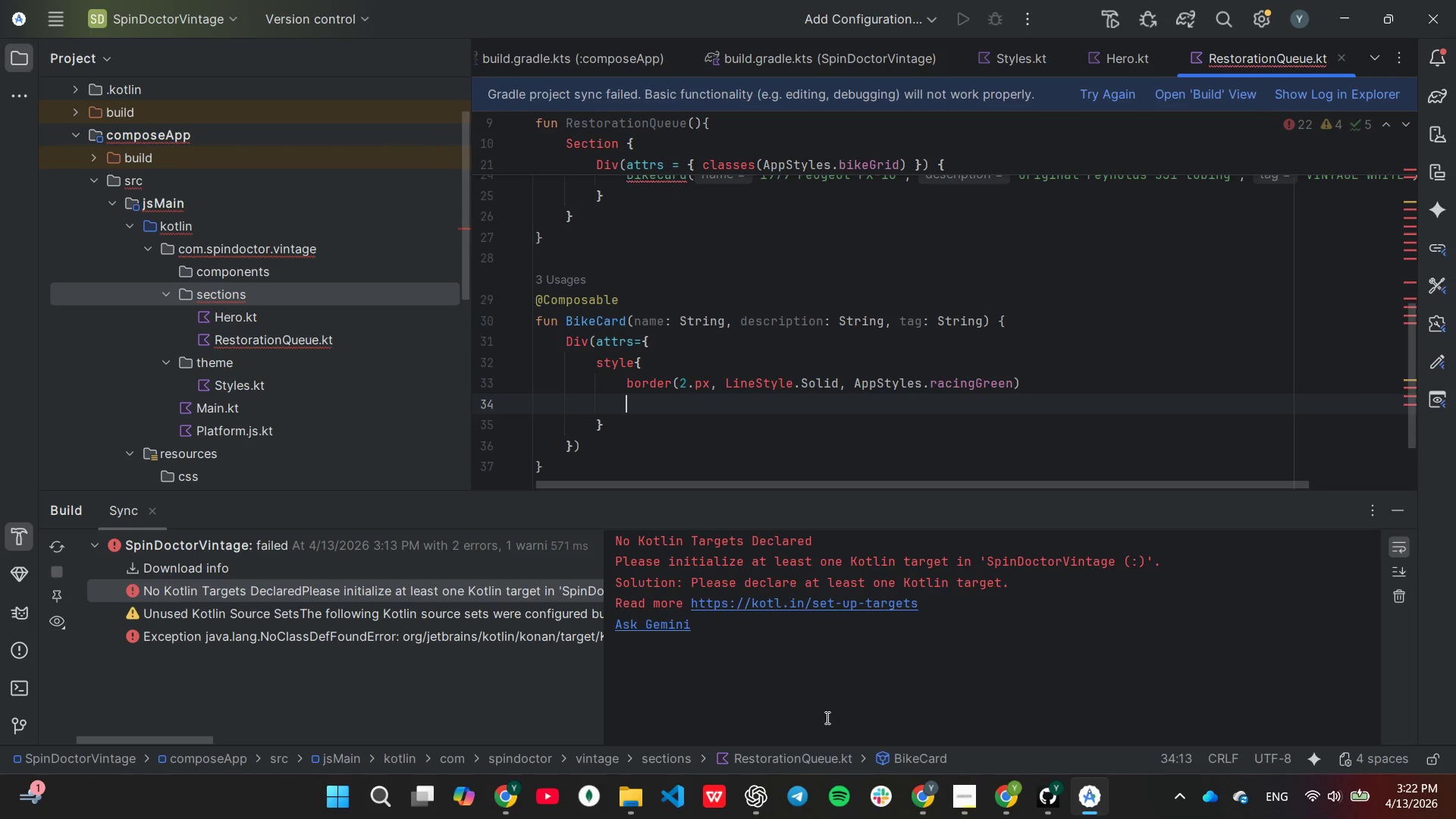 
type(pa)
 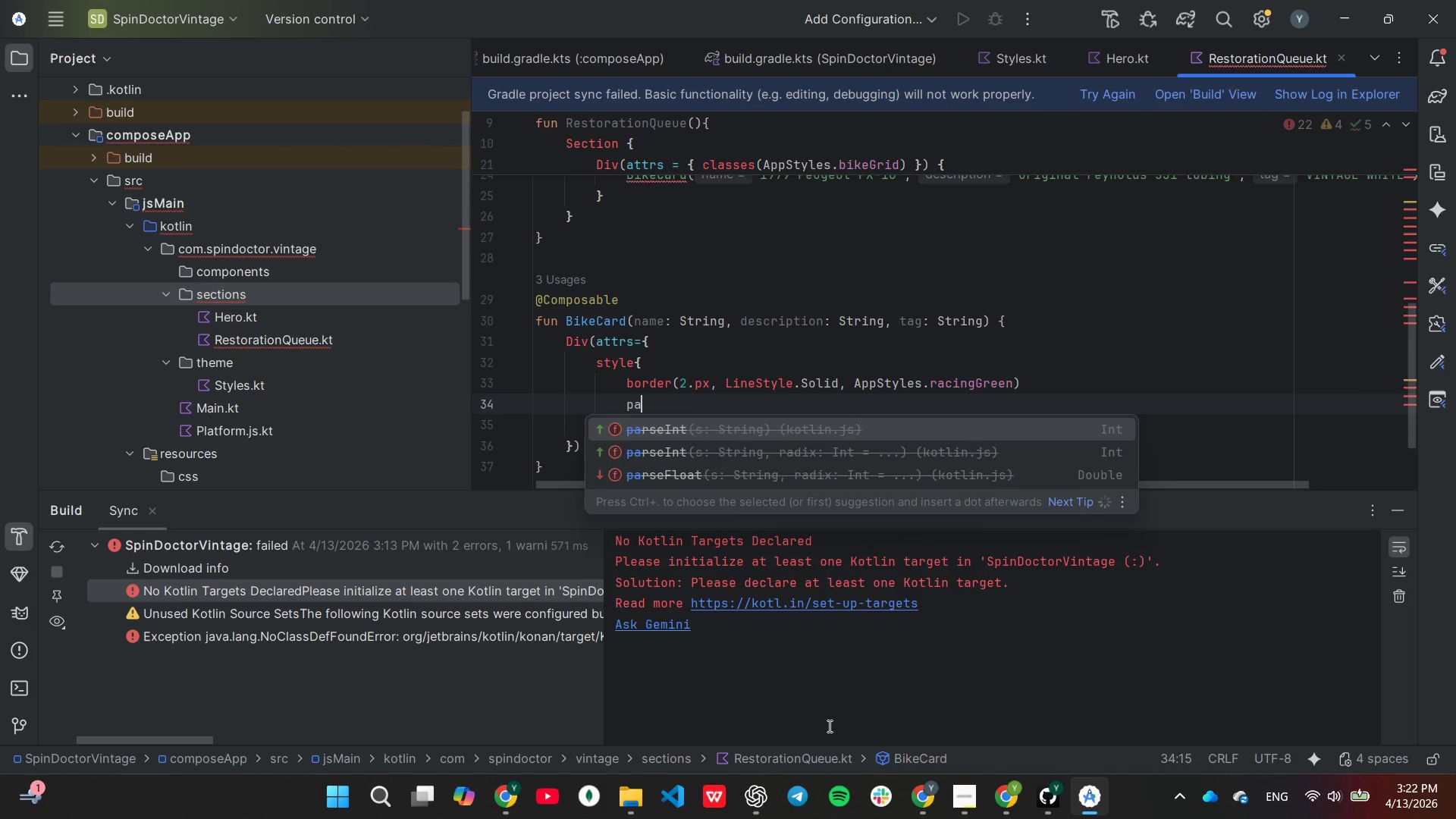 
type(dding(1.)
 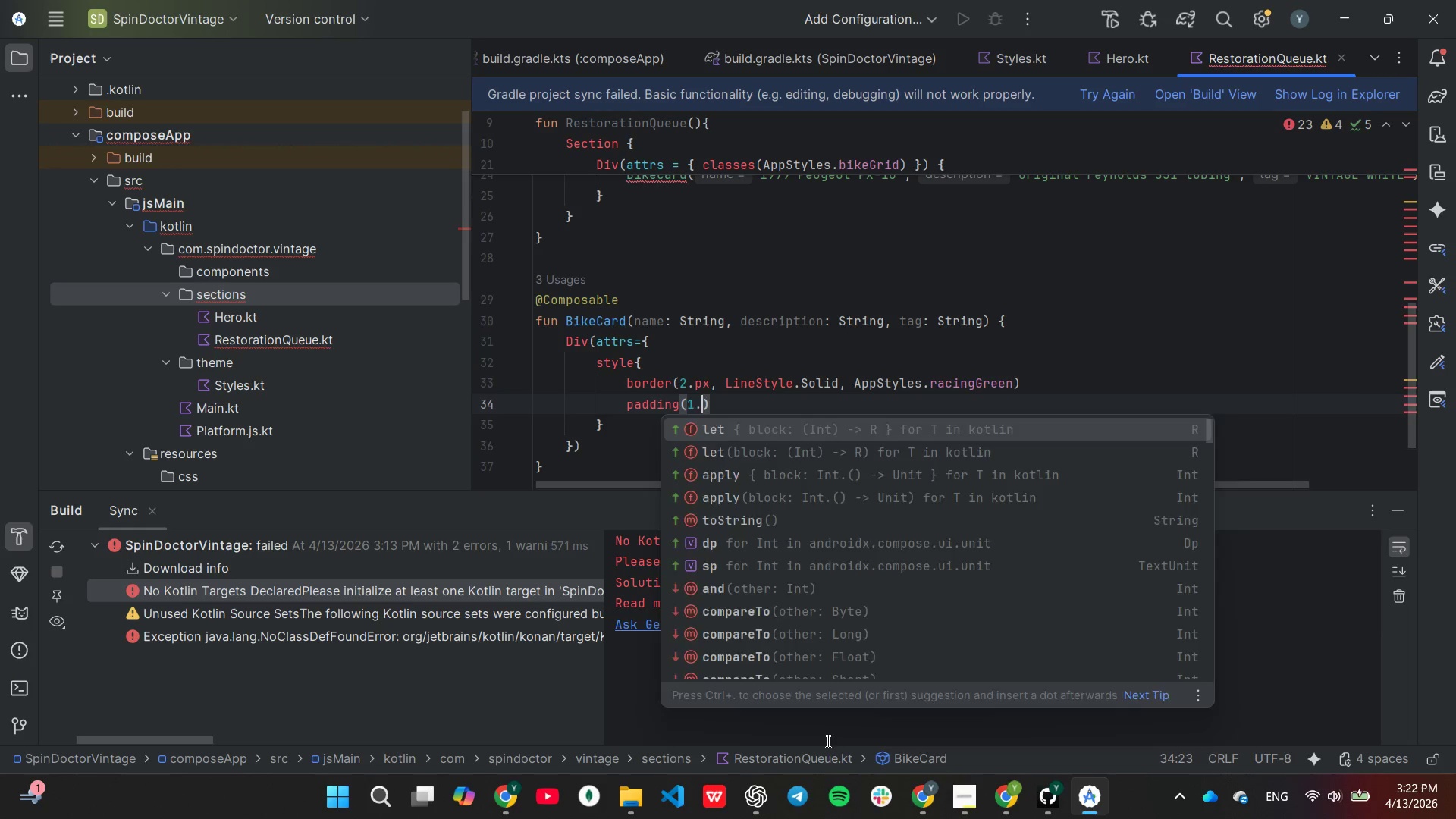 
type(5.cssRem)
 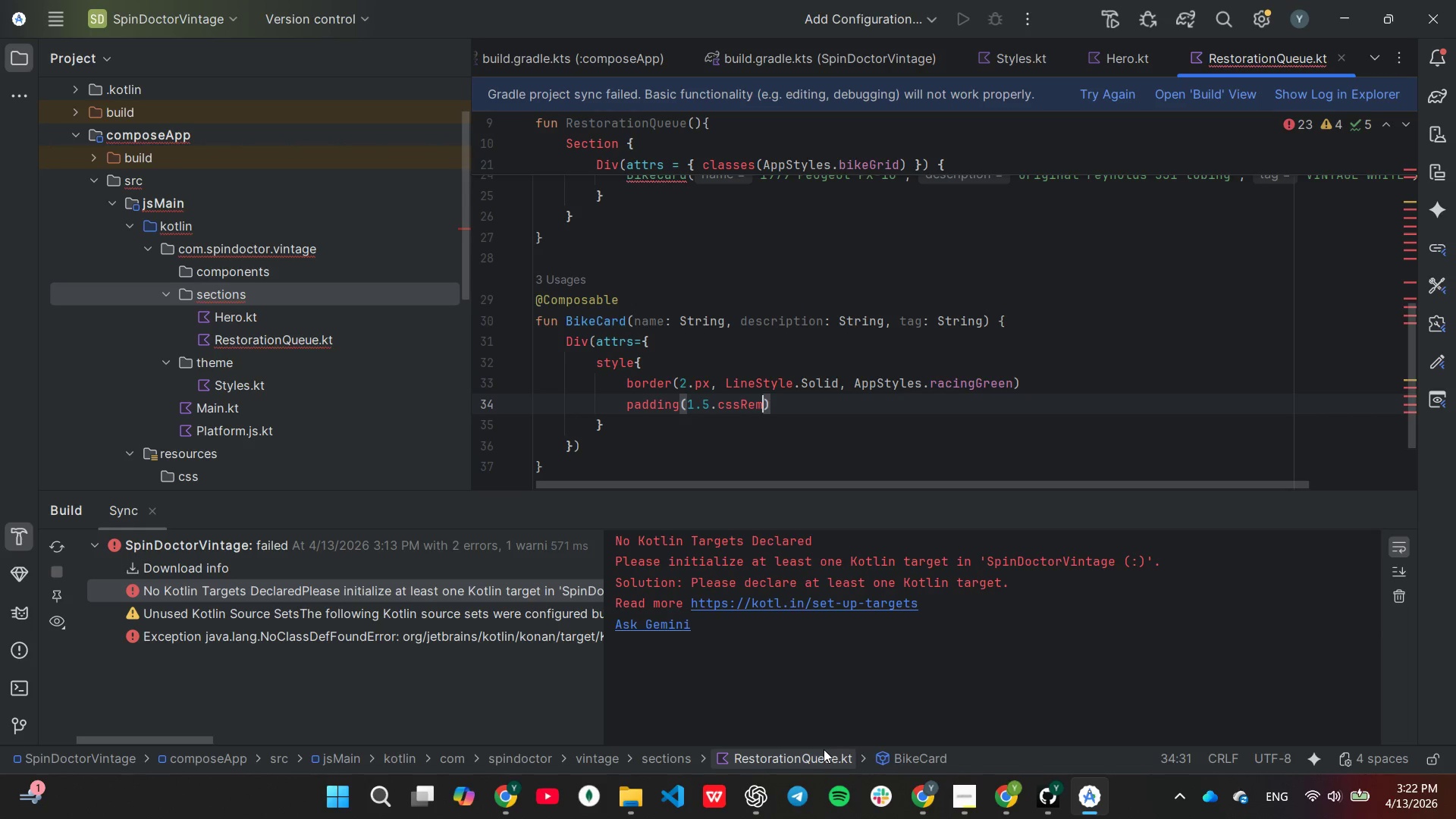 
key(ArrowRight)
 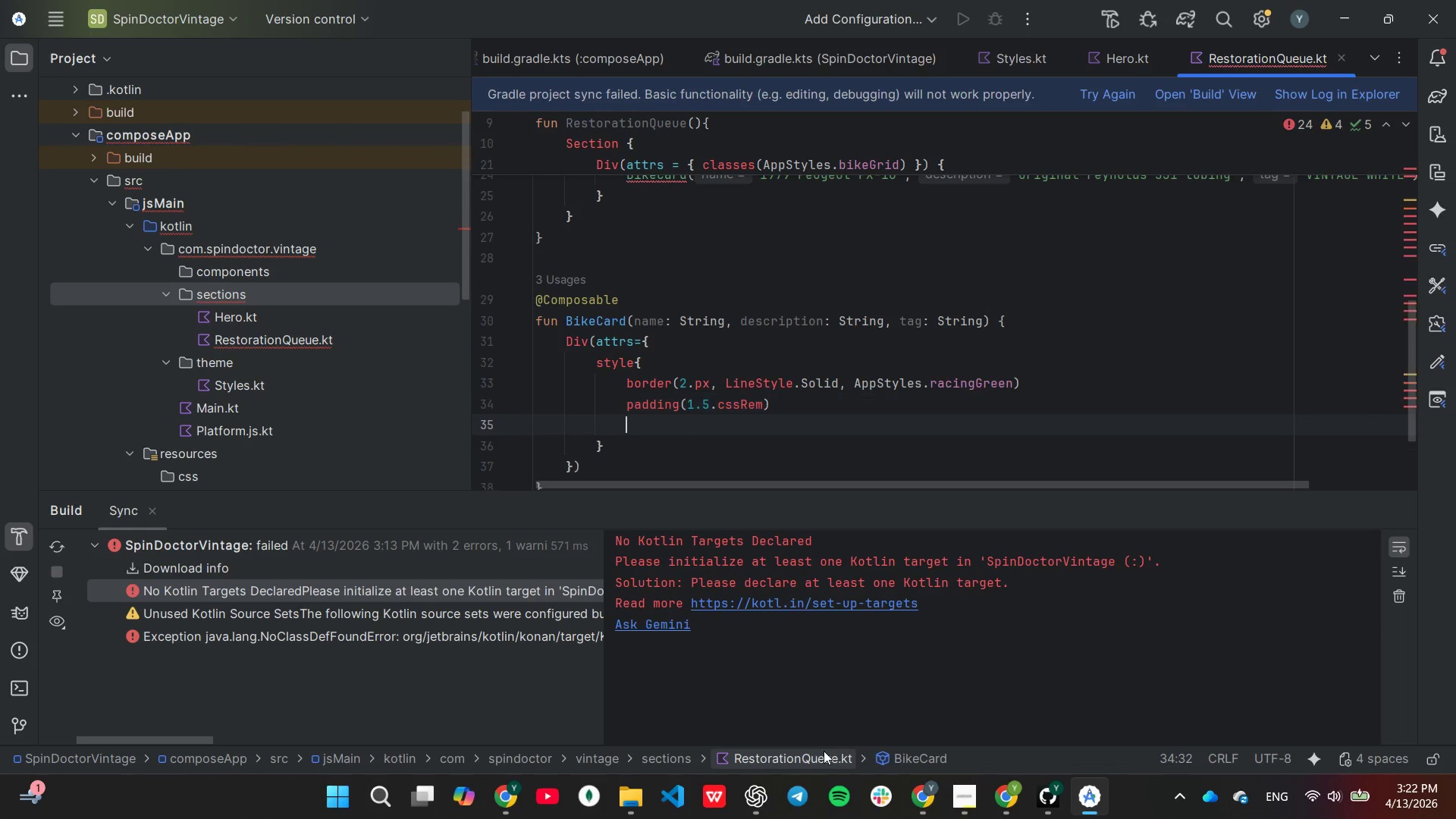 
key(Enter)
 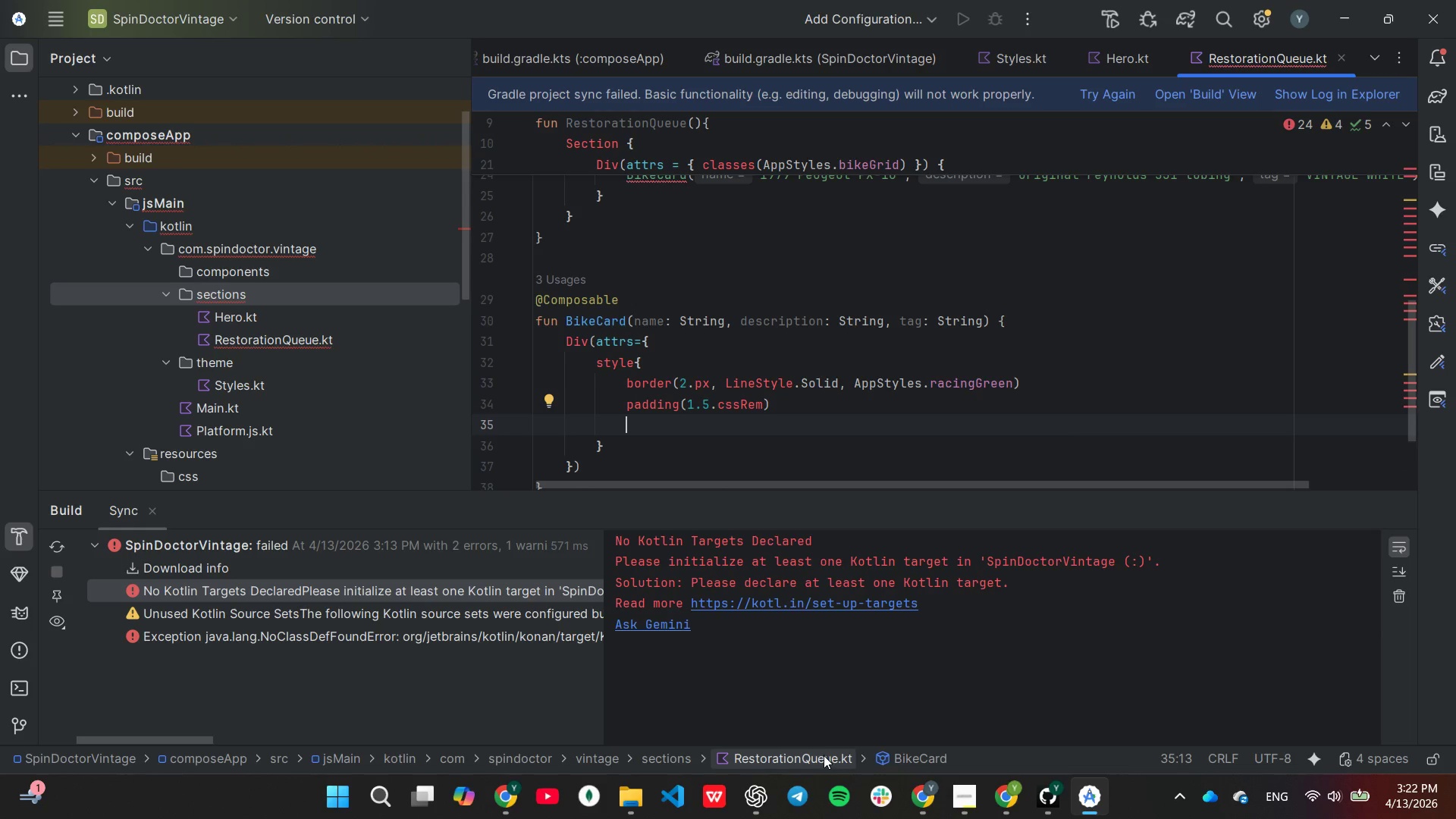 
type(display()
 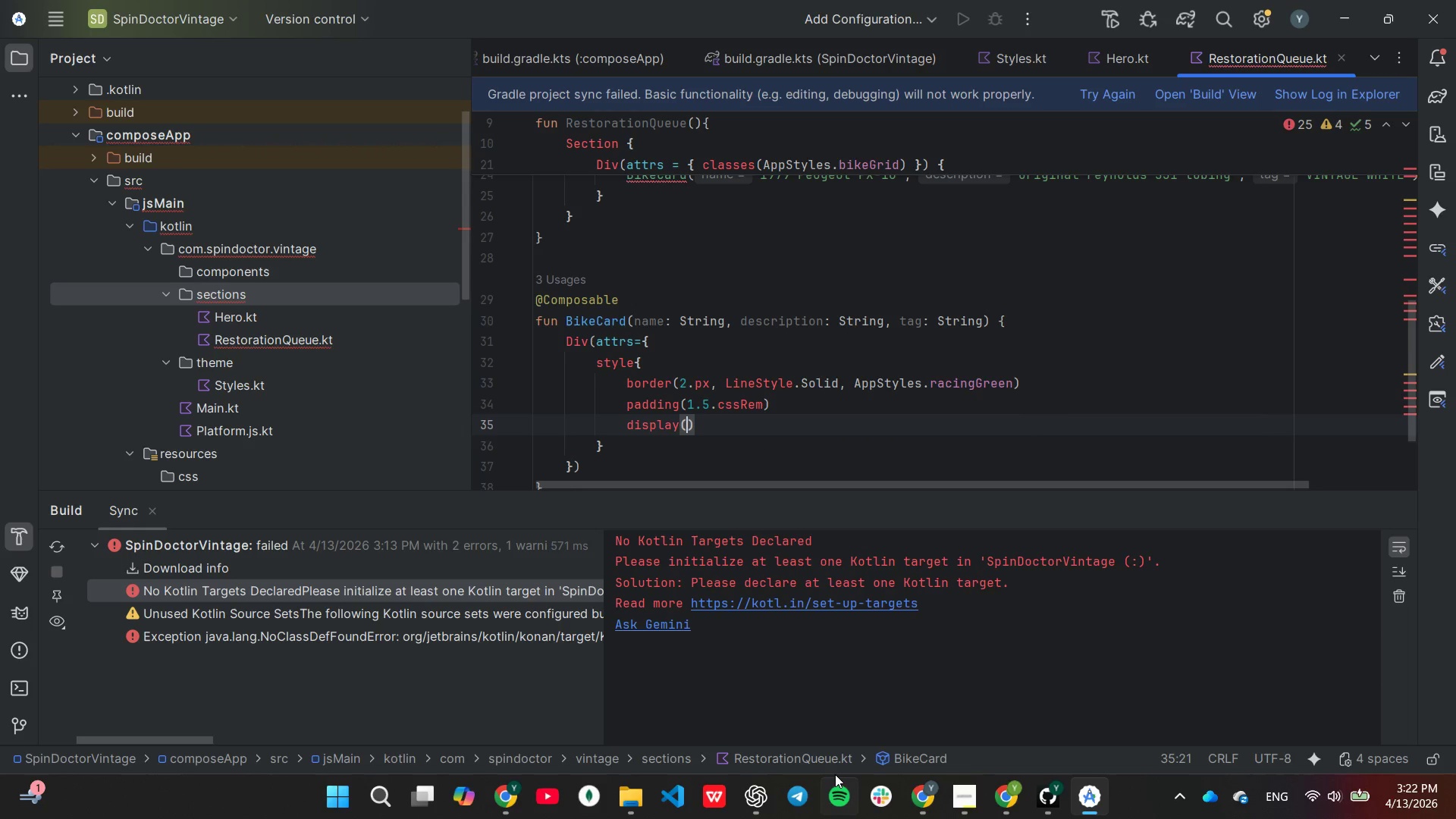 
key(Tab)
 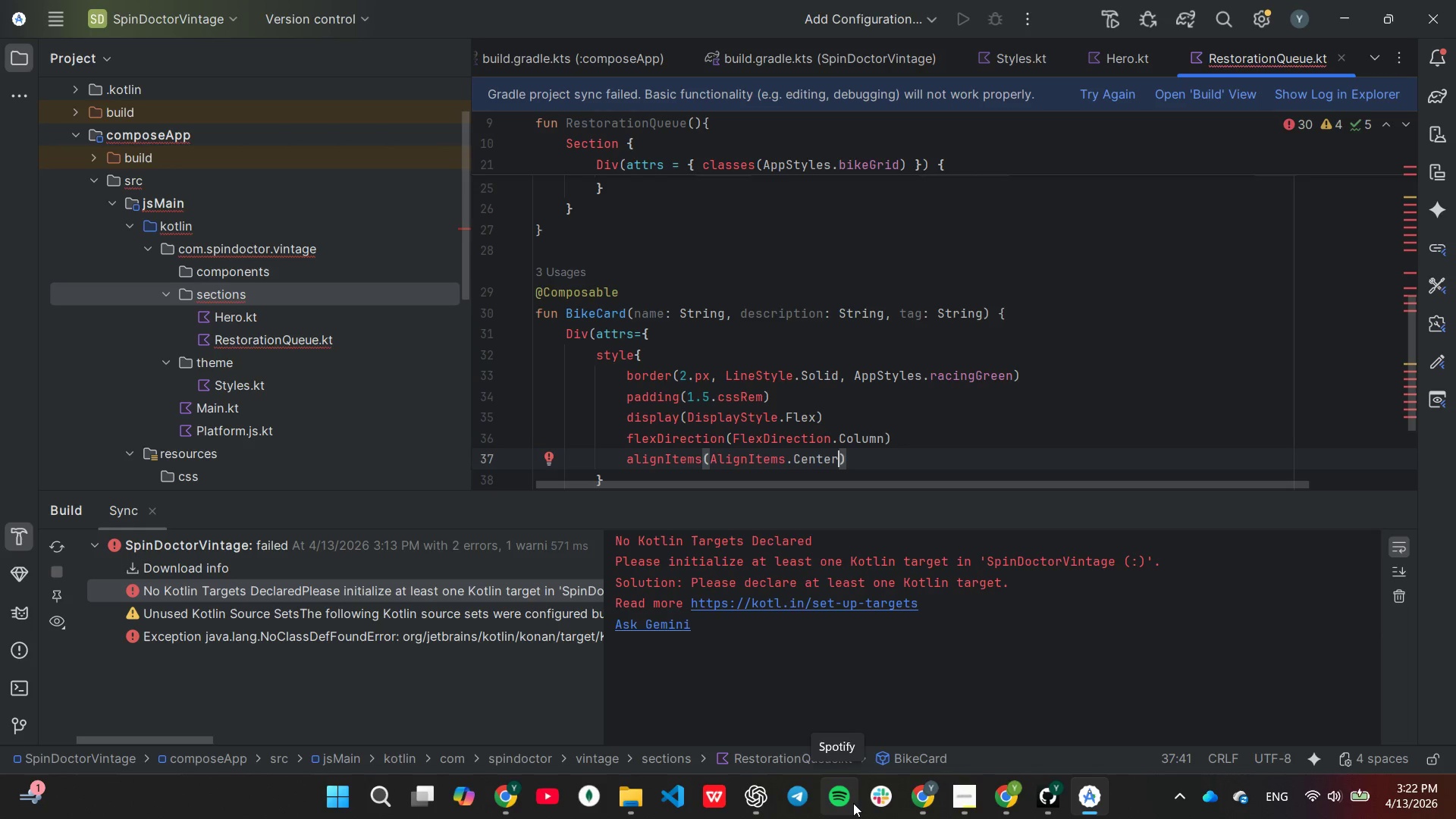 
wait(8.5)
 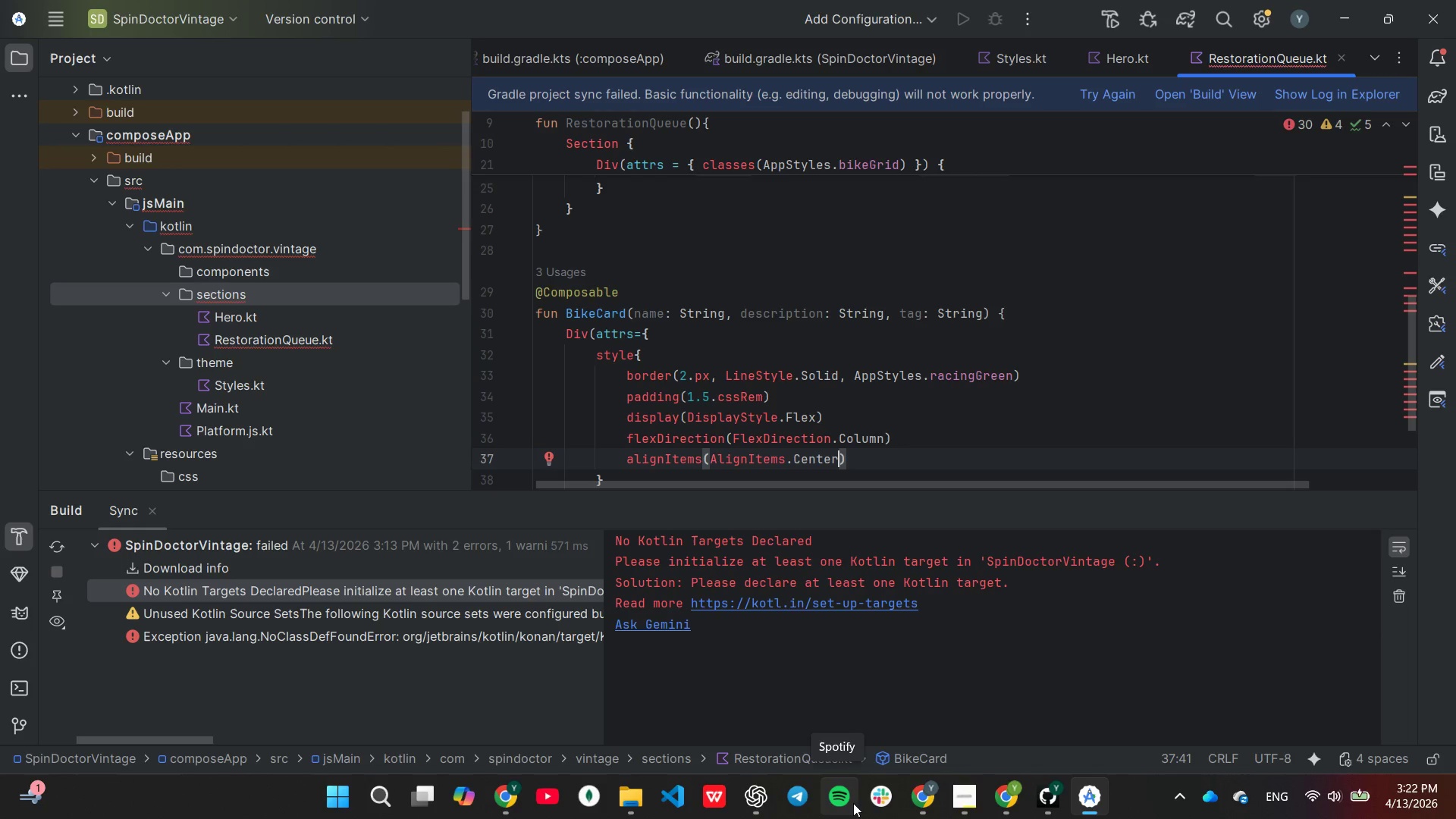 
hold_key(key=Backspace, duration=0.73)
 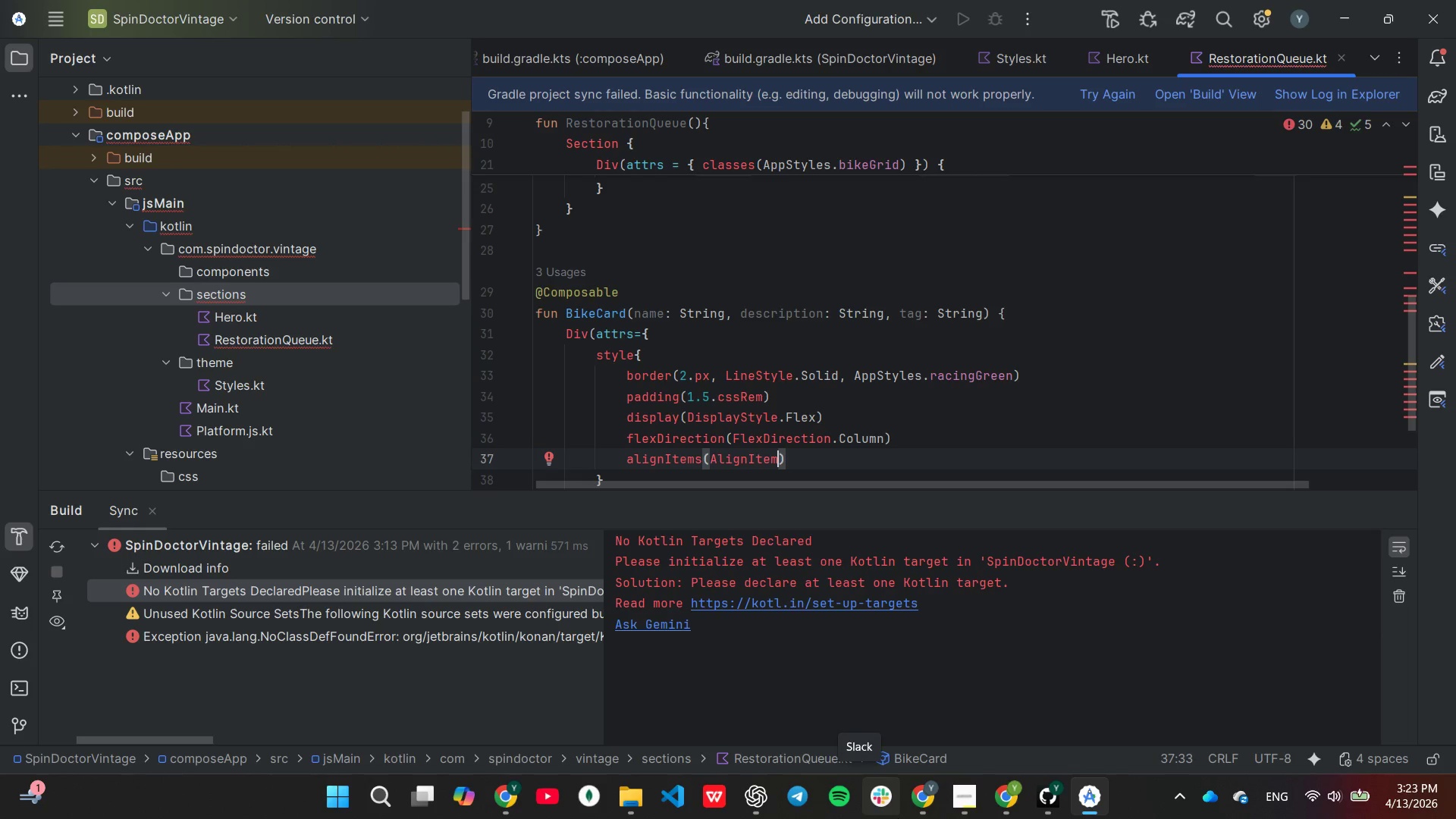 
hold_key(key=Backspace, duration=0.64)
 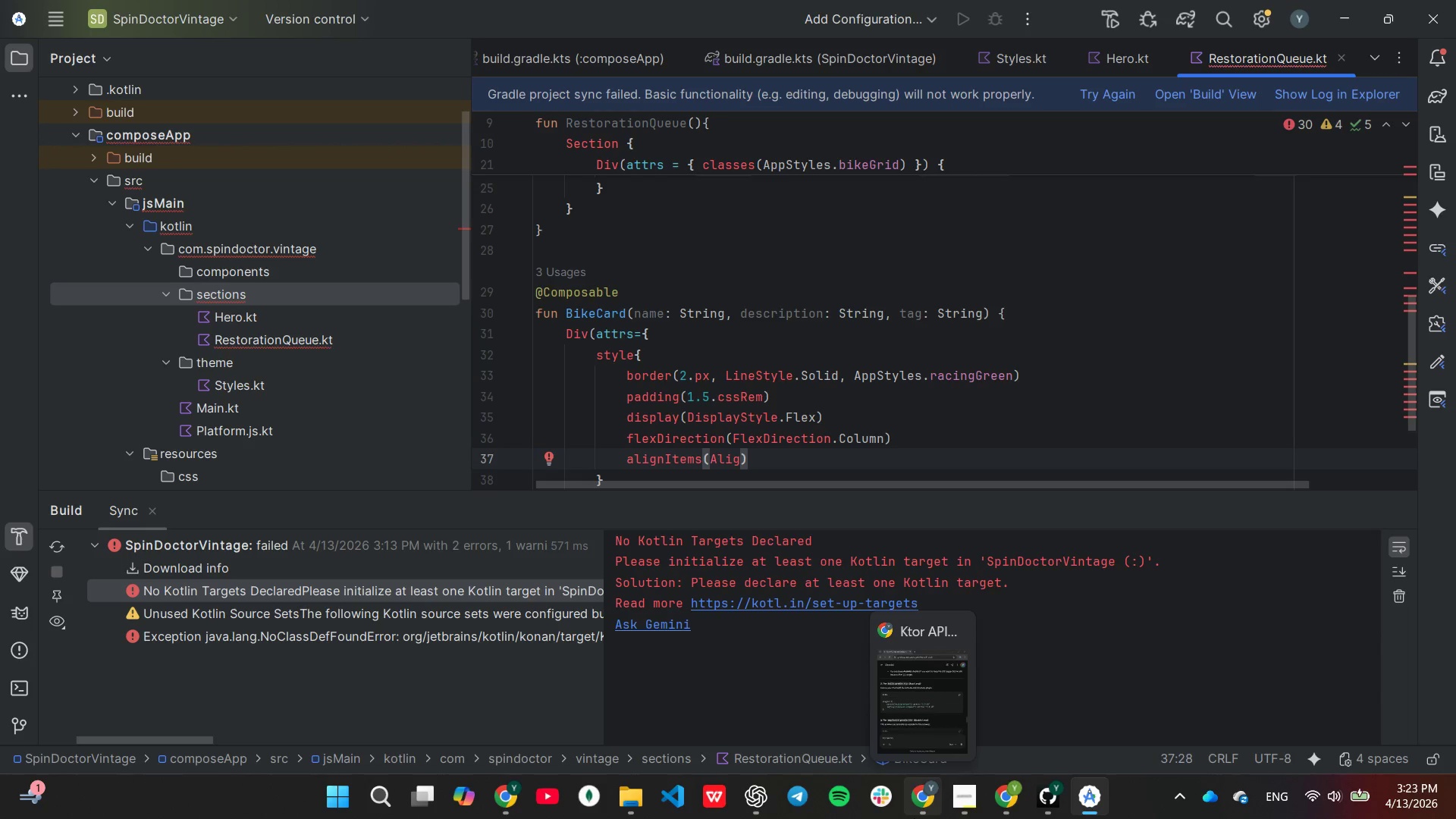 
hold_key(key=Backspace, duration=0.66)
 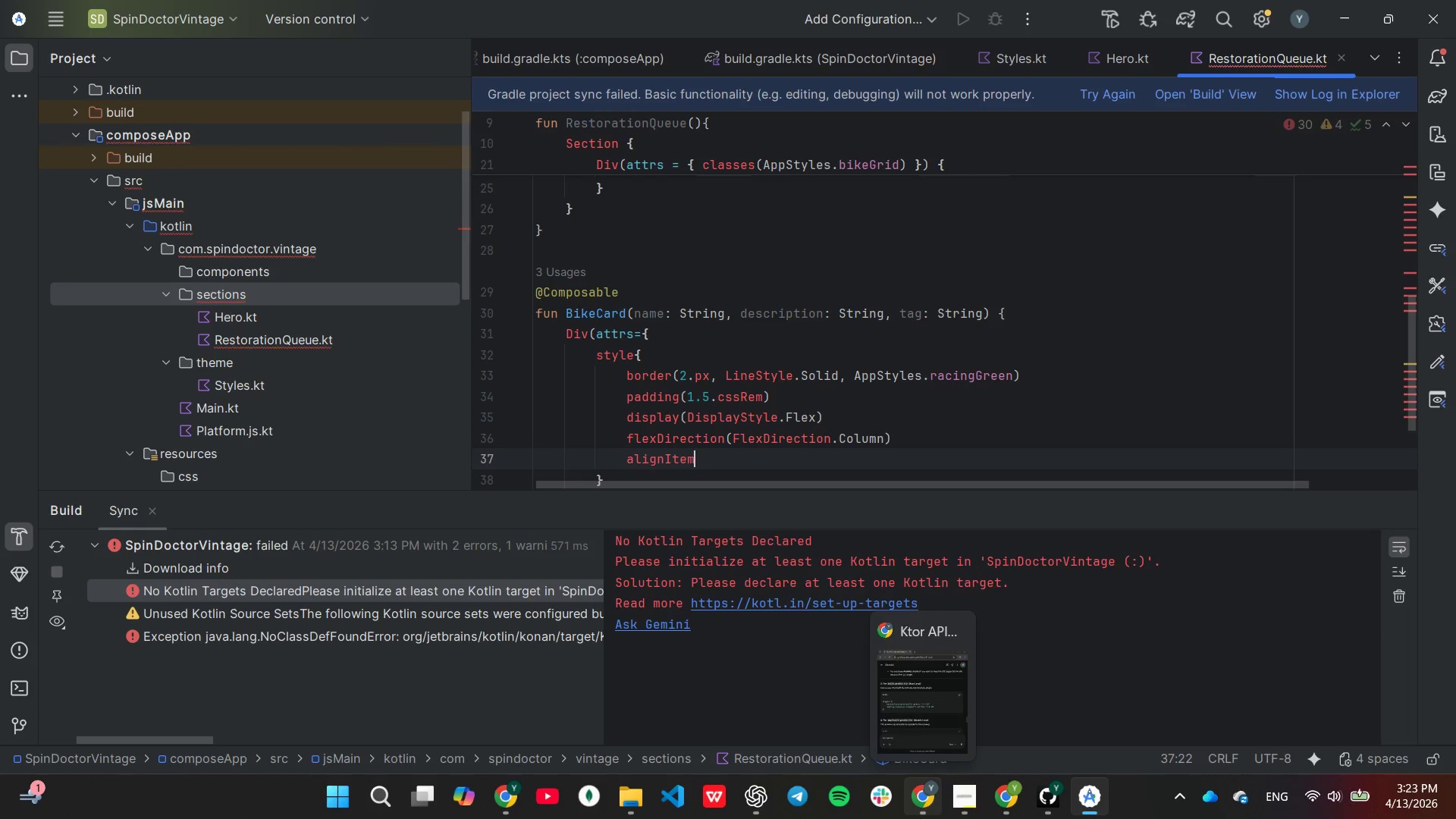 
hold_key(key=Backspace, duration=0.78)
 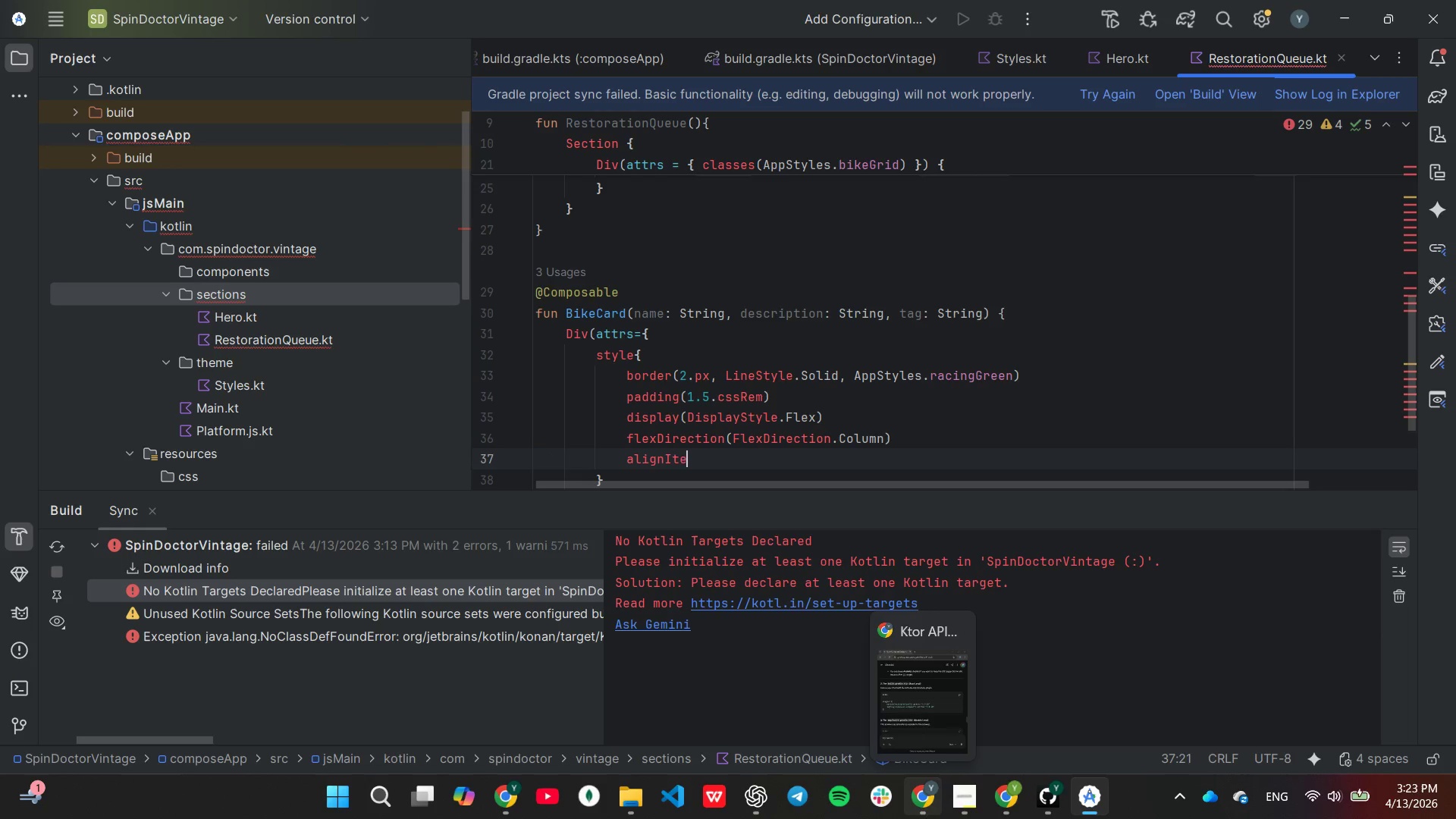 
key(Backspace)
 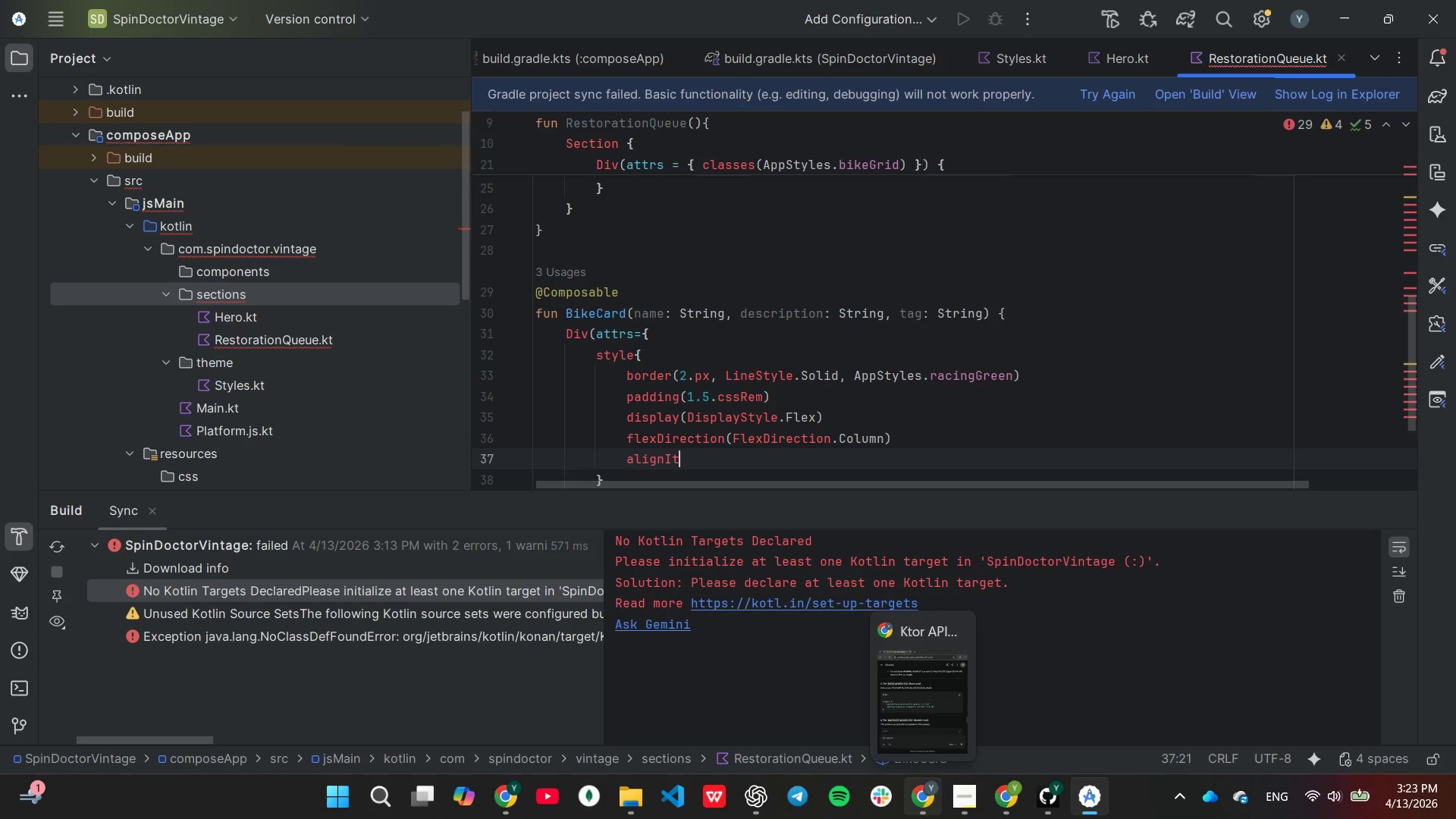 
key(Backspace)
 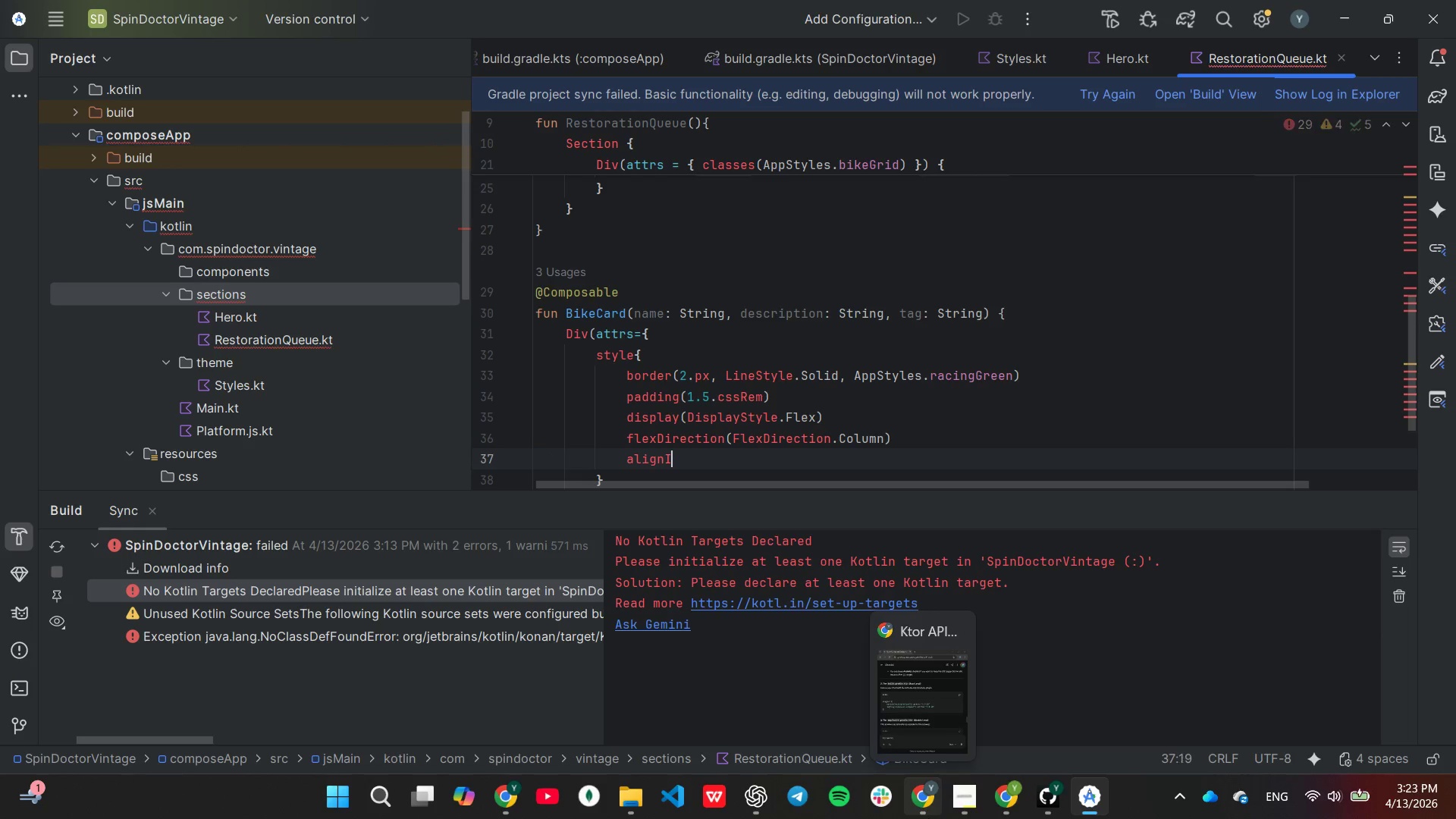 
key(Backspace)
 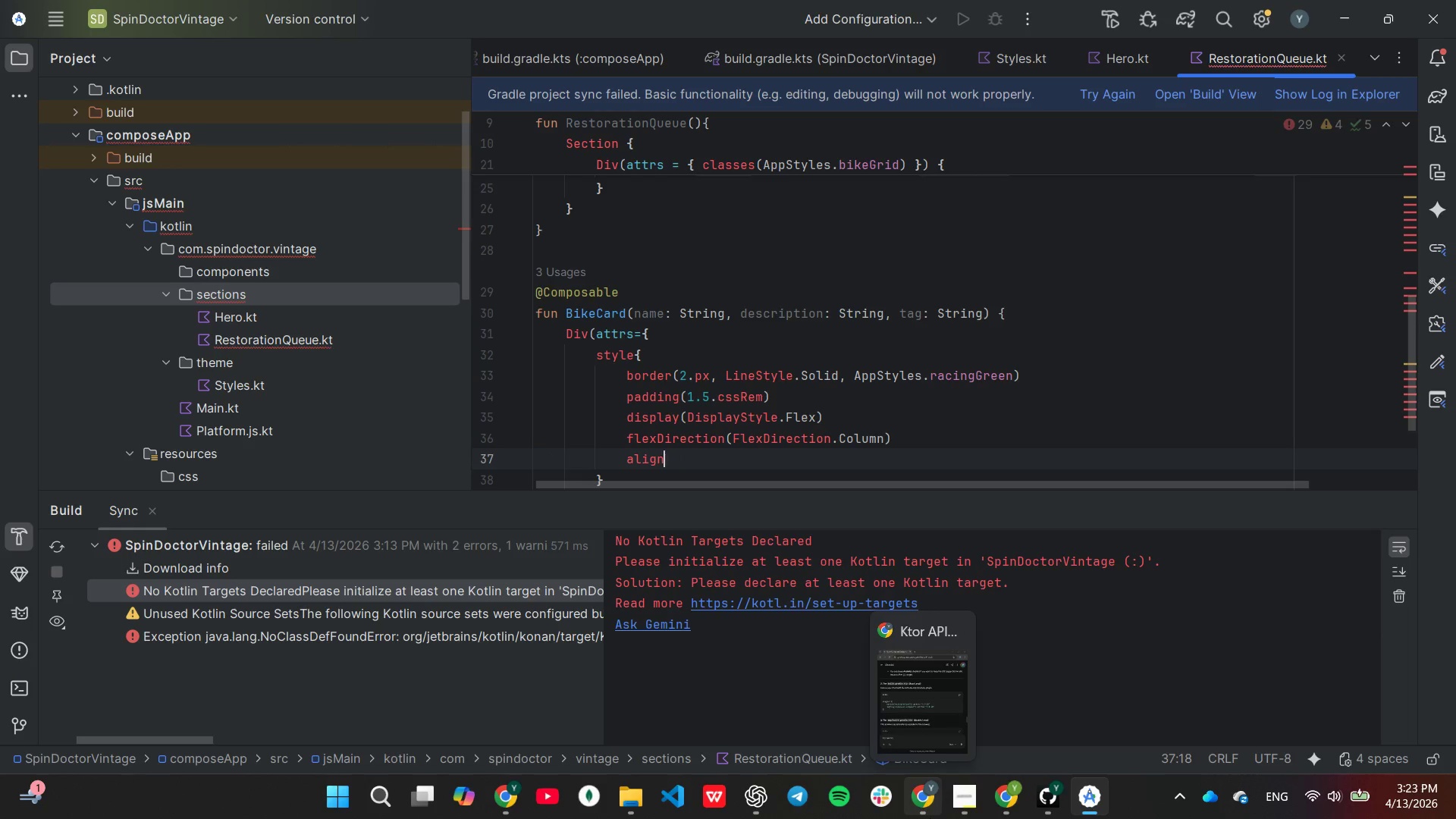 
key(Backspace)
 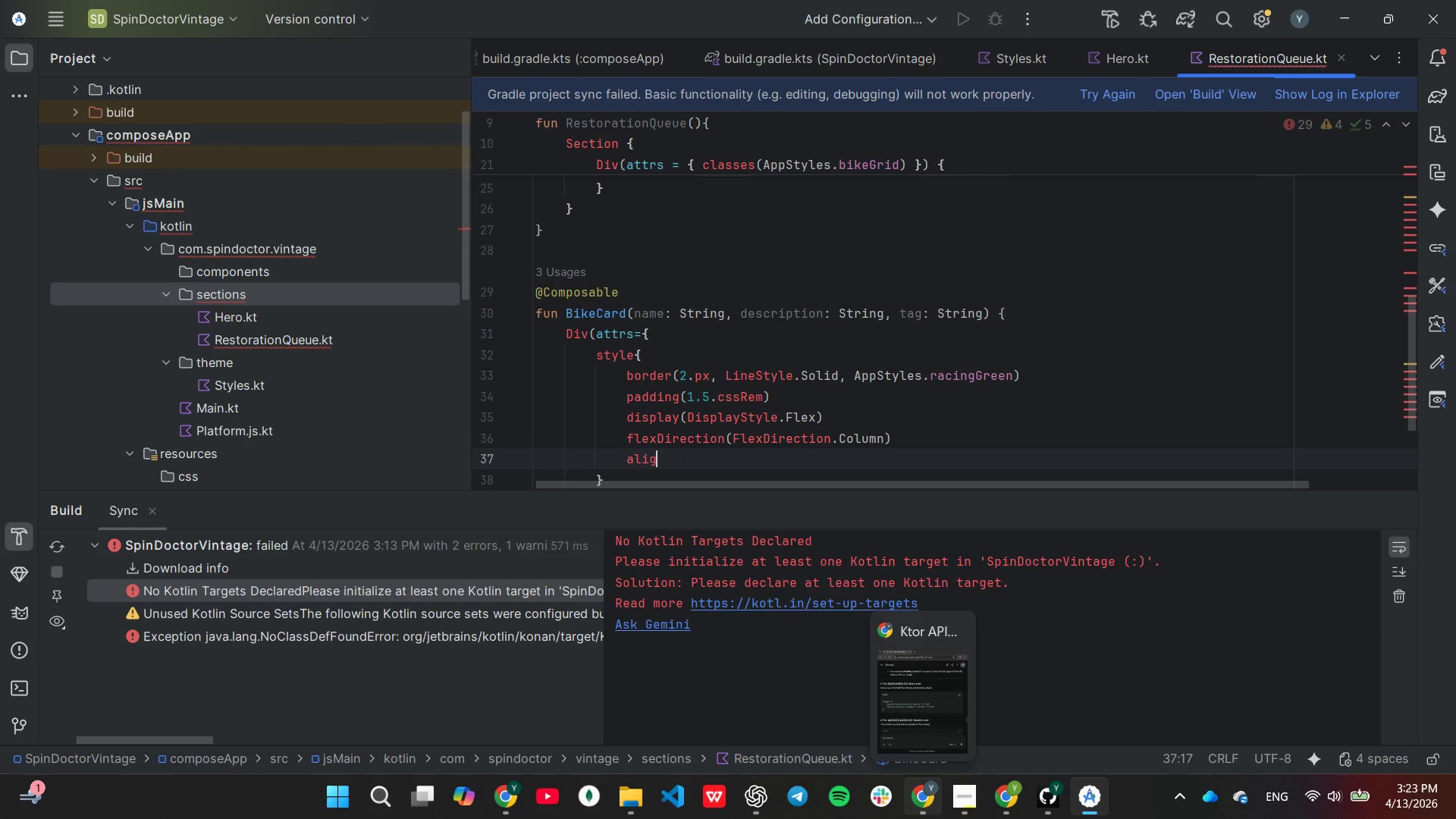 
key(Backspace)
 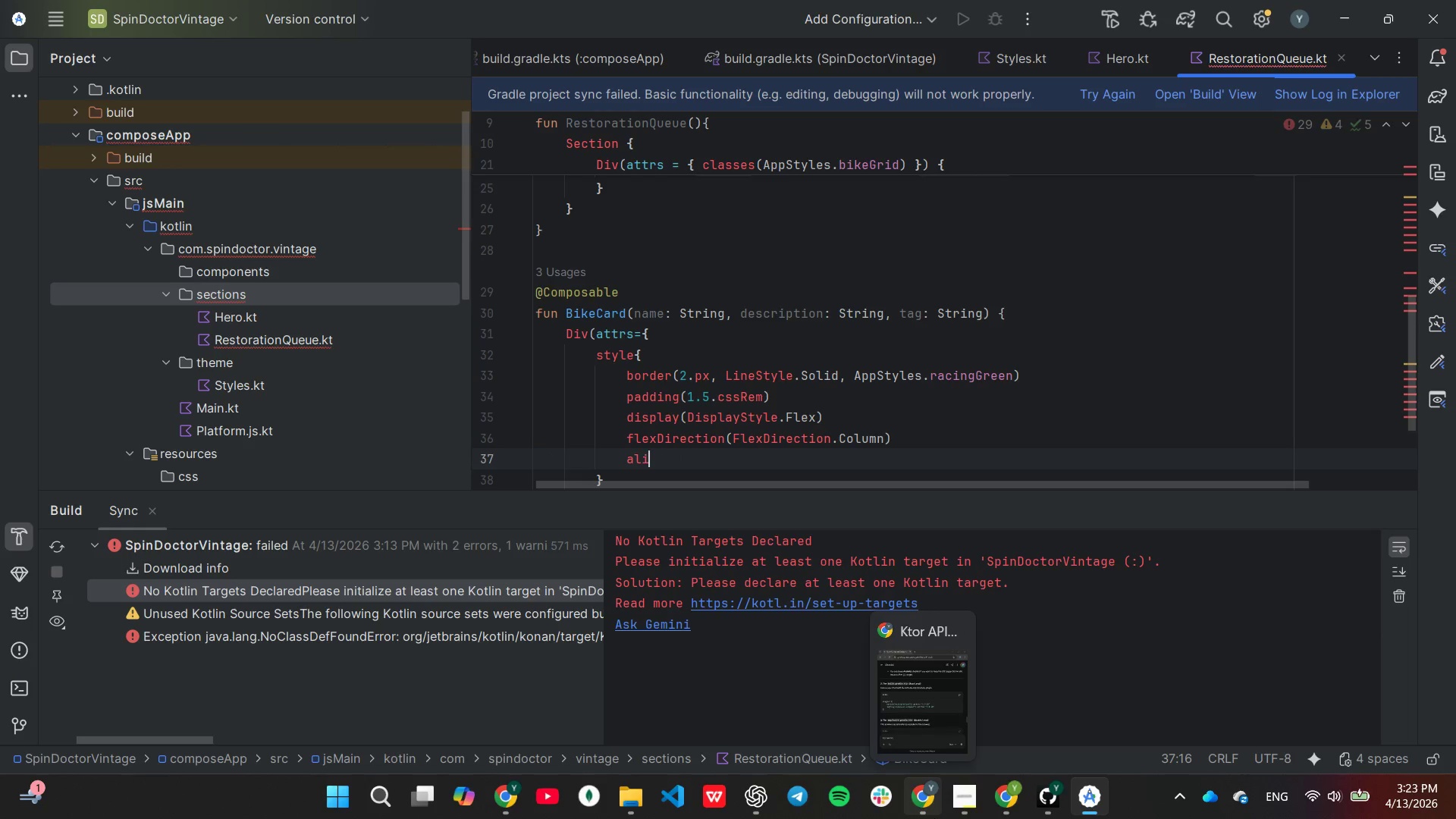 
key(Backspace)
 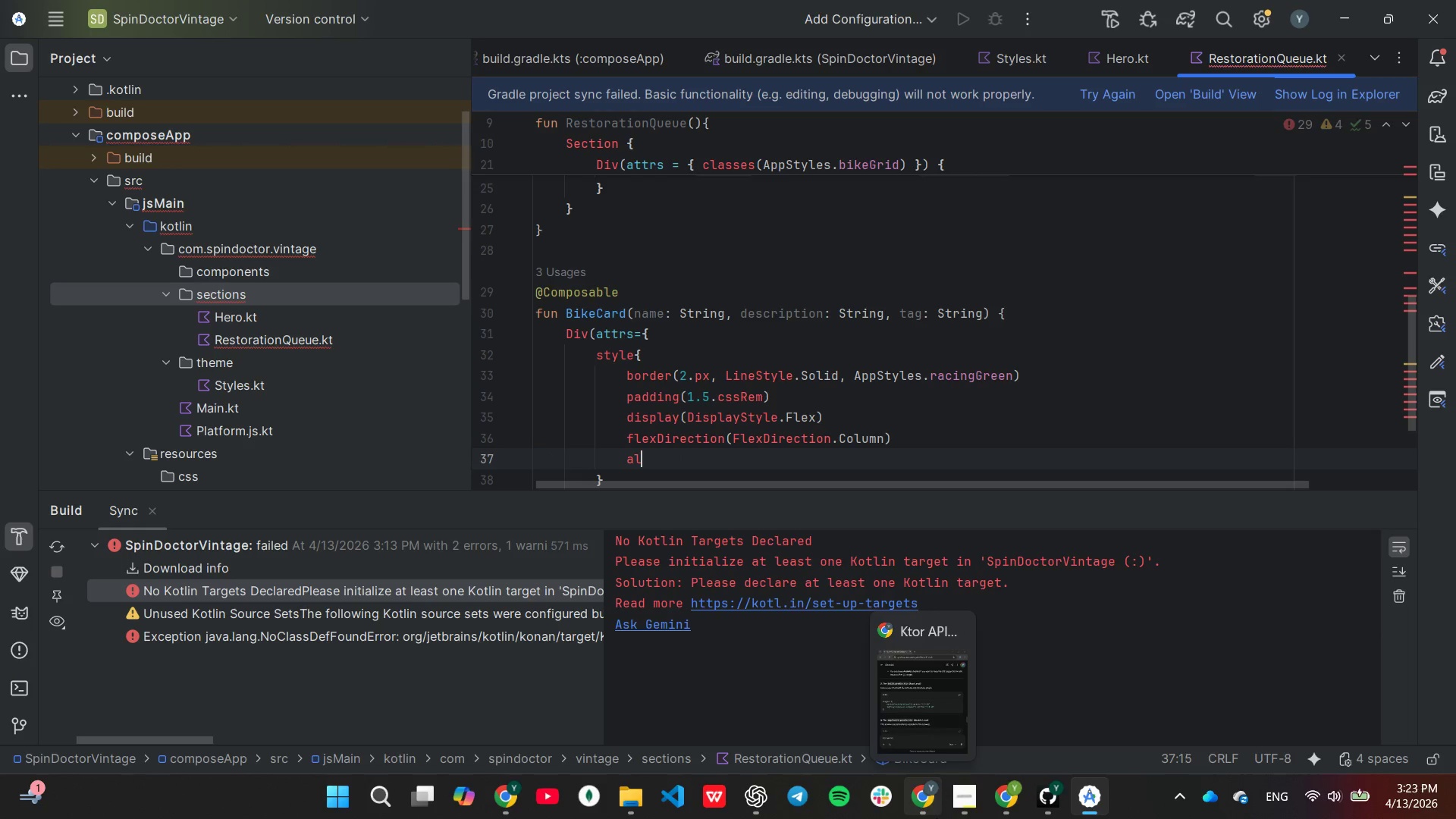 
key(Backspace)
 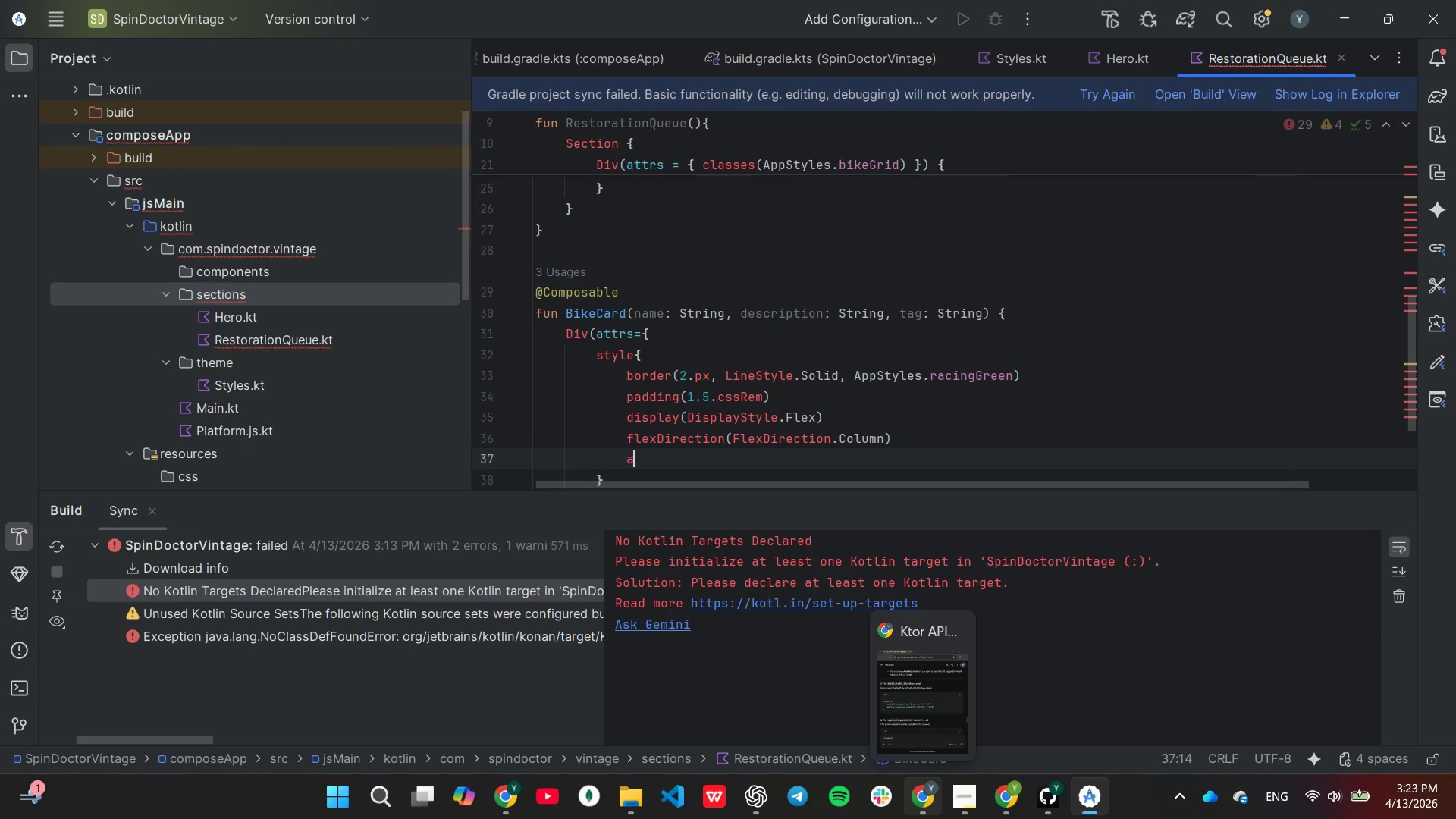 
key(Backspace)
 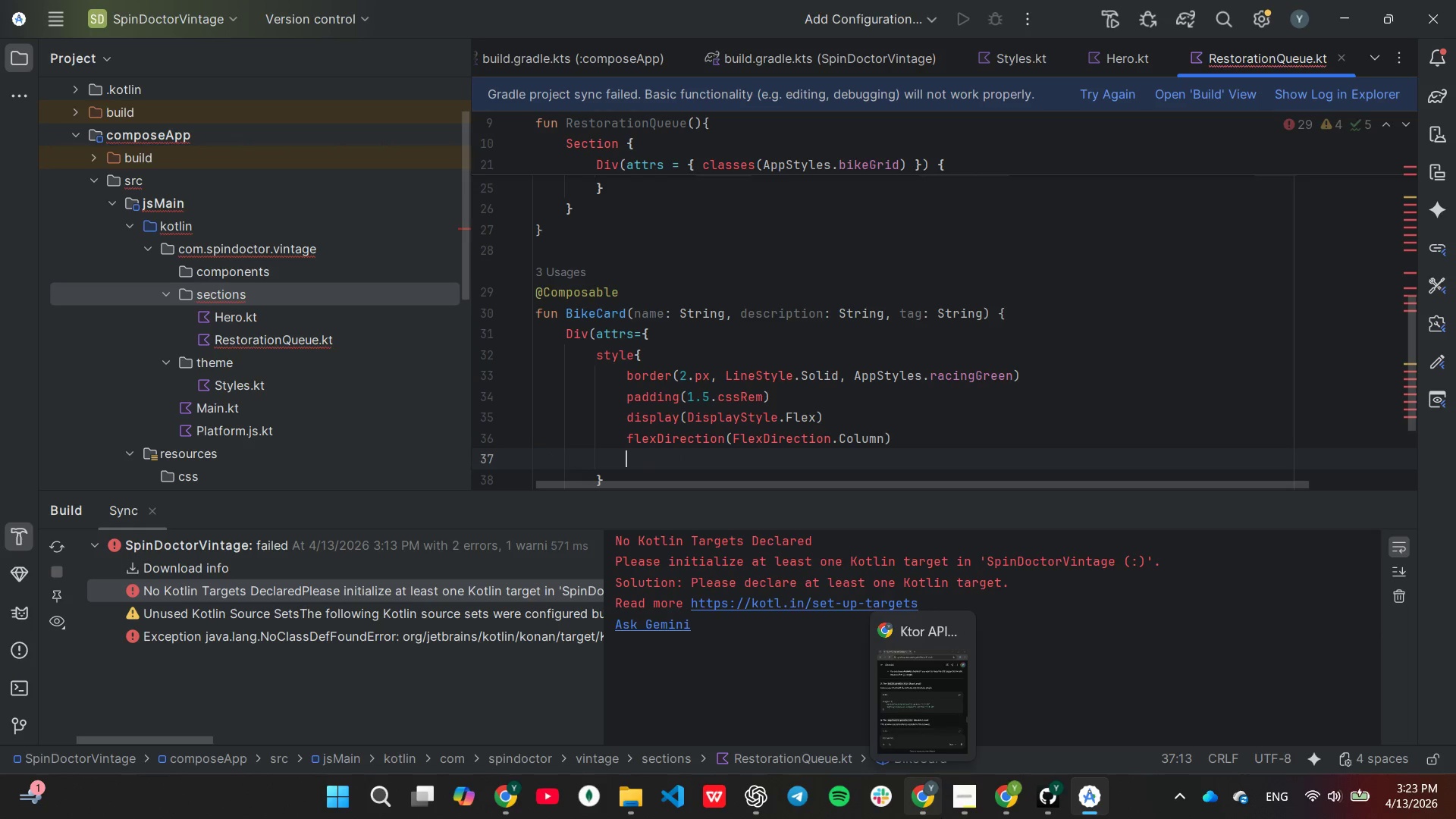 
key(B)
 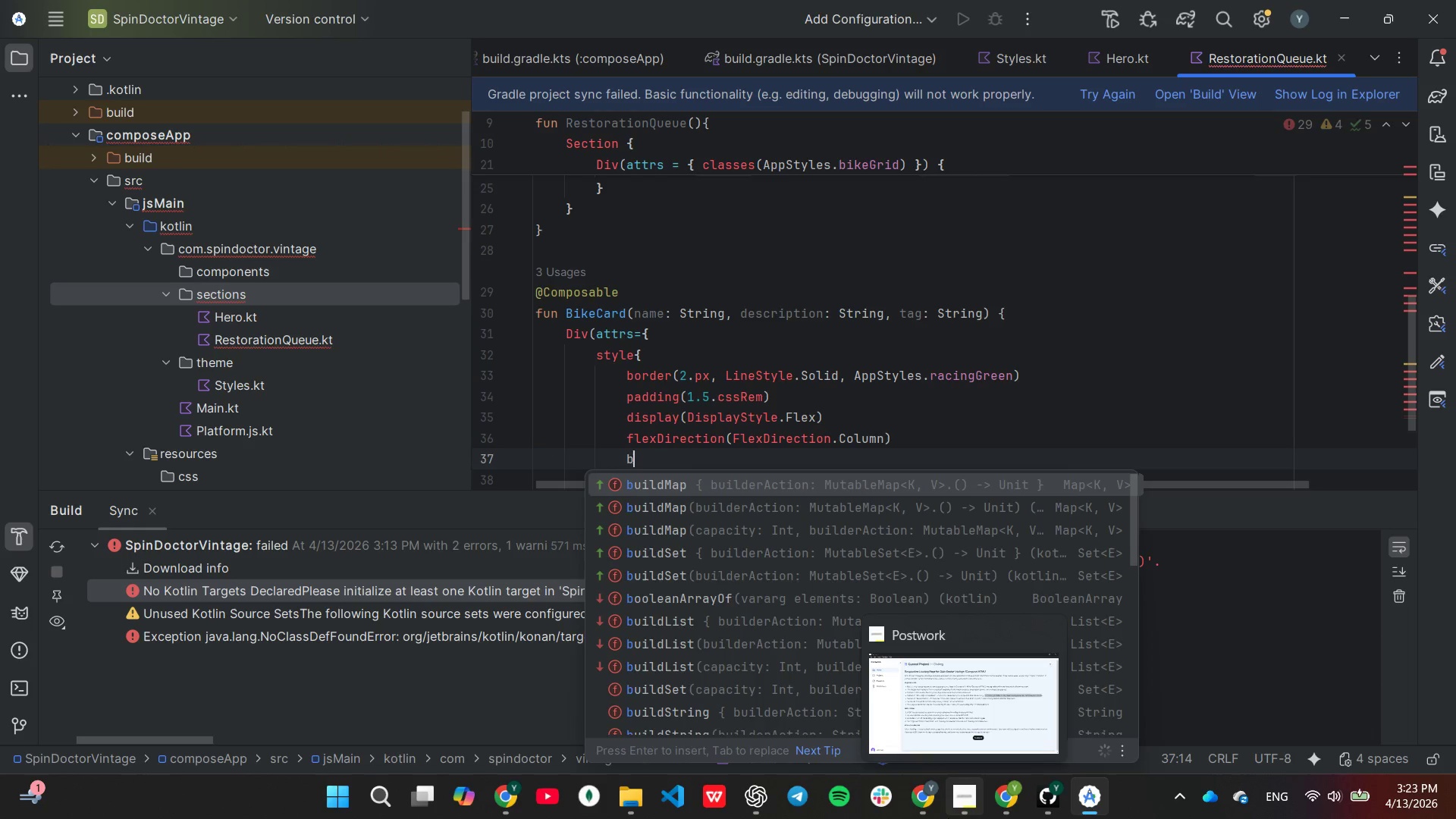 
key(A)
 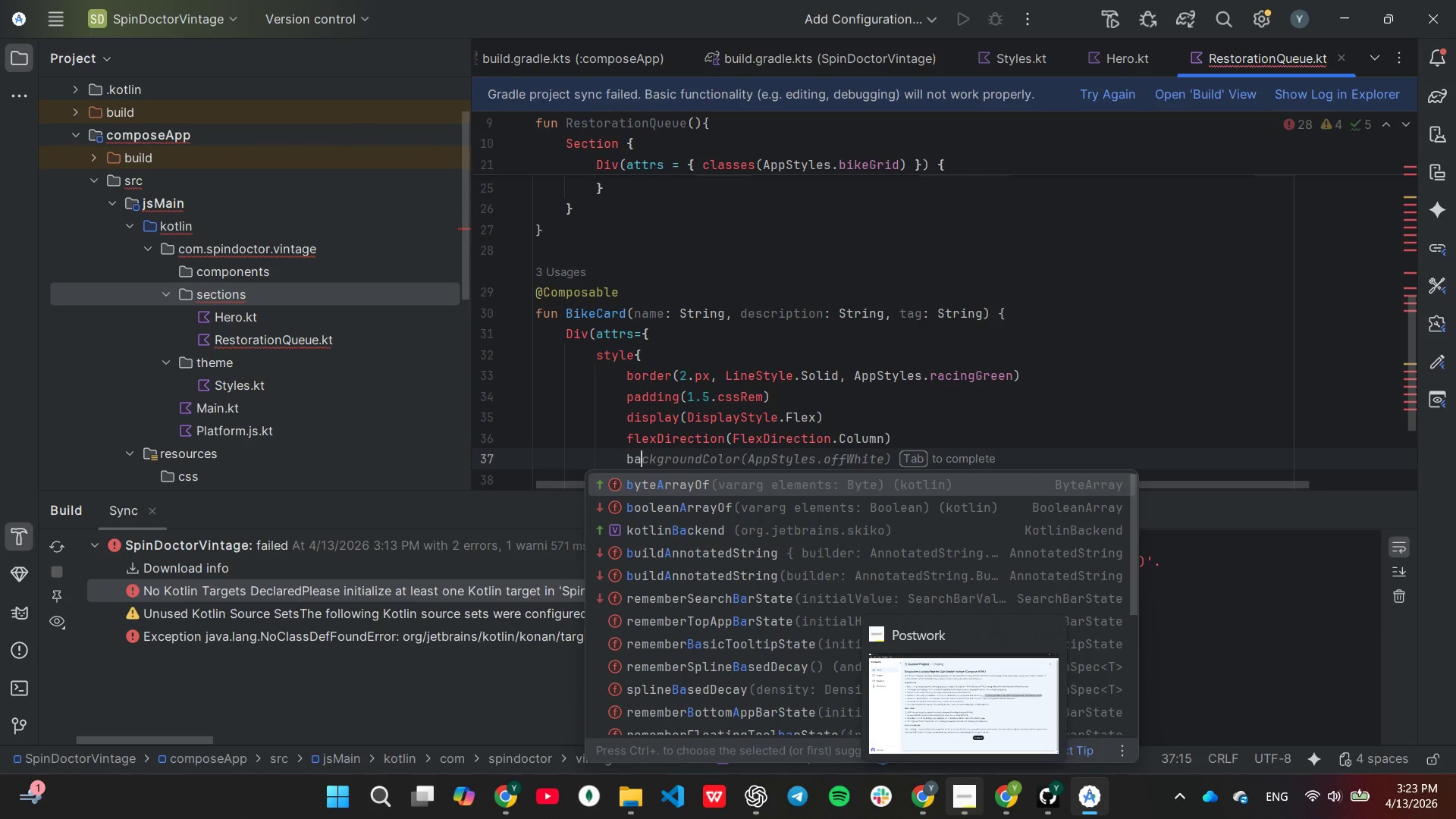 
key(Tab)
 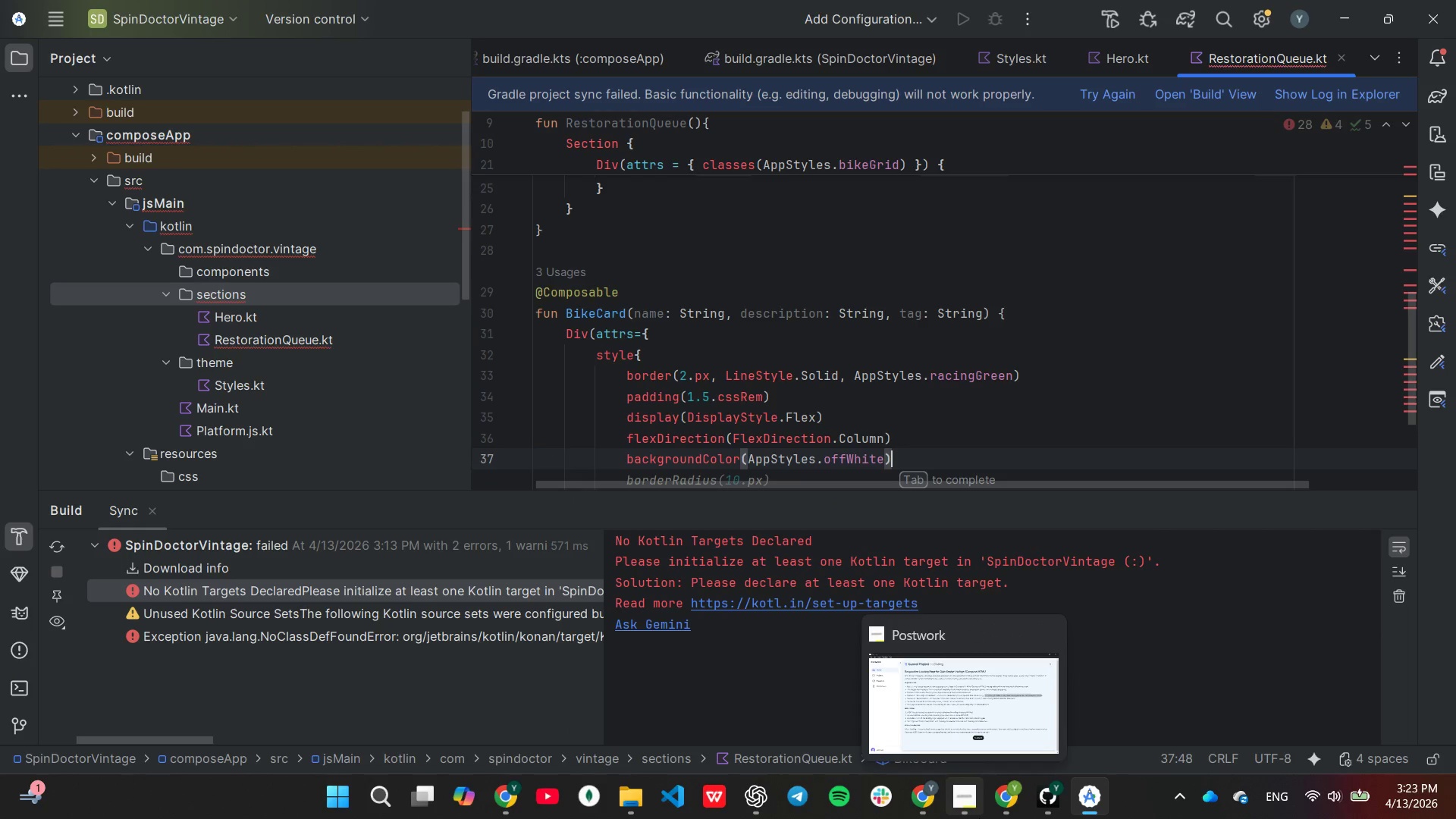 
key(ArrowLeft)
 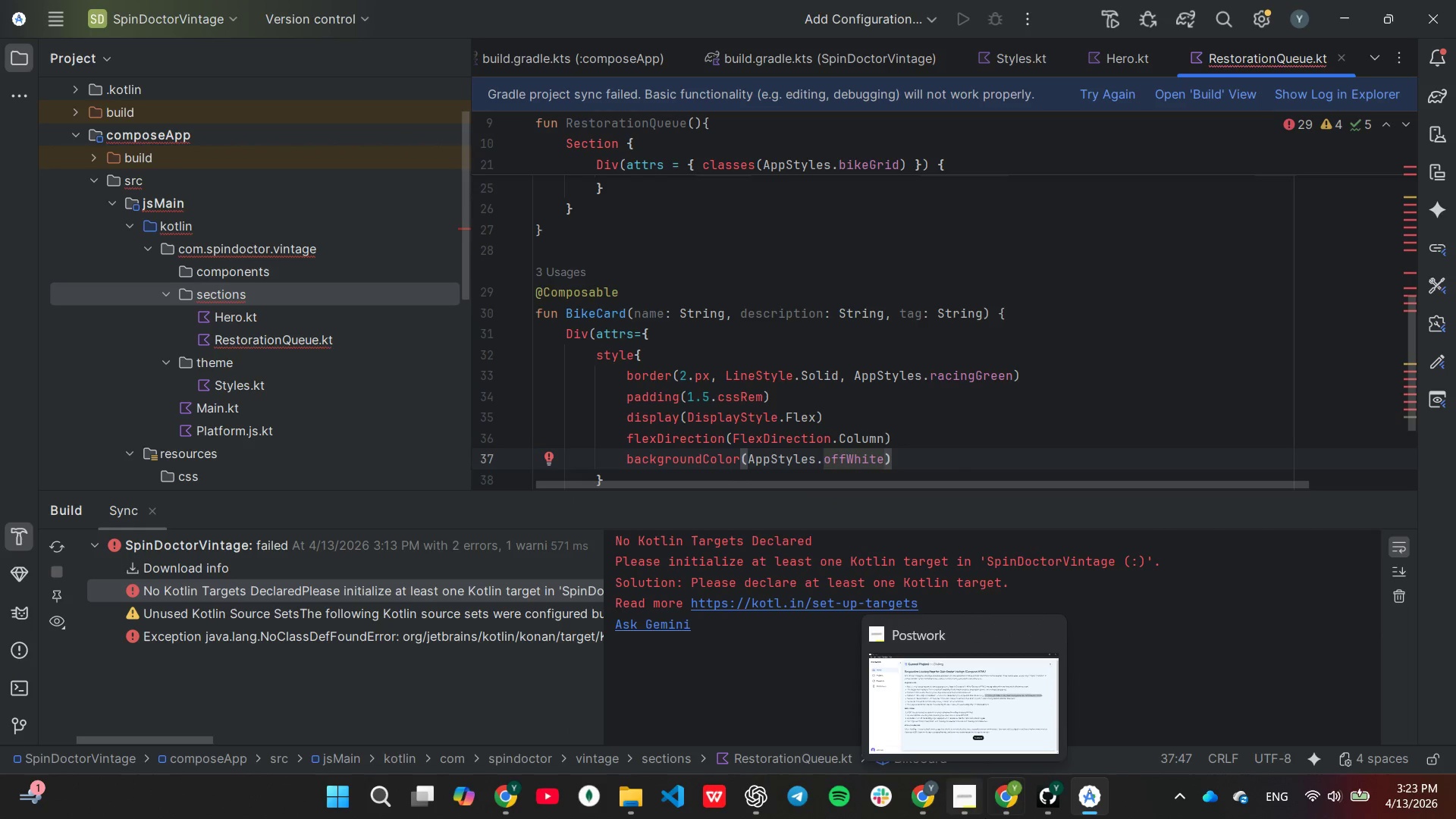 
hold_key(key=Backspace, duration=0.67)
 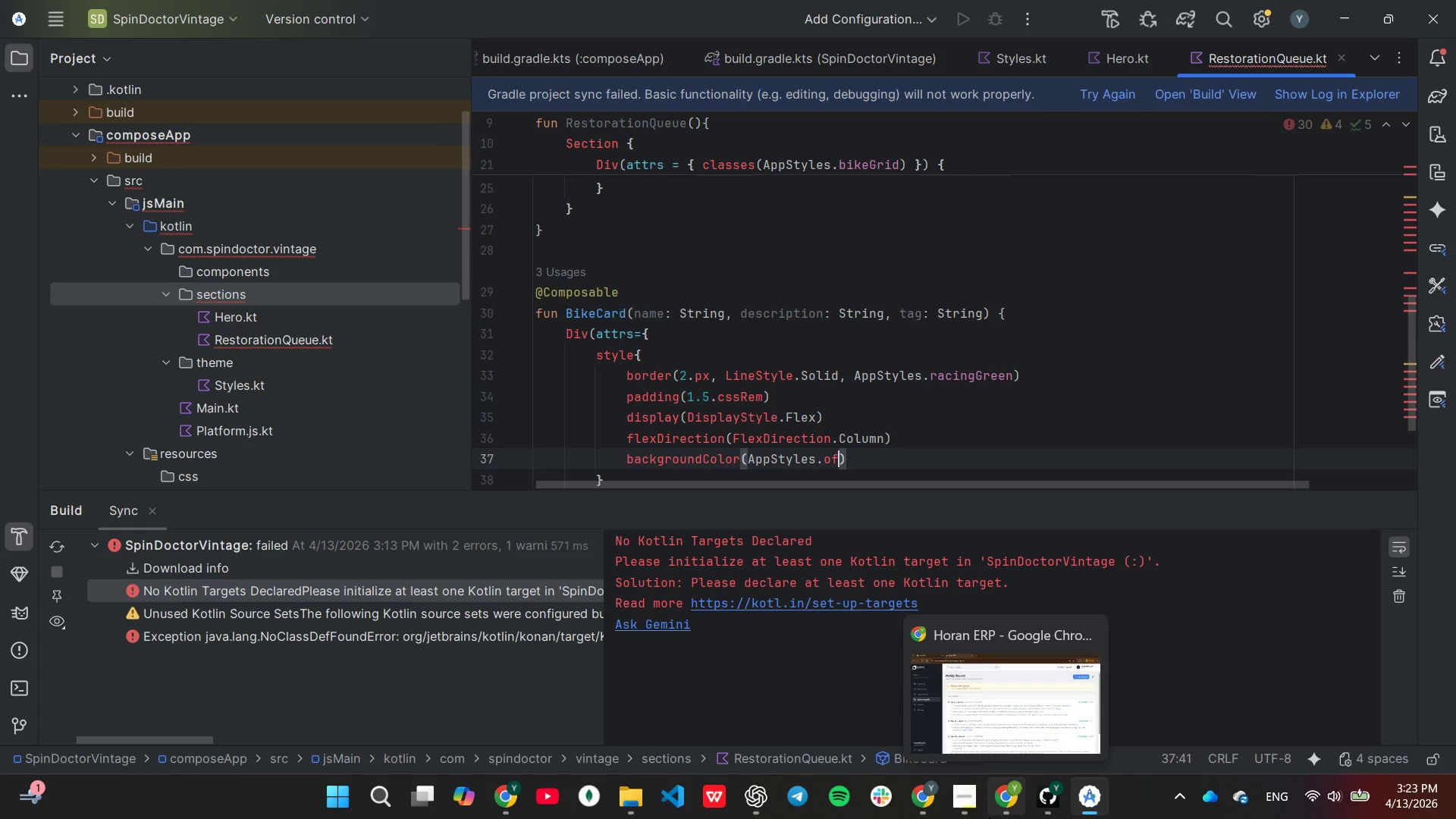 
key(Backspace)
 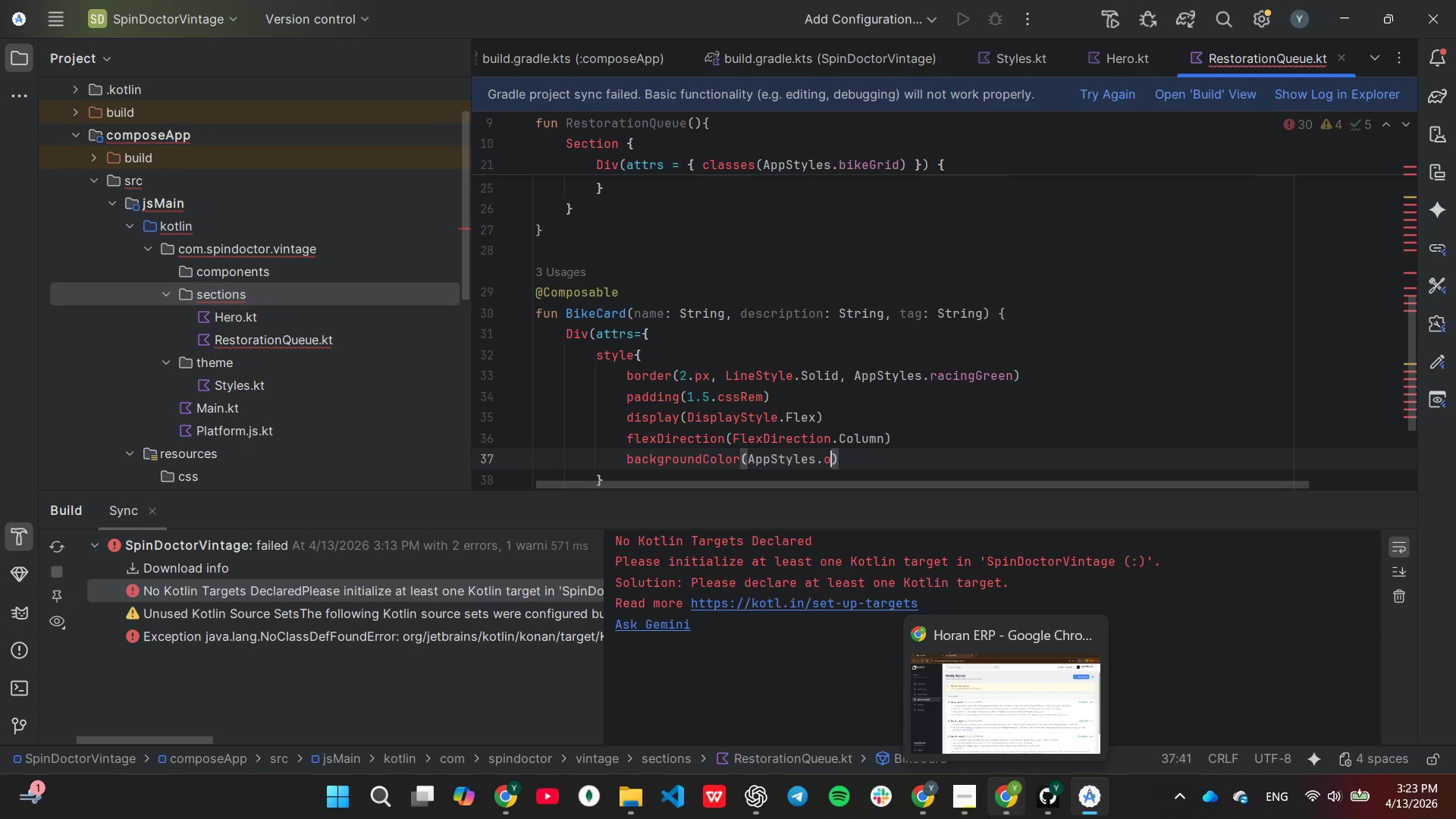 
key(Backspace)
 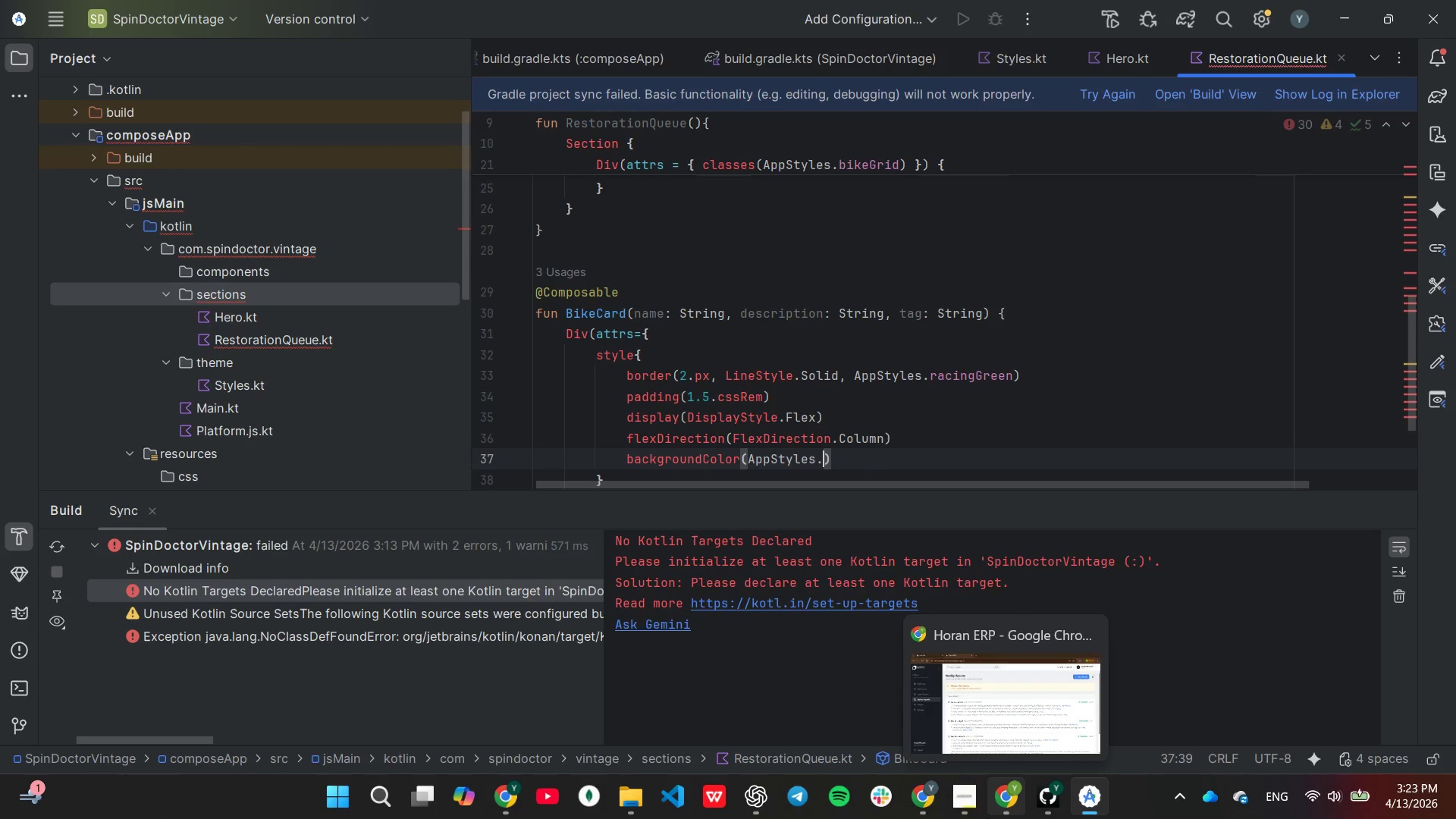 
key(Backspace)
 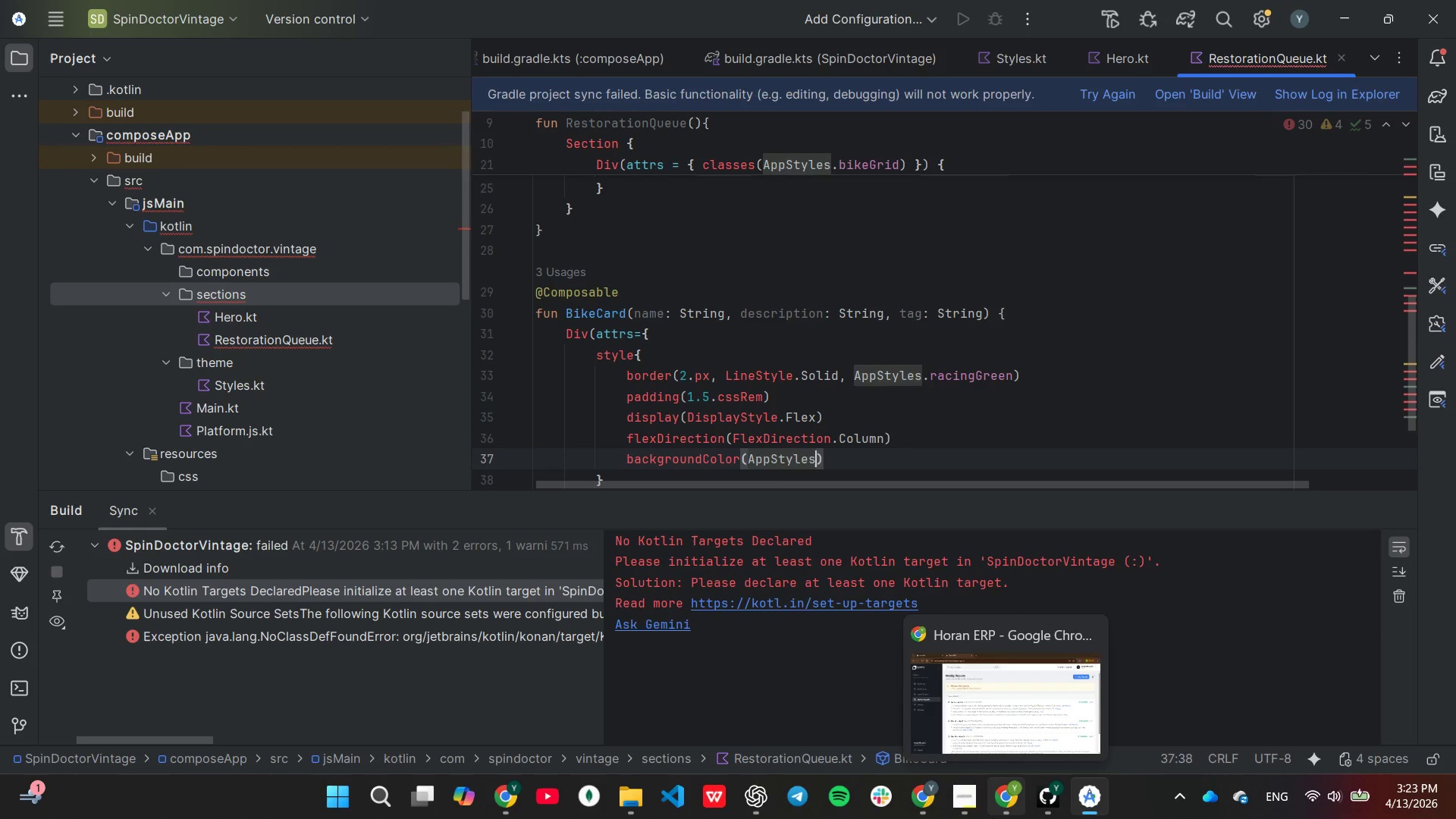 
key(Backspace)
 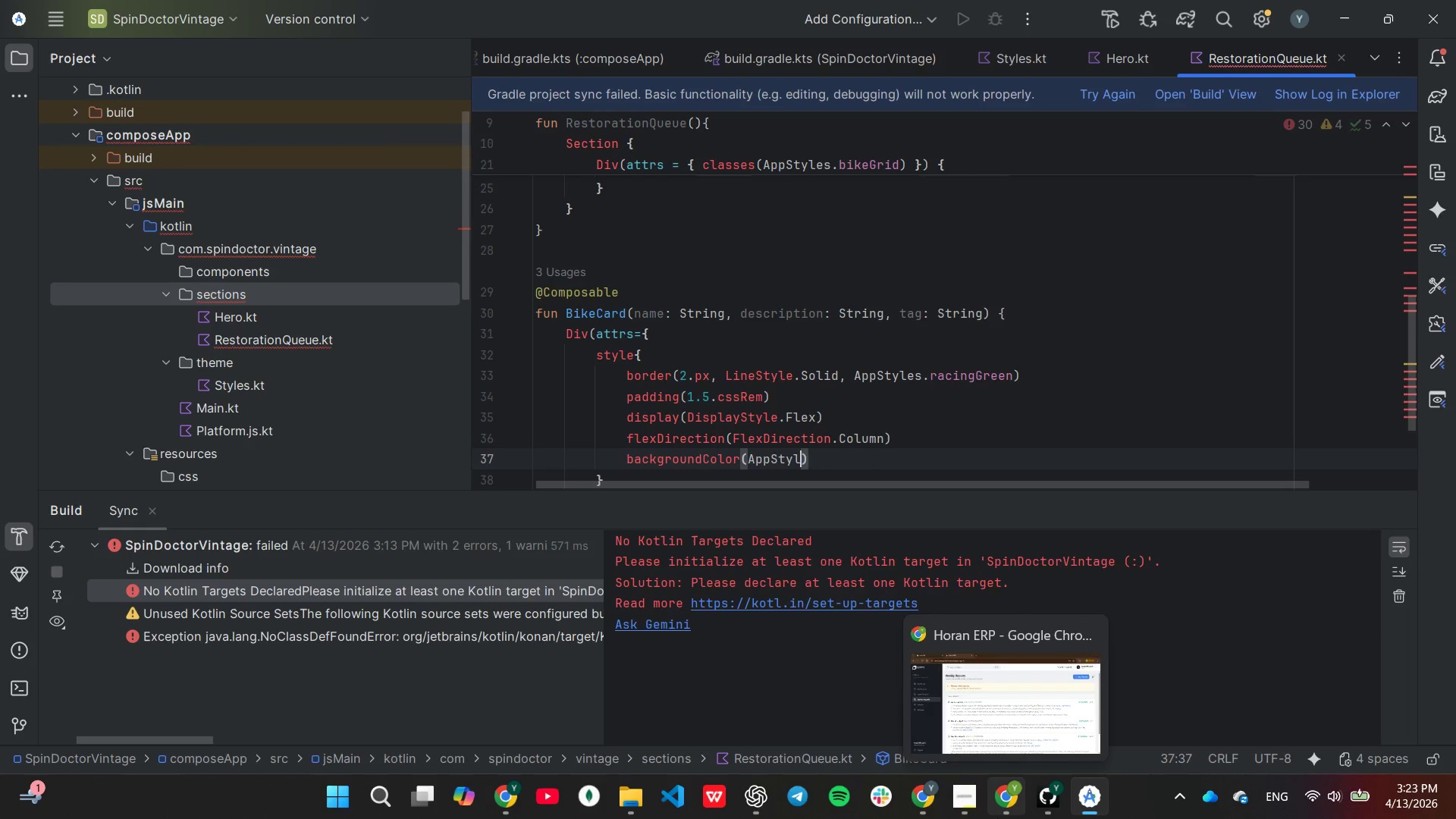 
key(Backspace)
key(Backspace)
key(Backspace)
key(Backspace)
key(Backspace)
key(Backspace)
key(Backspace)
key(Backspace)
type(COlor.)
 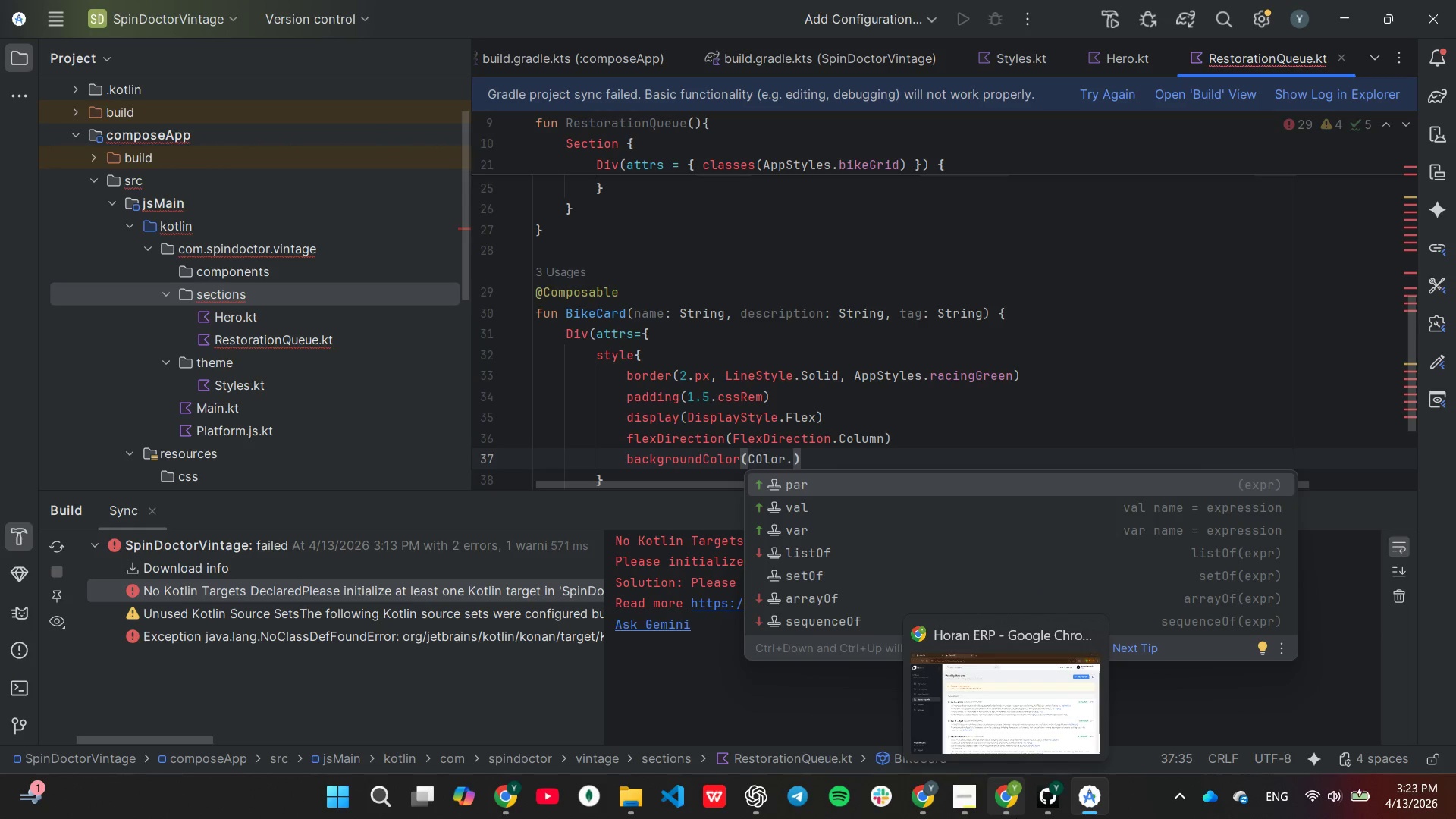 
type(whi)
 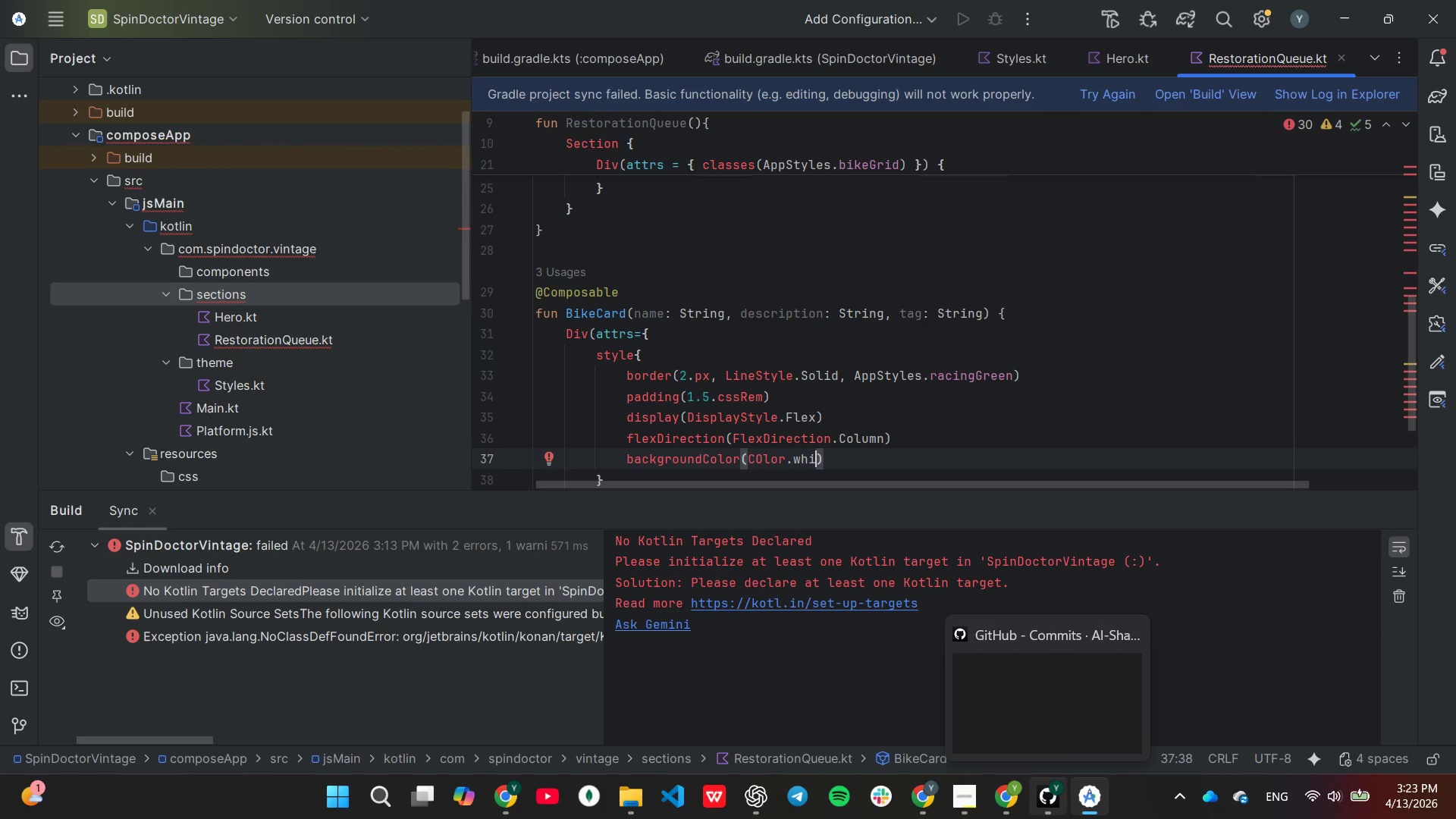 
hold_key(key=Backspace, duration=0.59)
 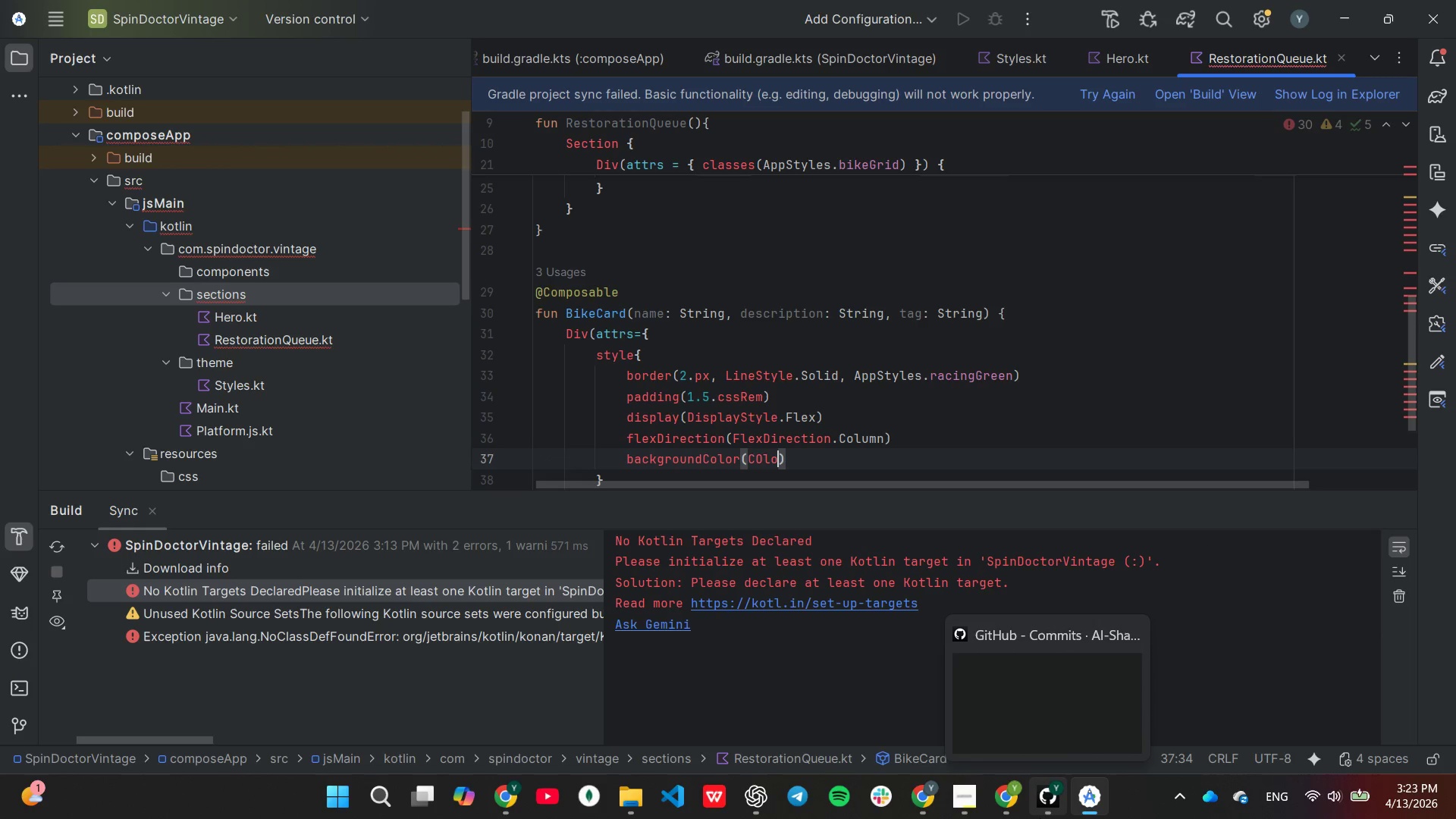 
key(Backspace)
 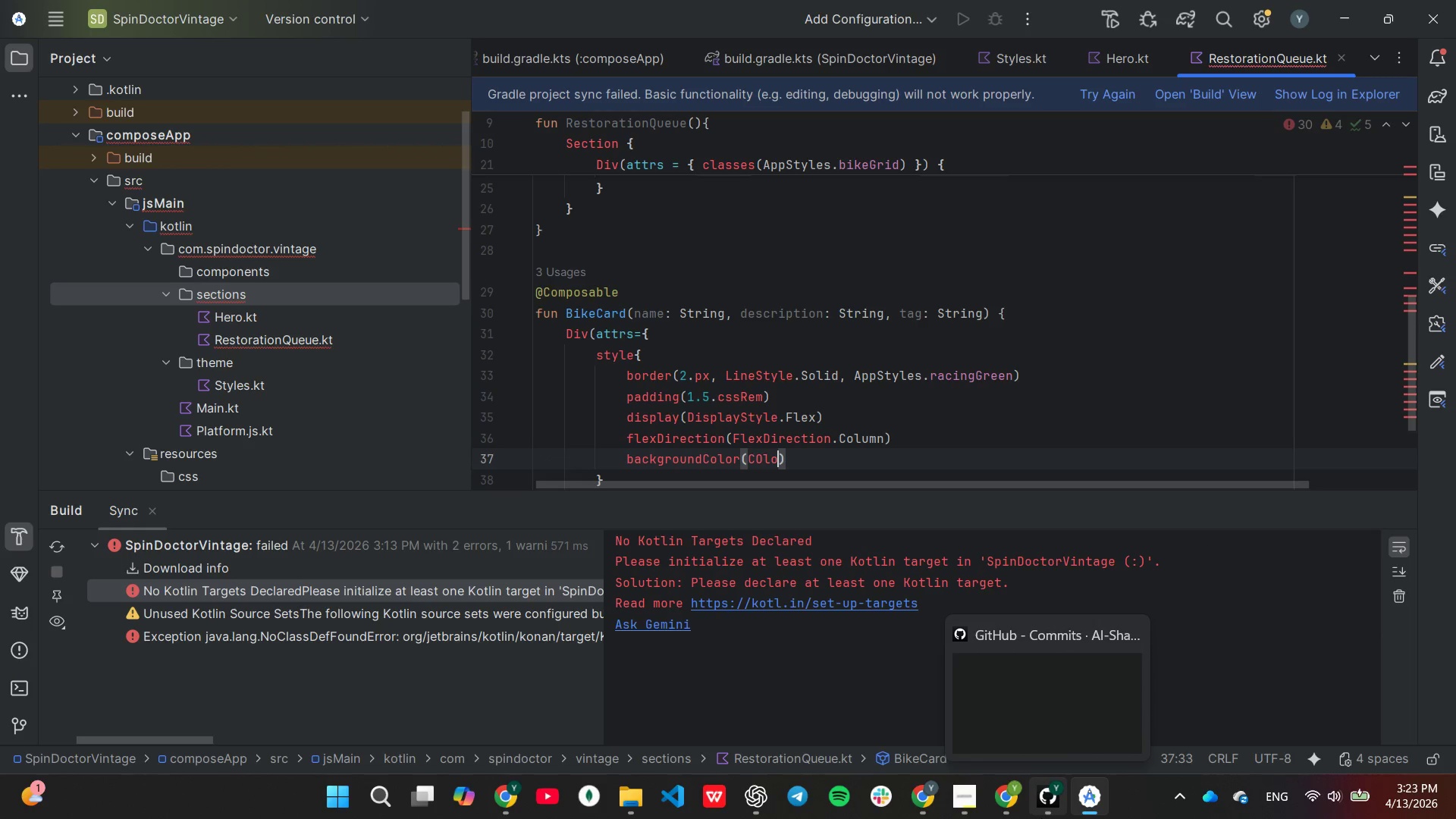 
key(Backspace)
 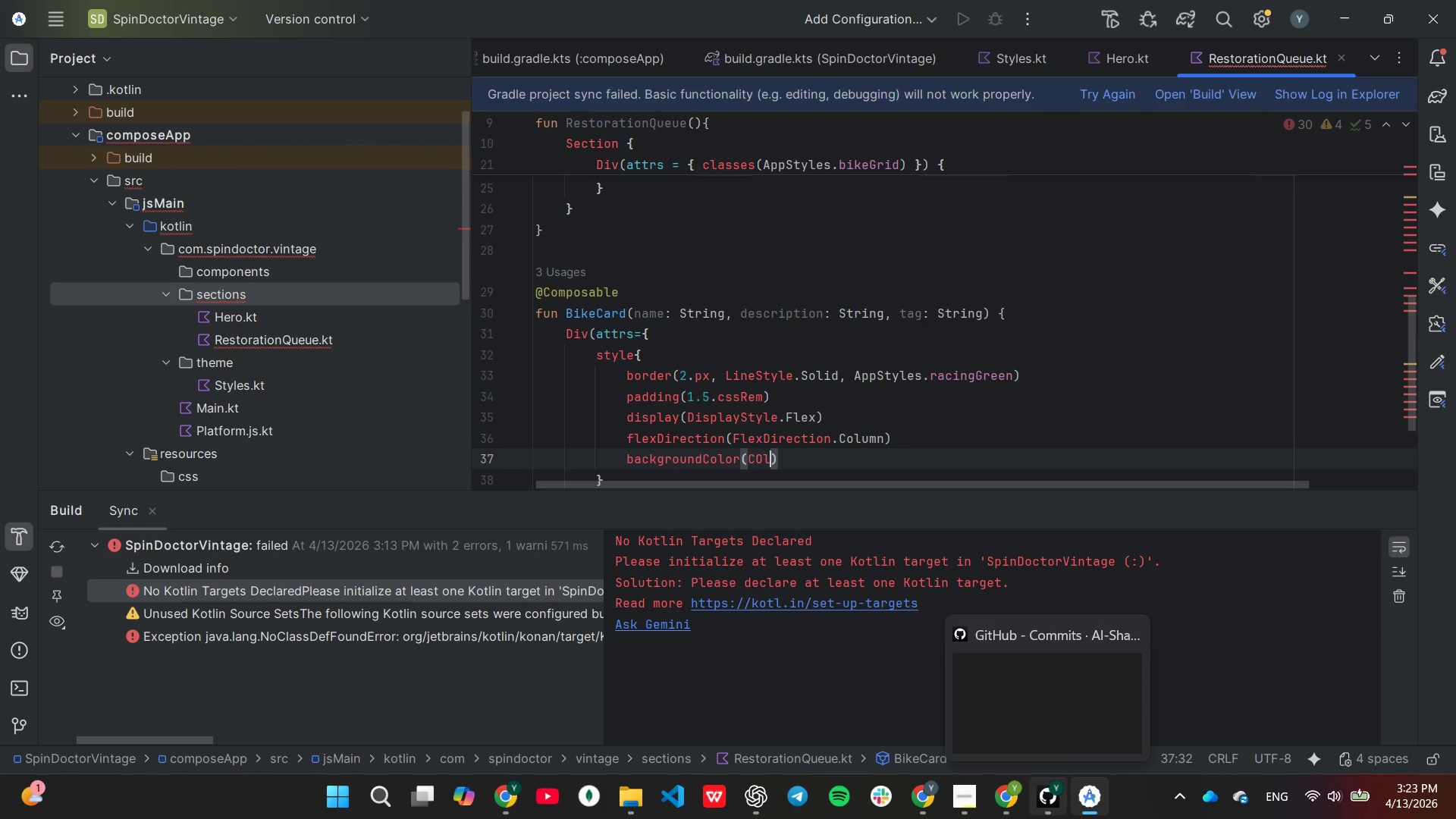 
key(Backspace)
 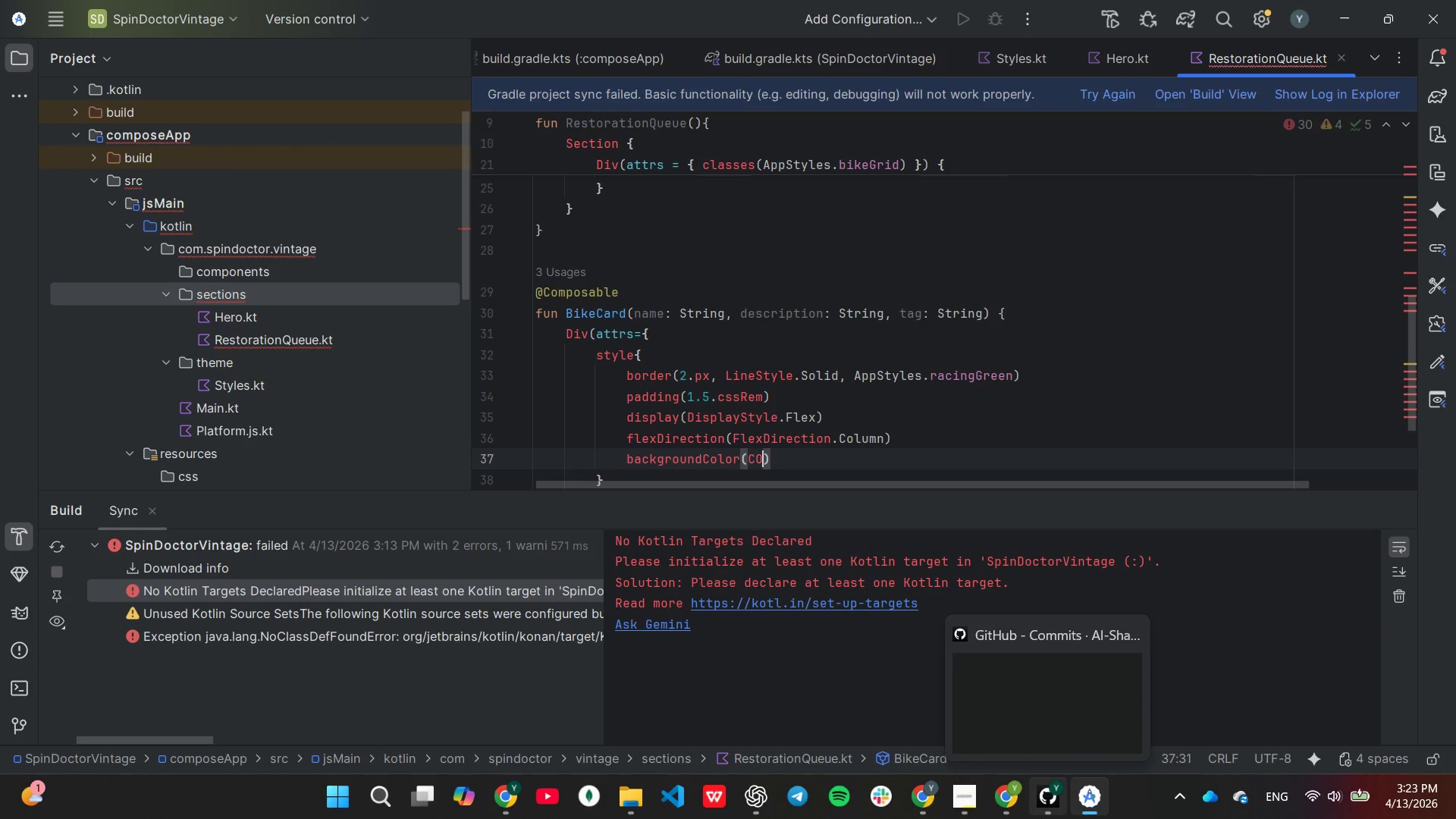 
key(Backspace)
 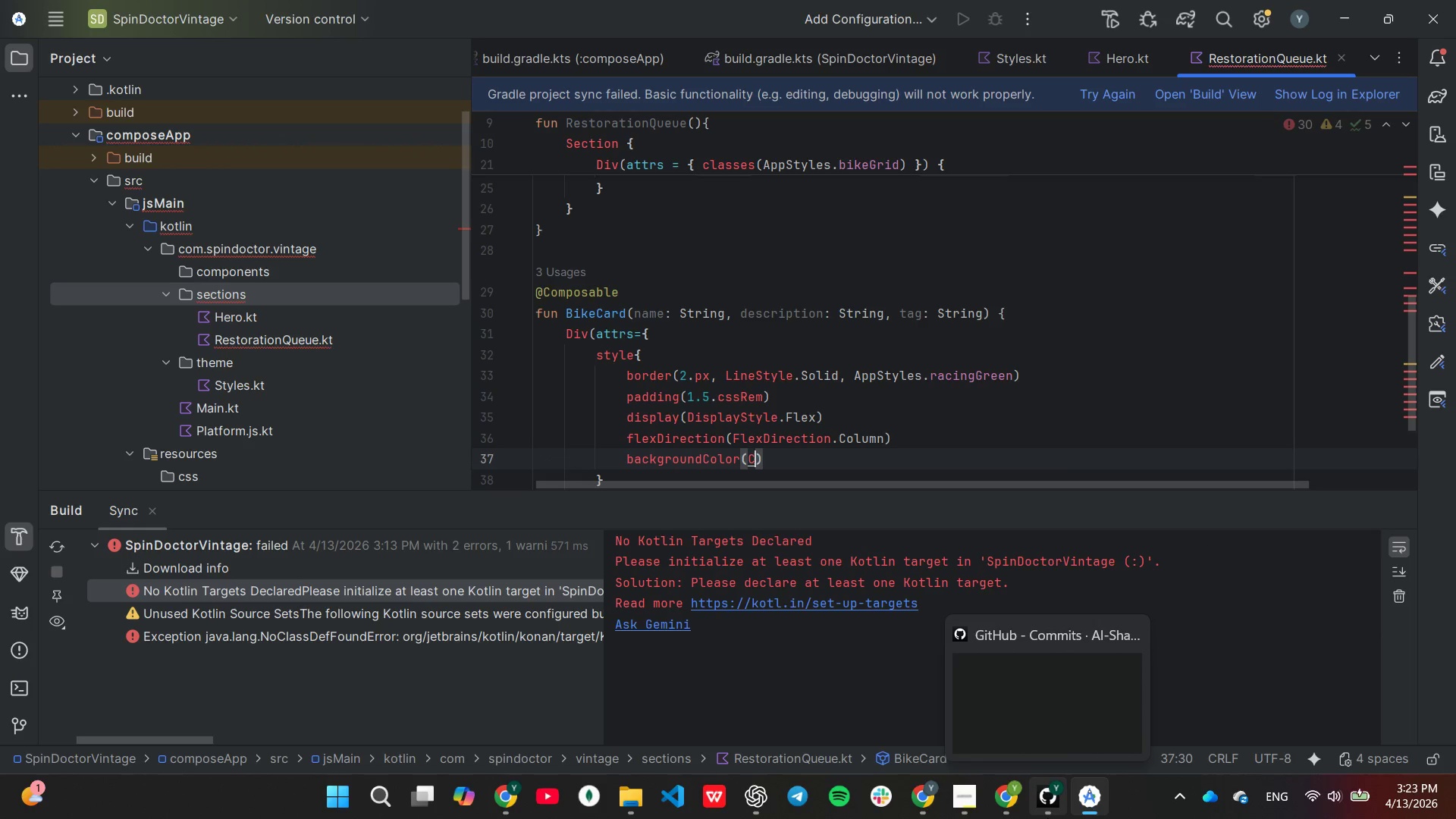 
type(olor.)
 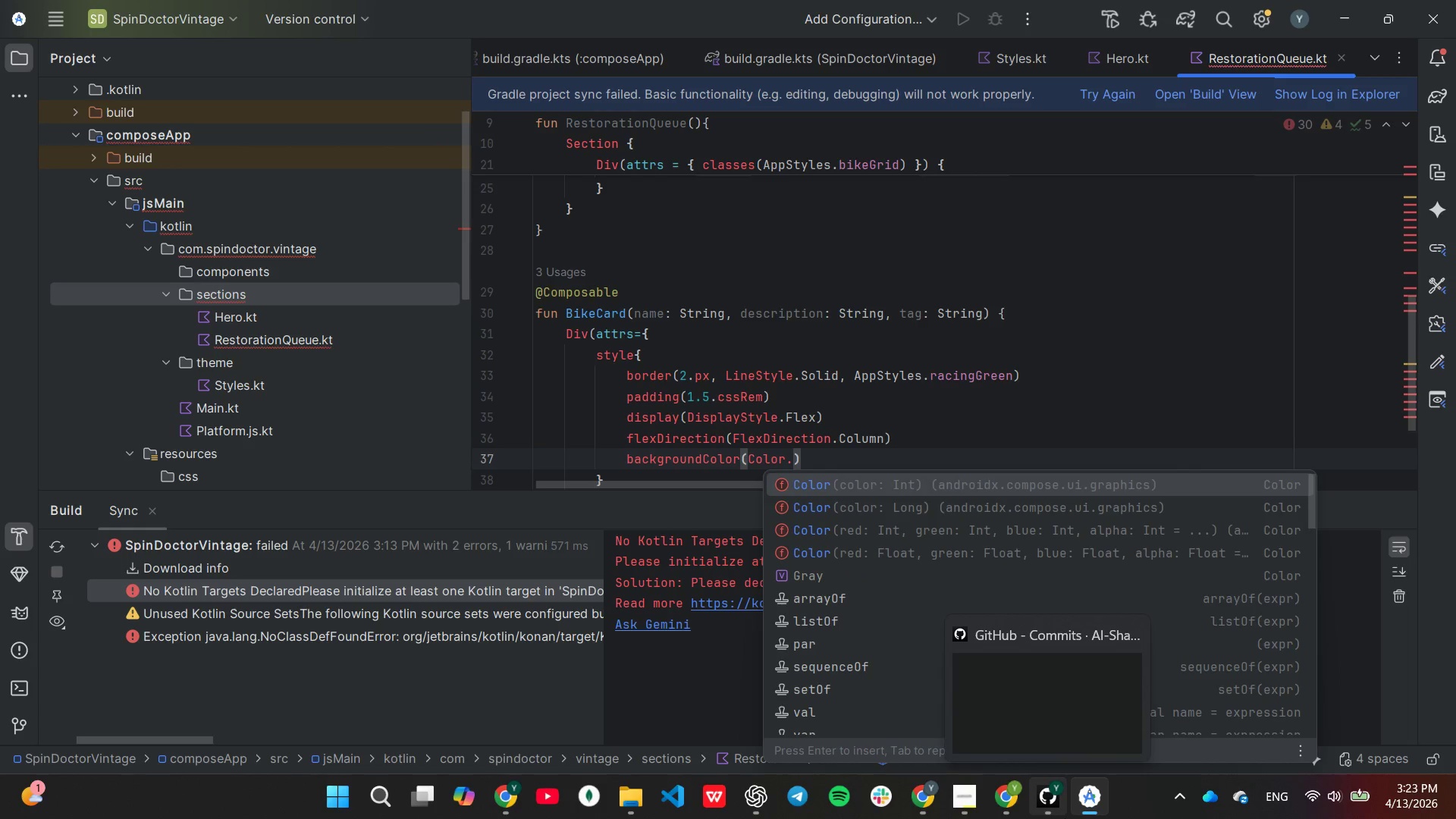 
type(whi)
 